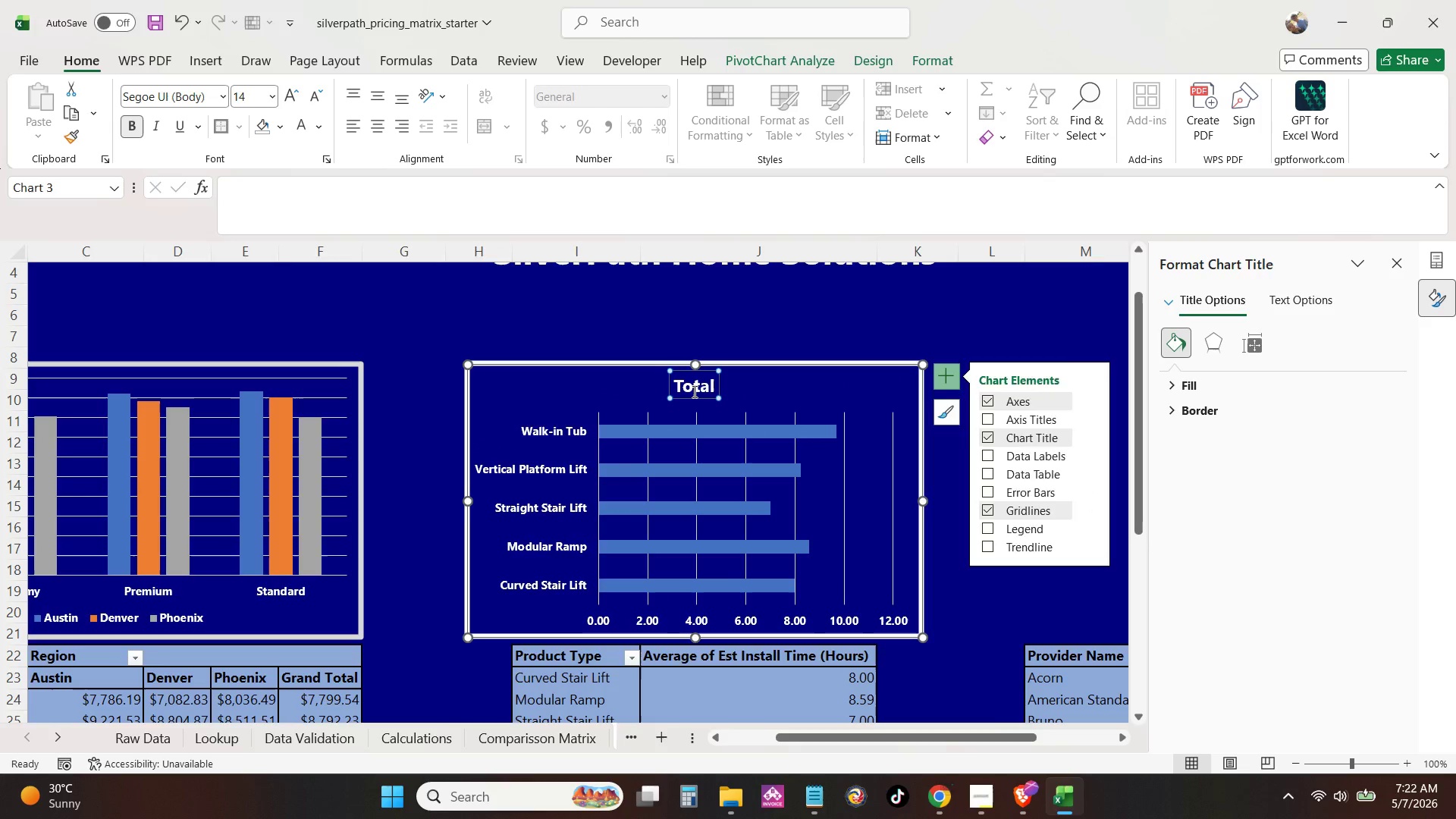 
double_click([693, 391])
 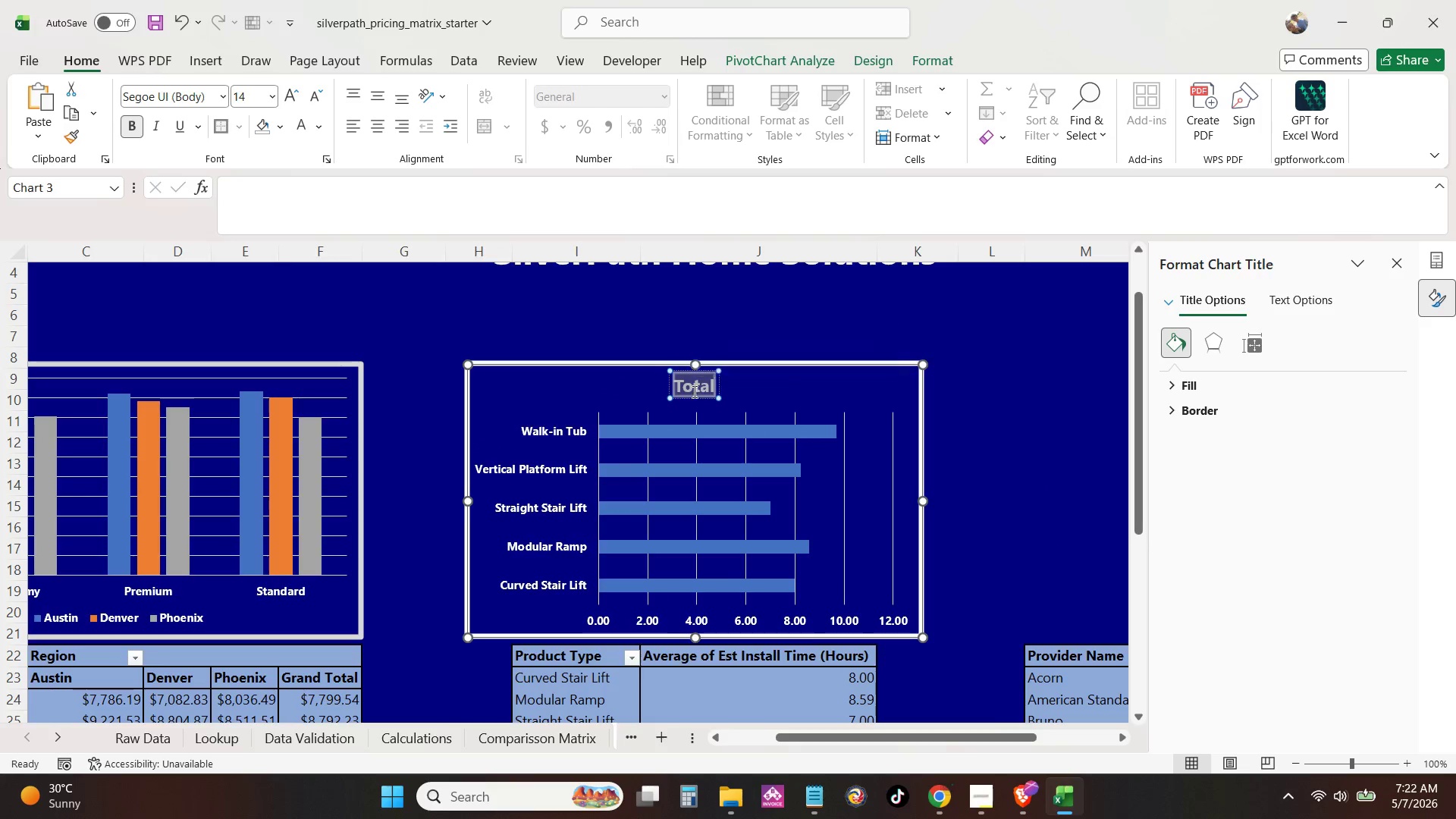 
triple_click([693, 391])
 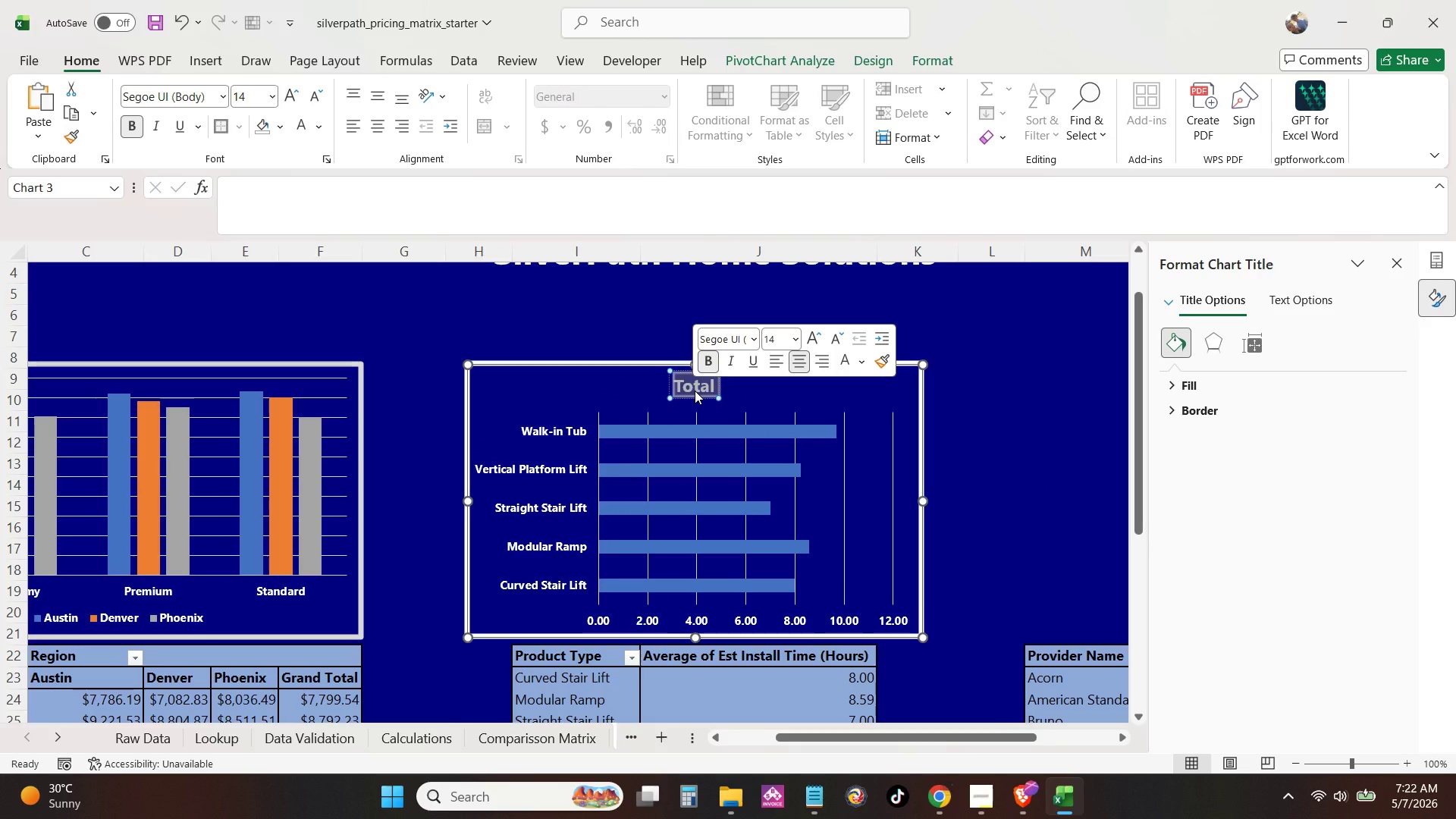 
type(Average Installatio )
key(Backspace)
key(Backspace)
type(on Time)
 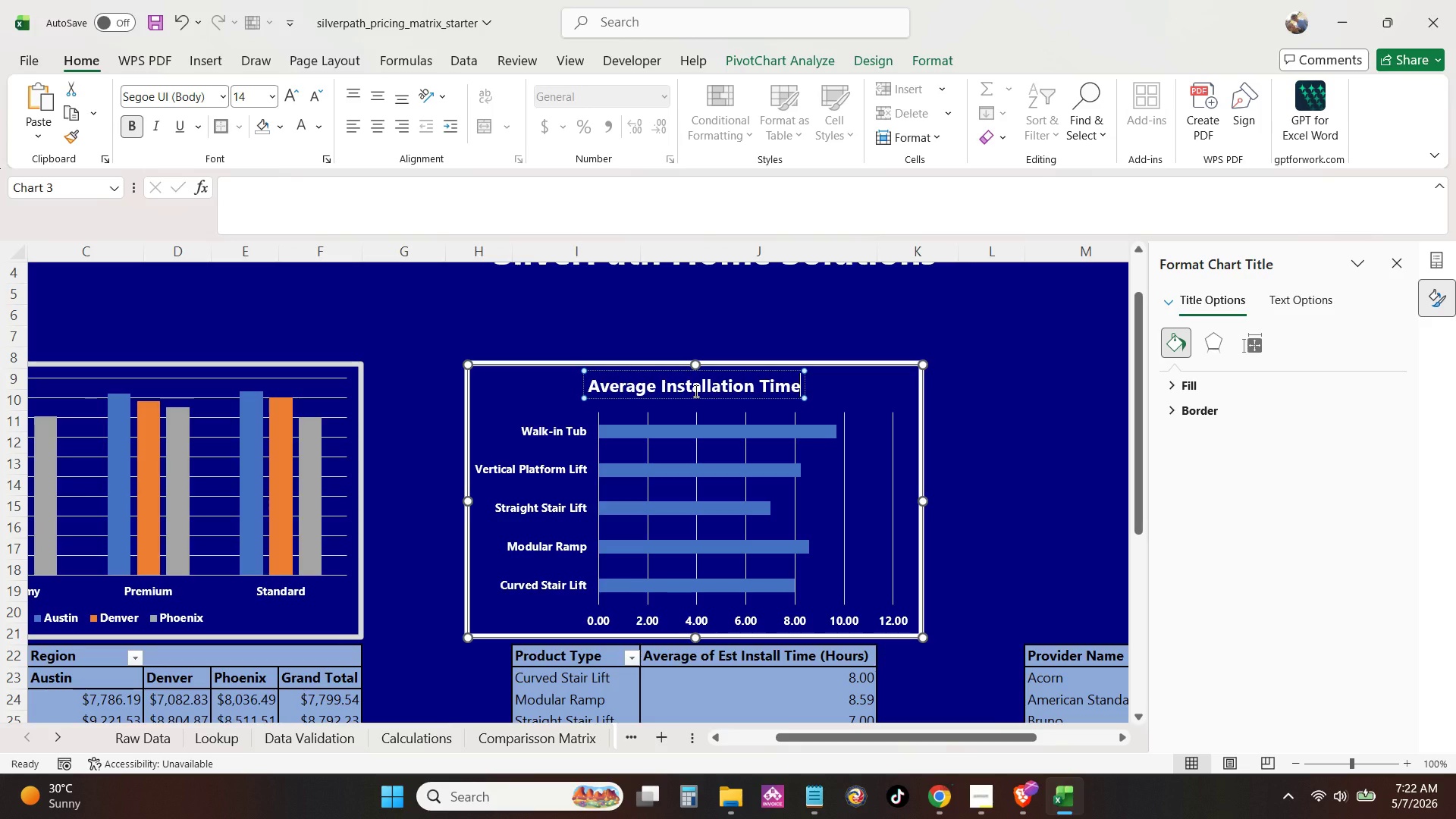 
left_click([1002, 414])
 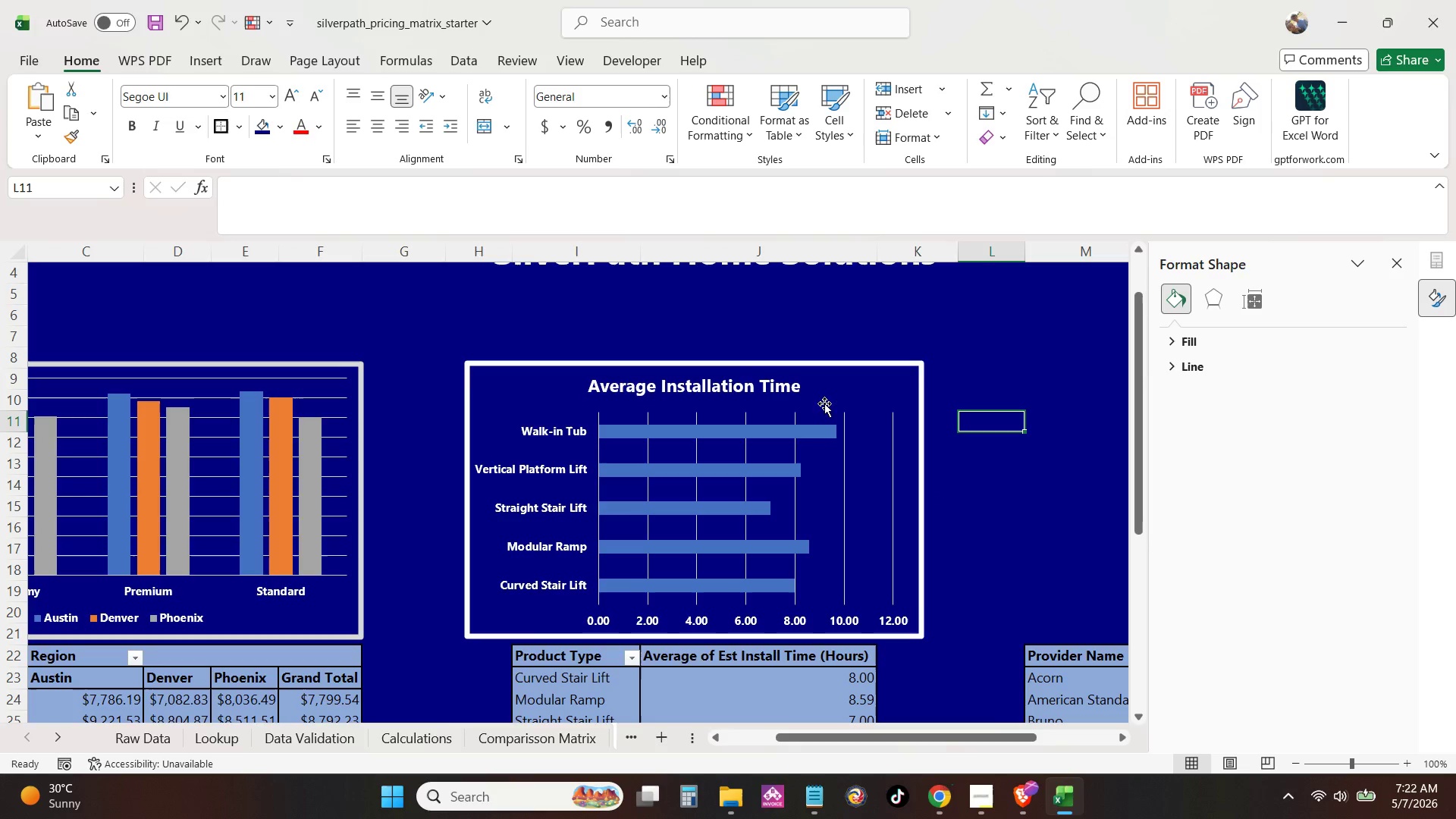 
double_click([817, 382])
 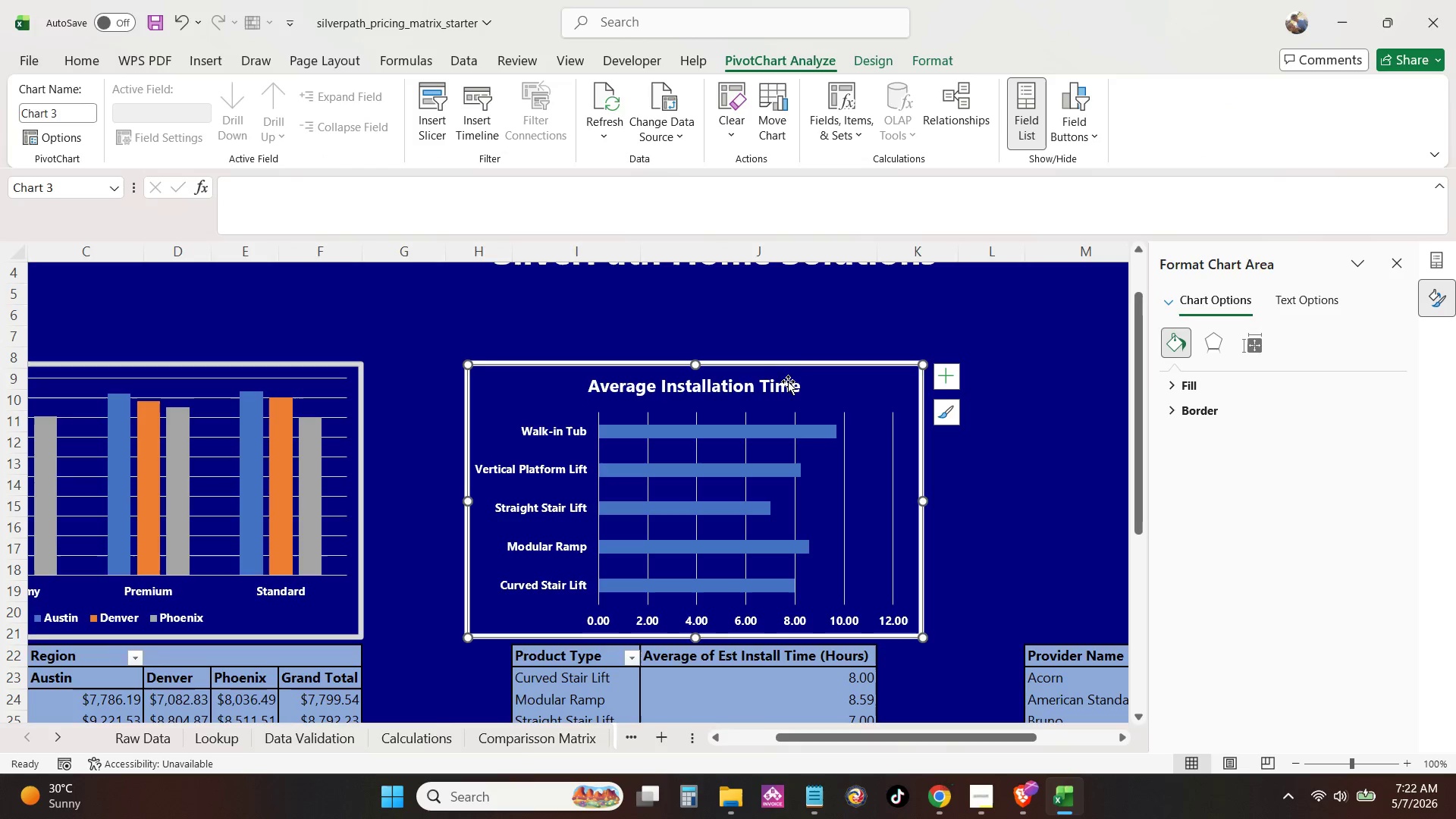 
triple_click([788, 381])
 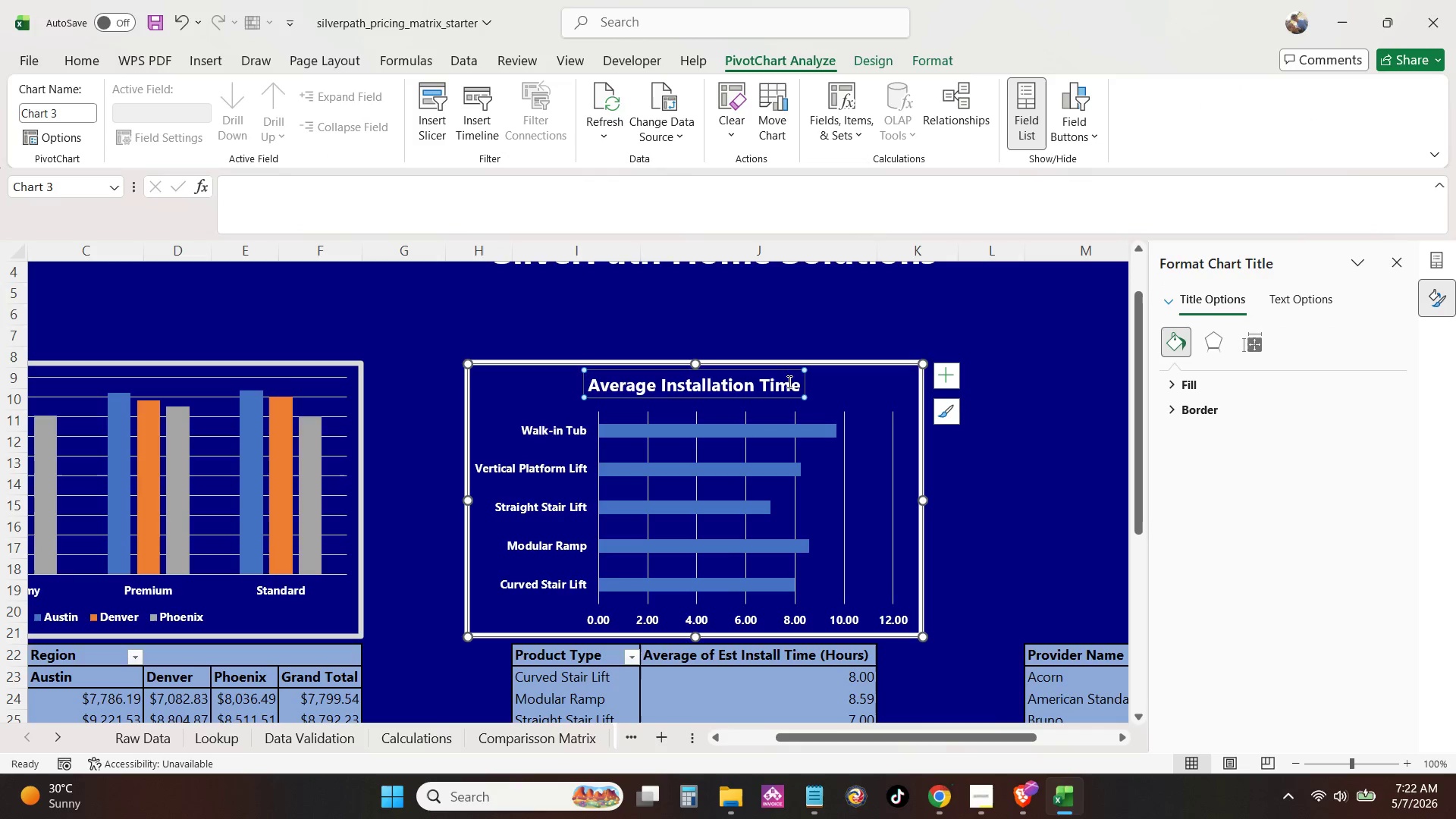 
triple_click([788, 381])
 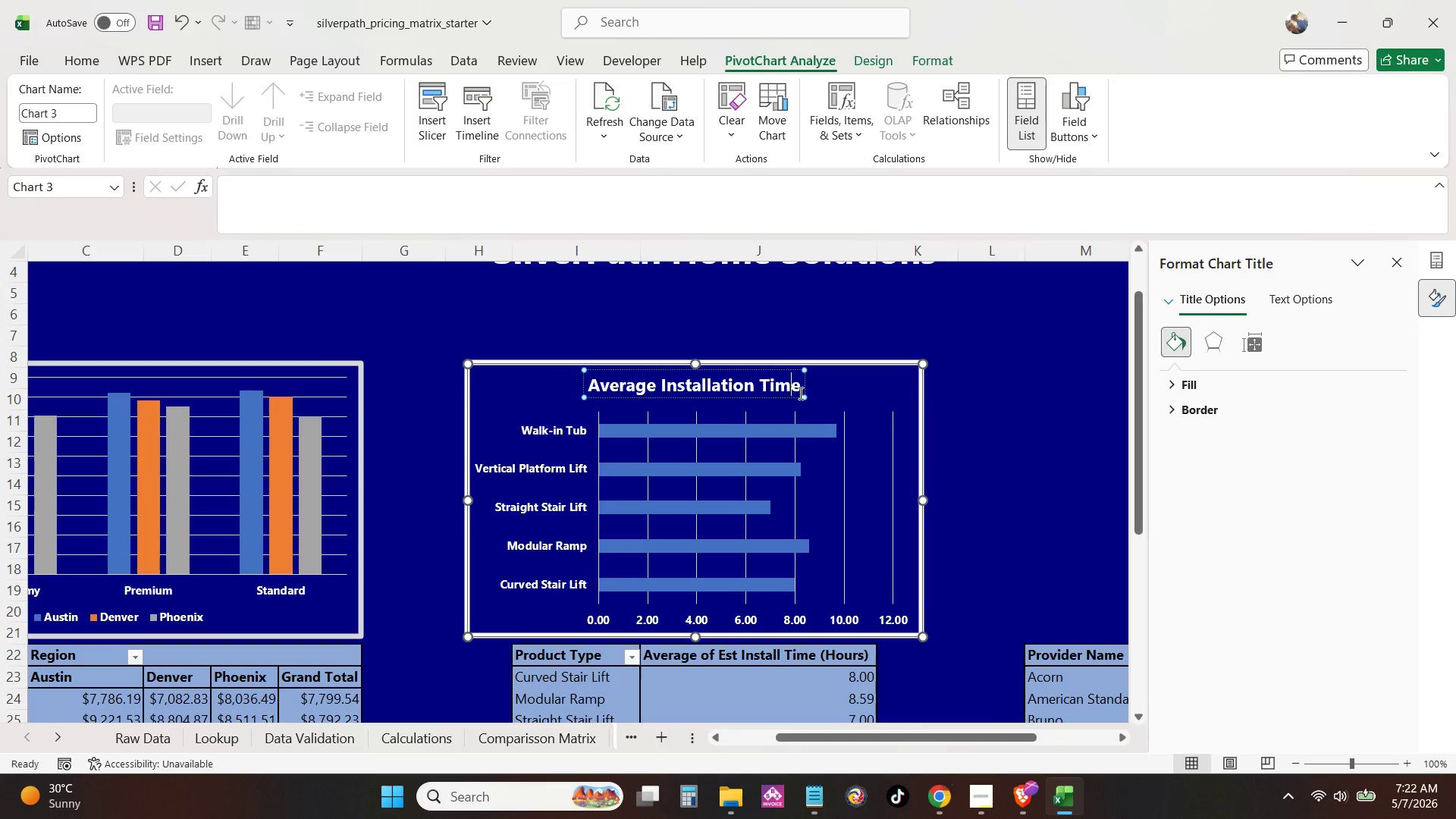 
double_click([799, 393])
 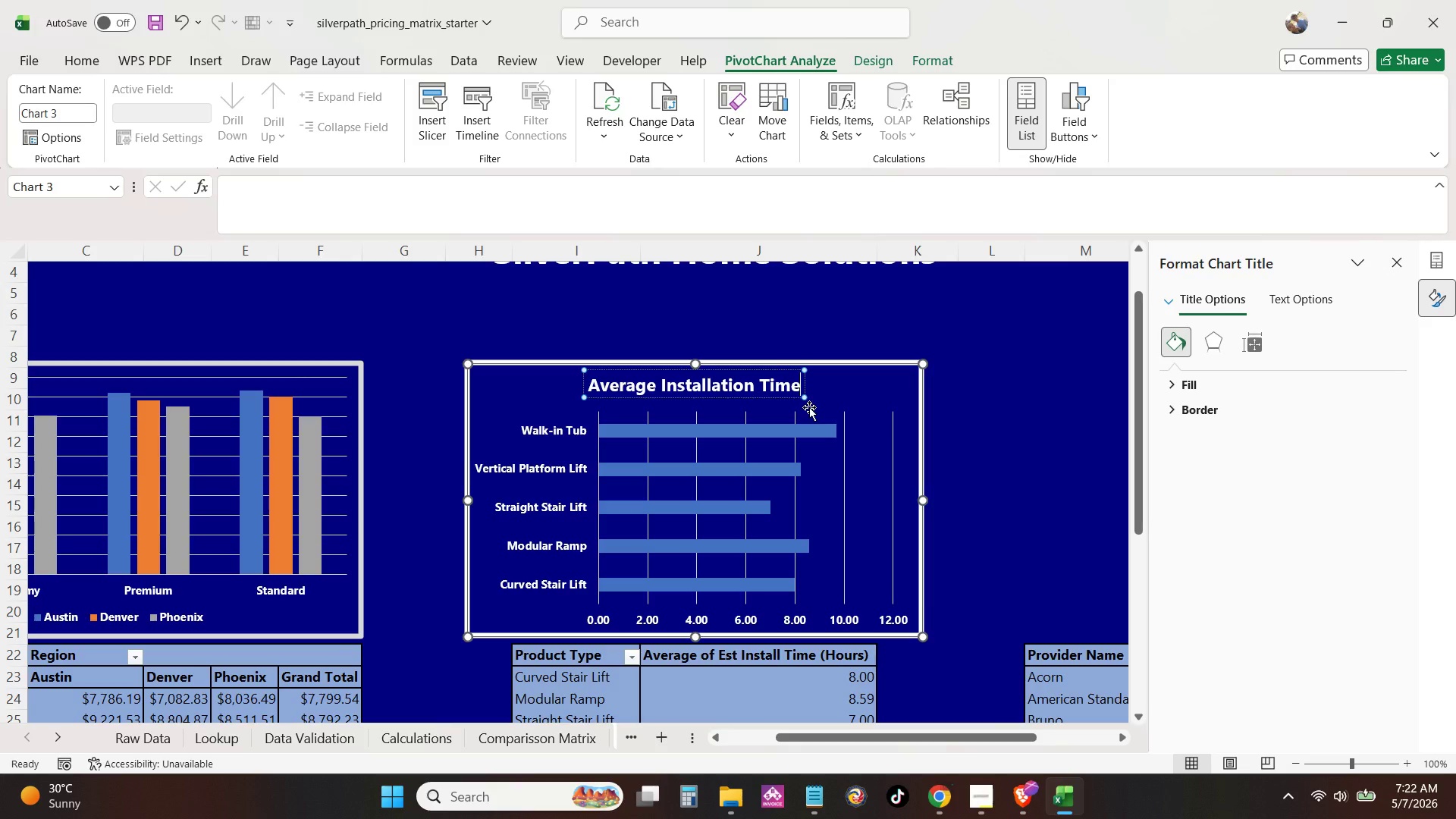 
type( (Hous)
key(Backspace)
type(rs))
 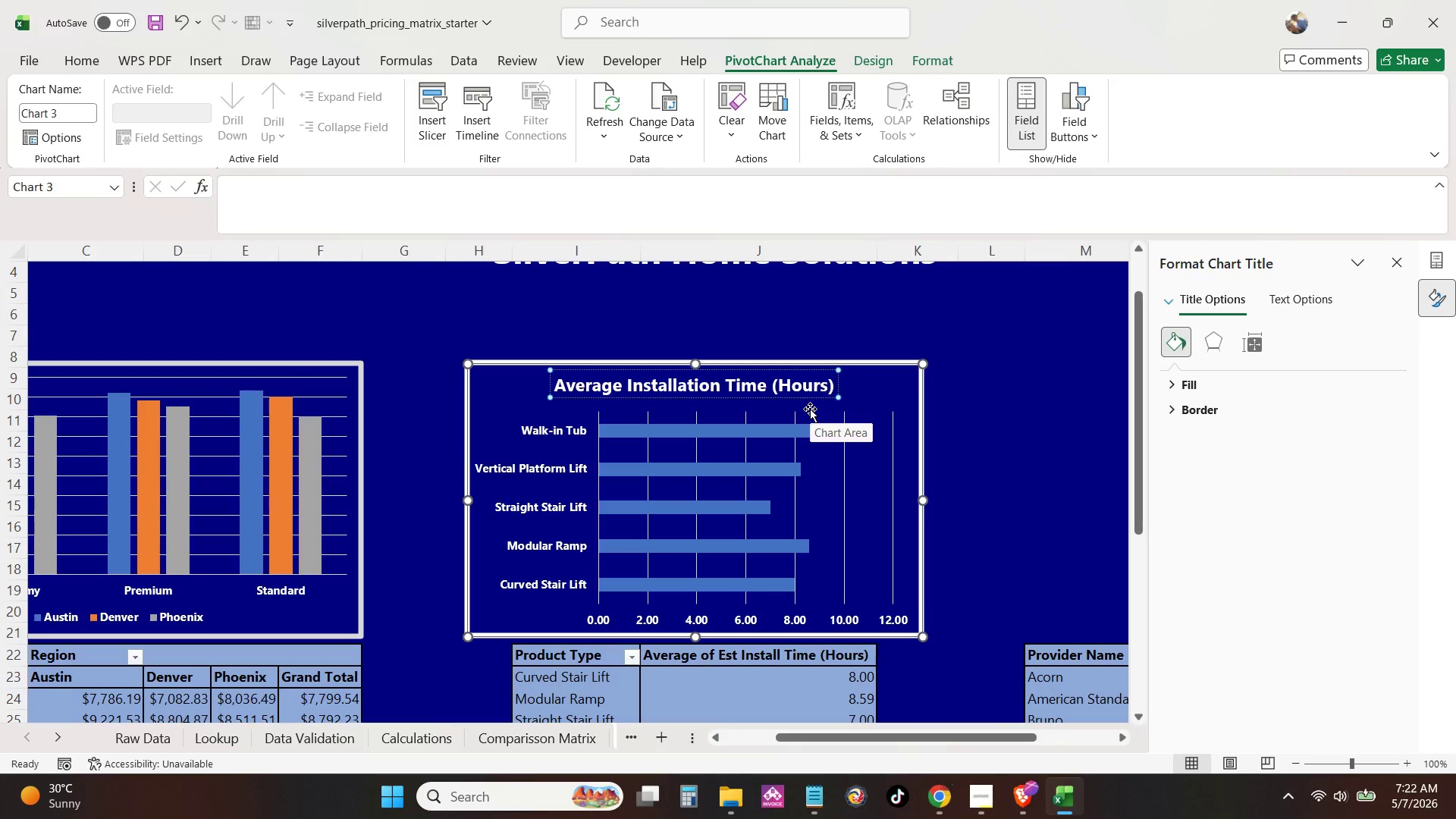 
left_click([985, 507])
 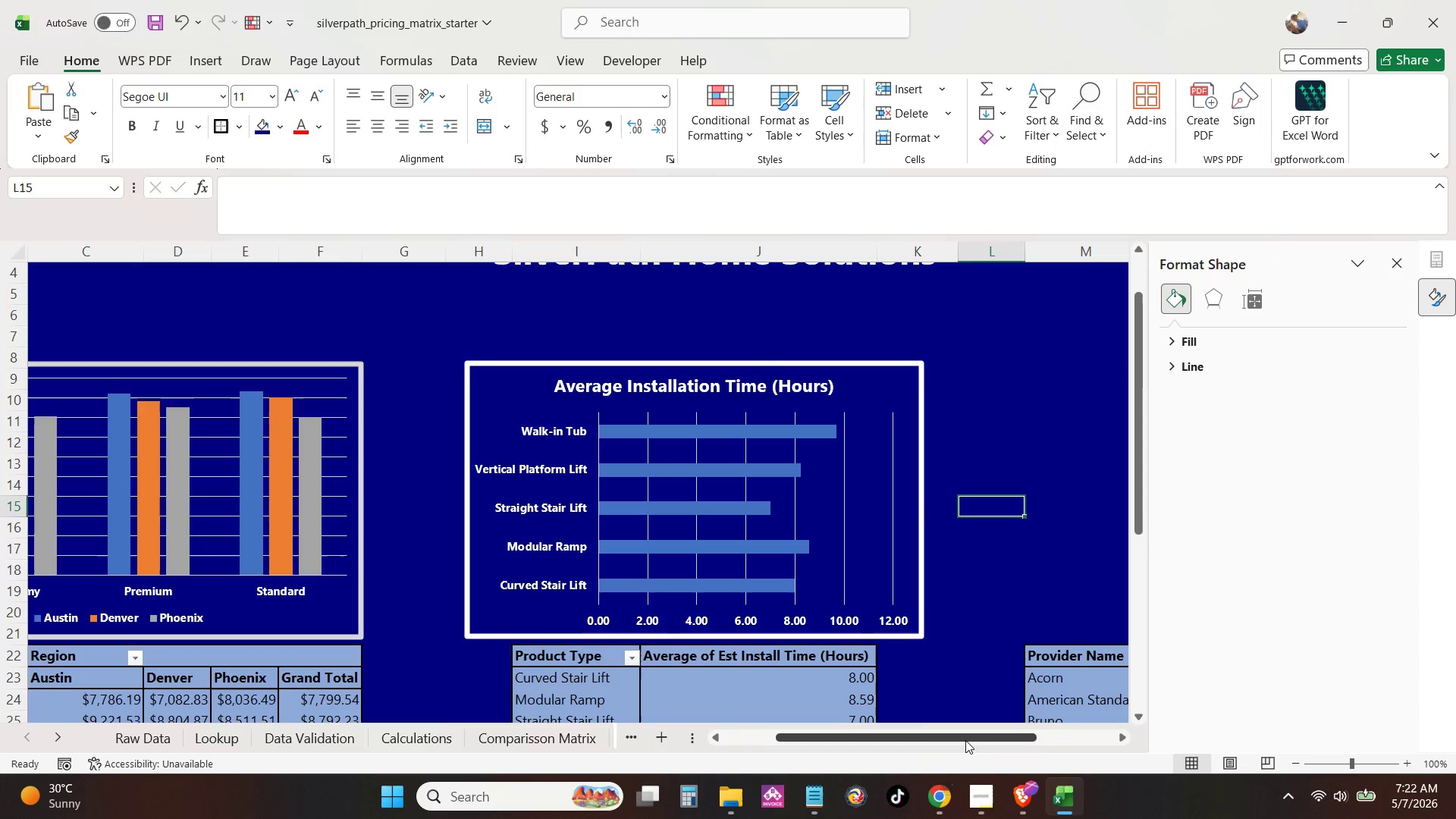 
left_click_drag(start_coordinate=[965, 740], to_coordinate=[1009, 750])
 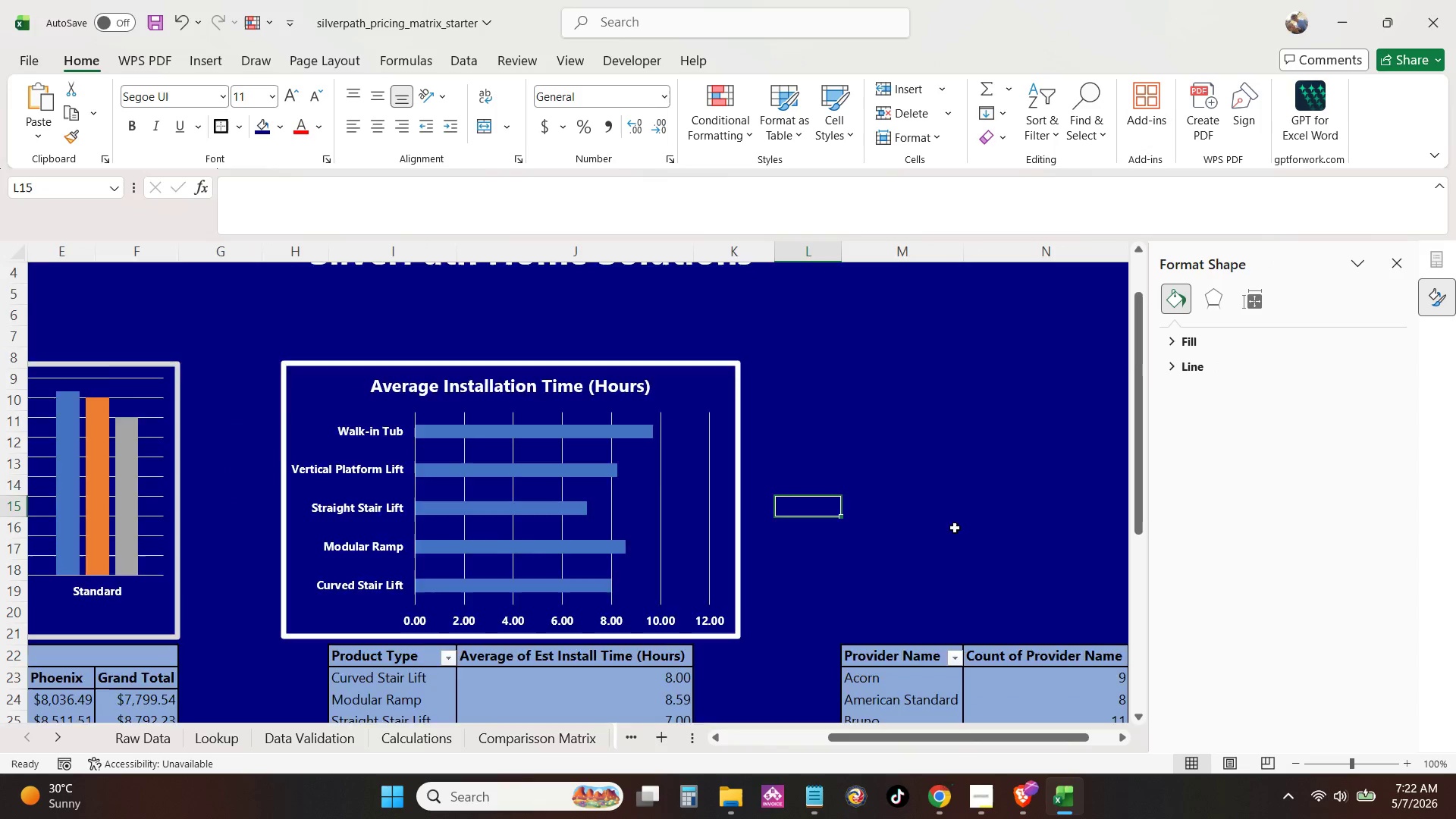 
scroll: coordinate [954, 527], scroll_direction: down, amount: 3.0
 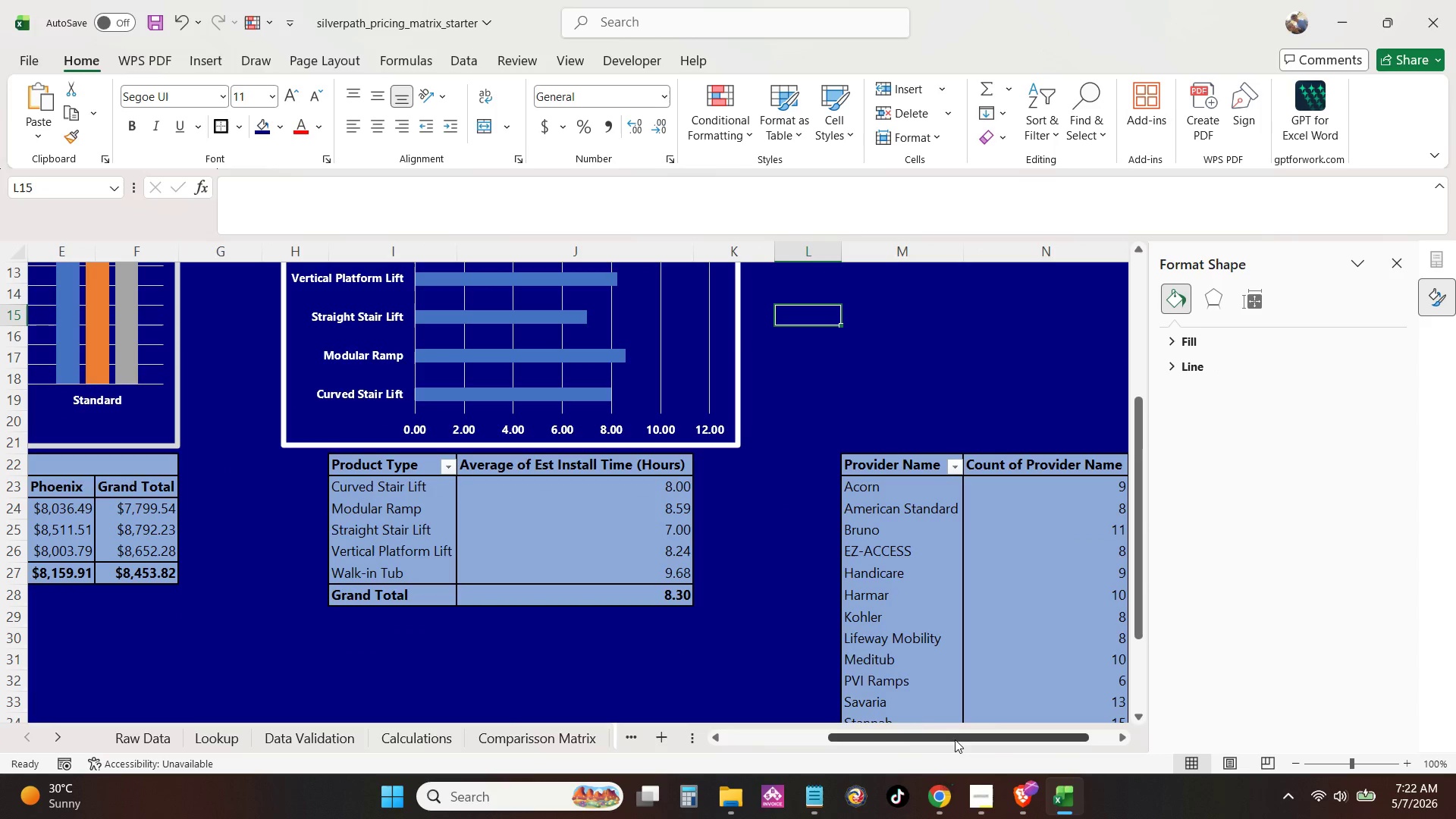 
left_click_drag(start_coordinate=[955, 739], to_coordinate=[1021, 748])
 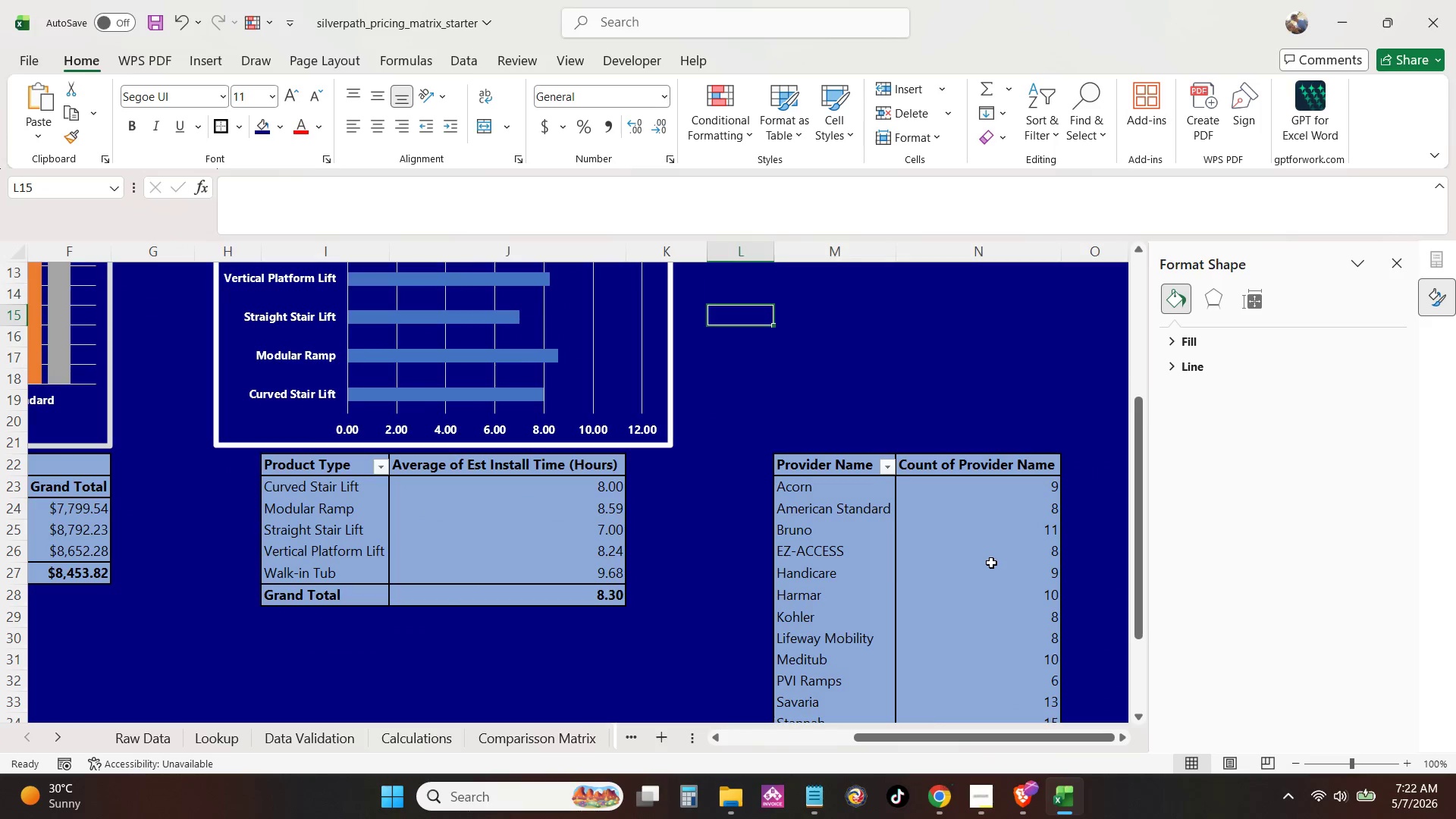 
left_click([991, 563])
 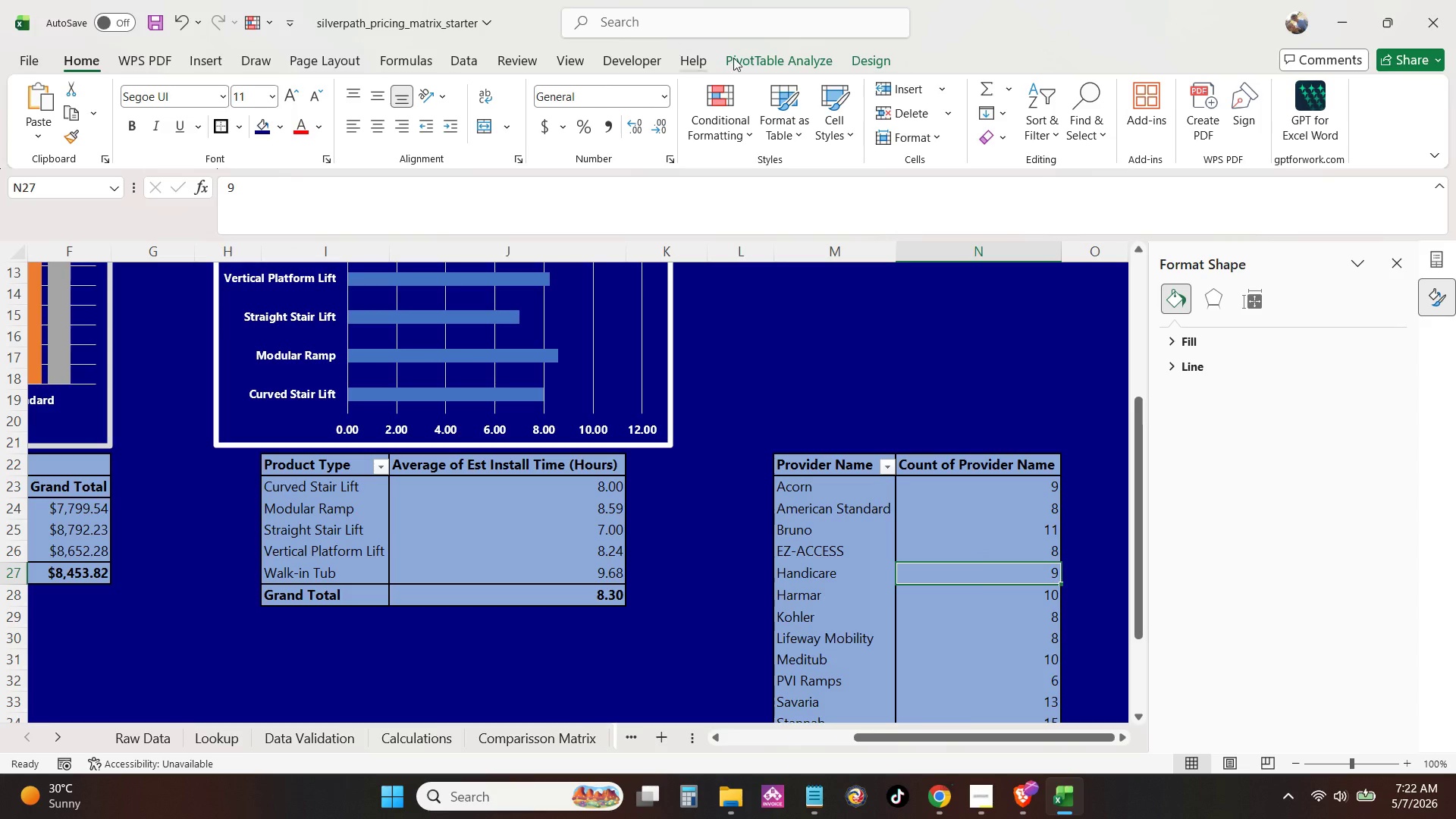 
left_click_drag(start_coordinate=[836, 58], to_coordinate=[824, 59])
 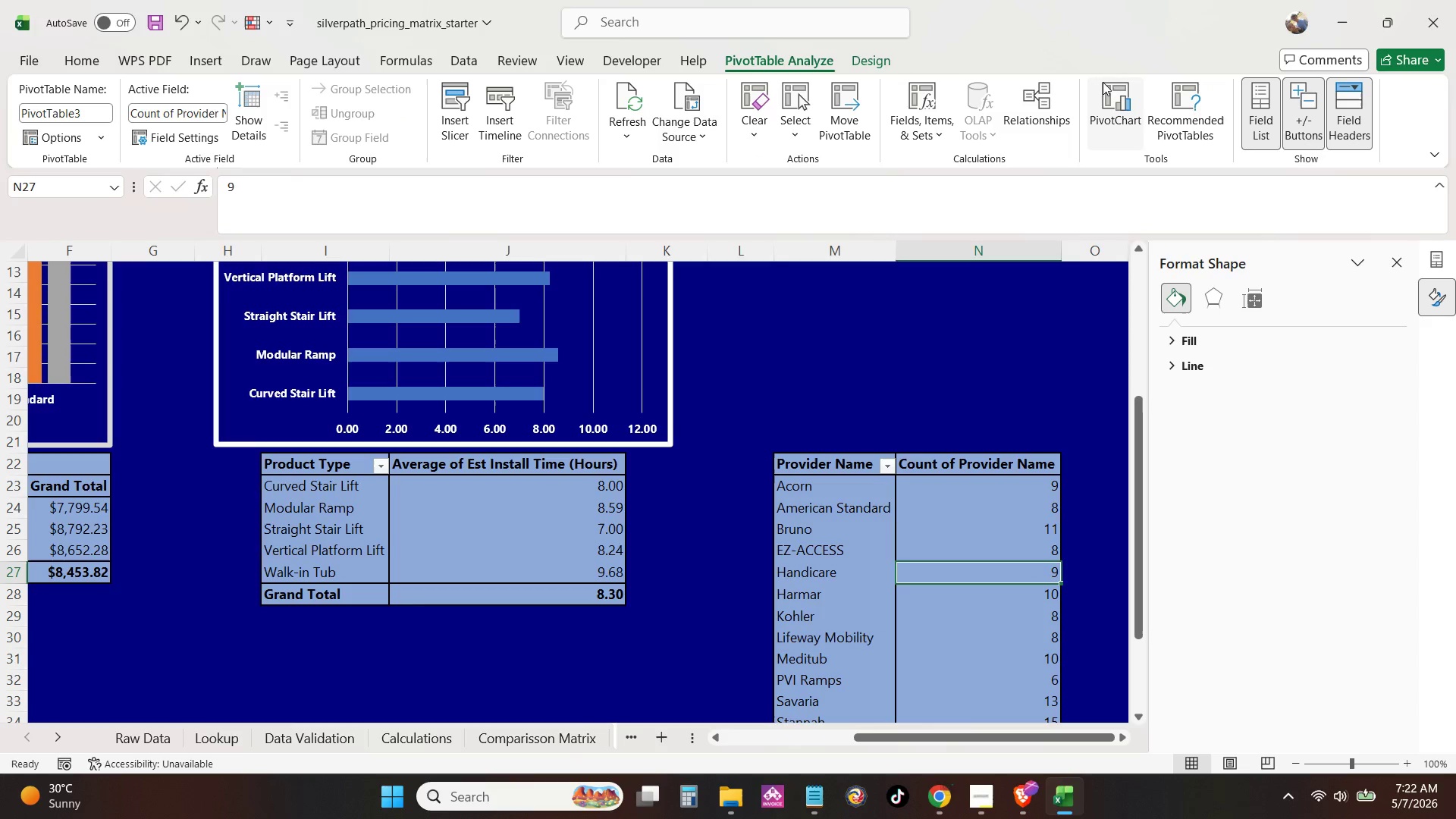 
left_click([1109, 88])
 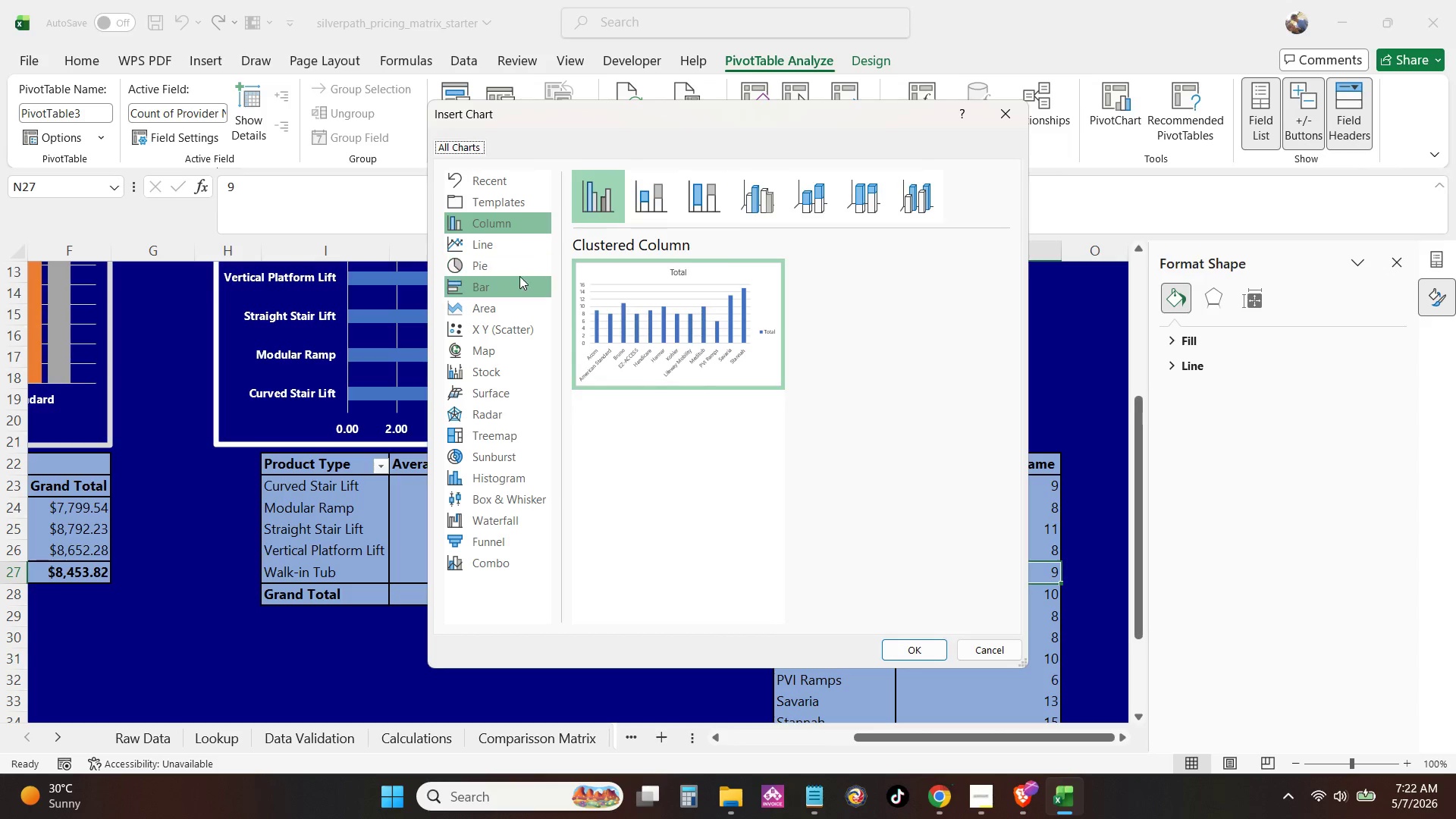 
double_click([526, 262])
 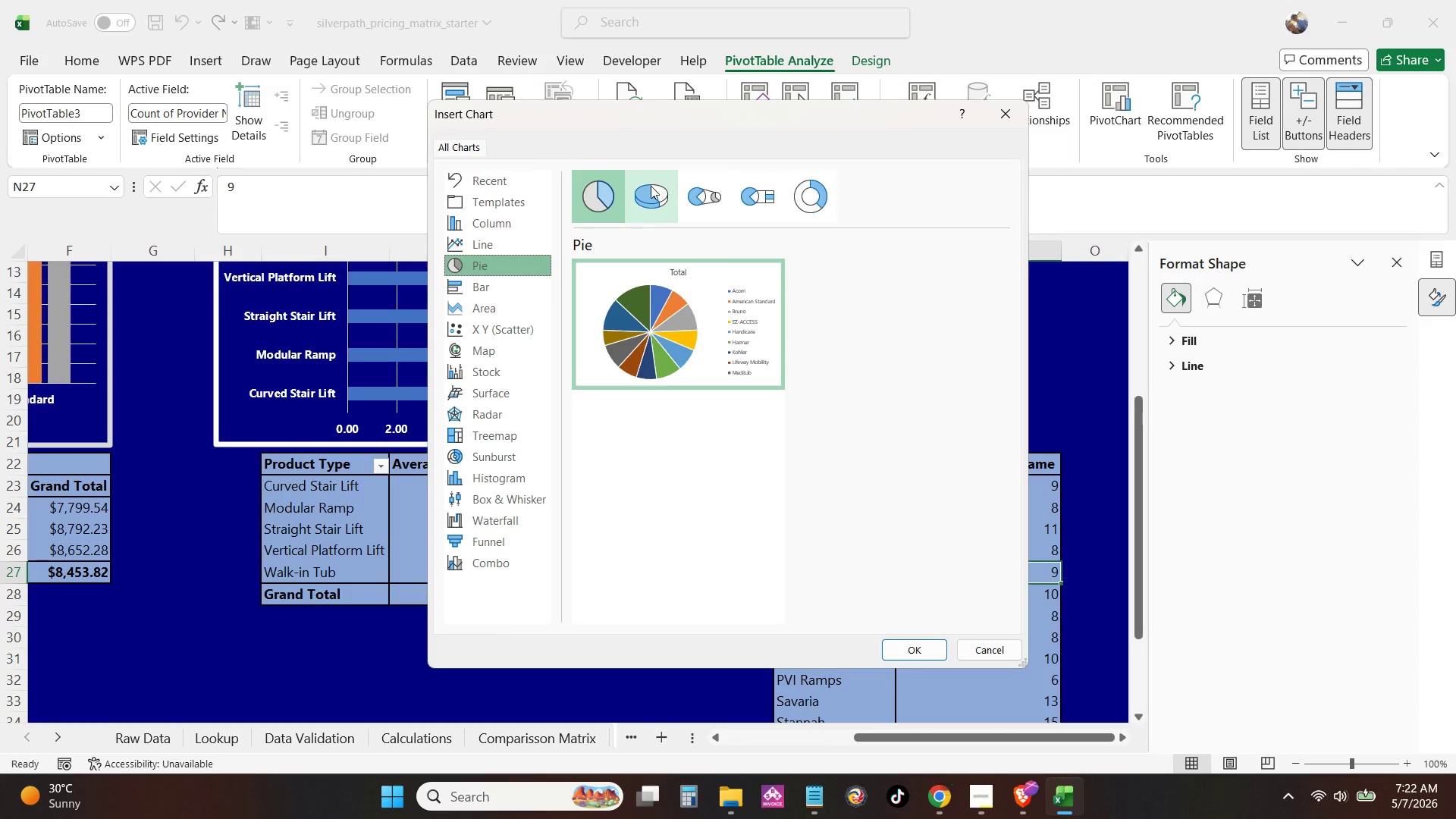 
left_click([651, 186])
 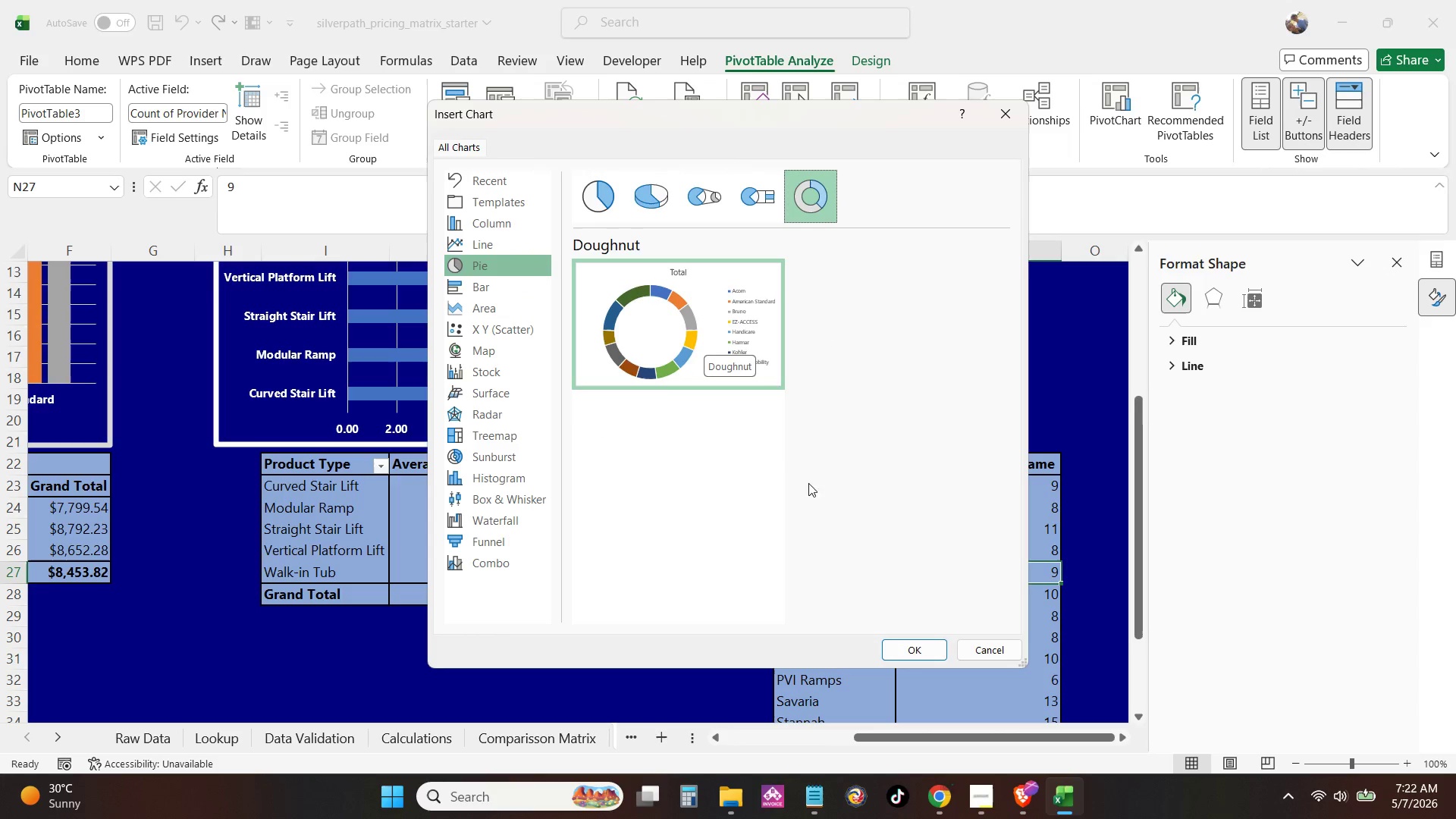 
left_click([912, 645])
 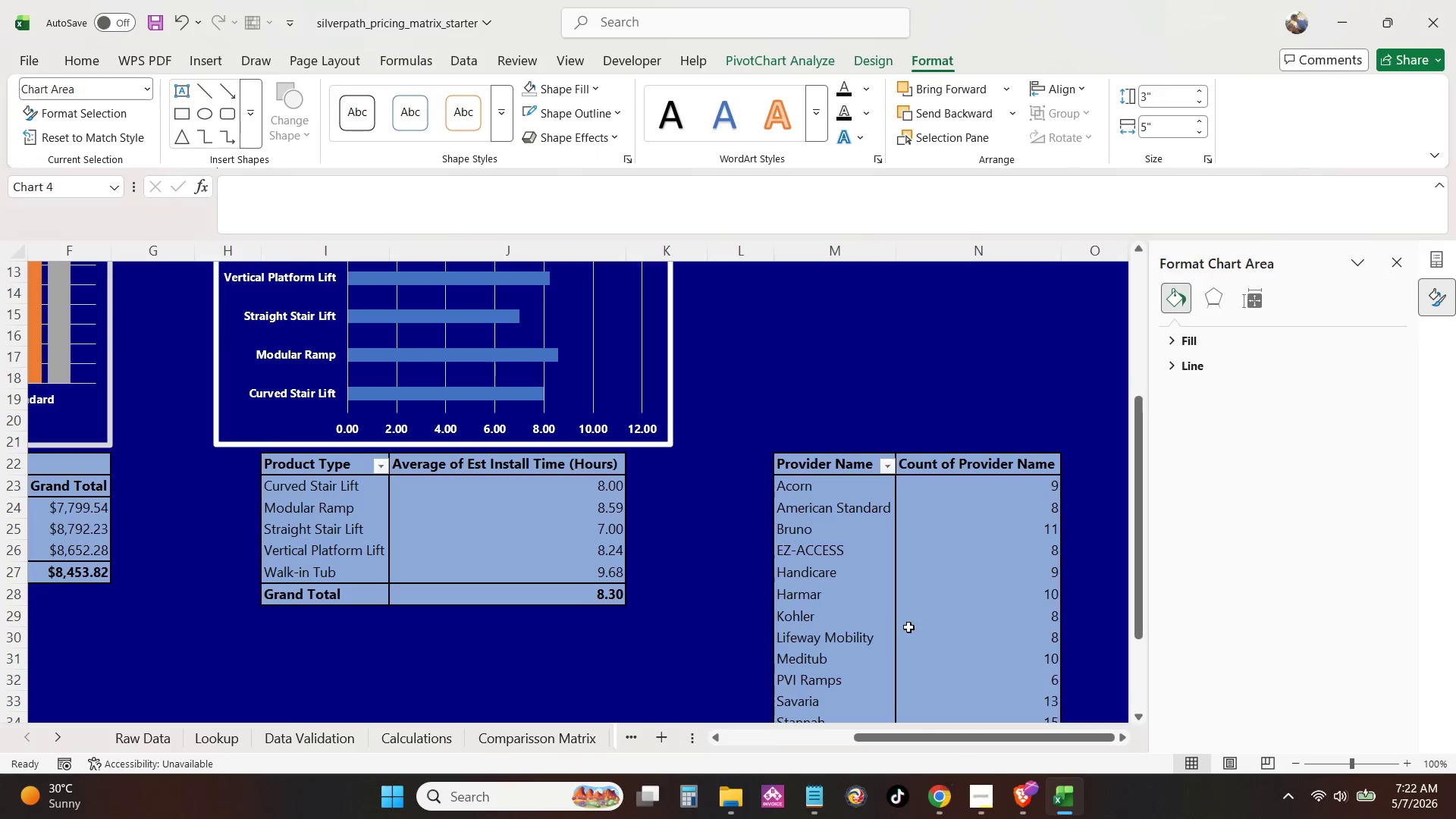 
scroll: coordinate [912, 623], scroll_direction: up, amount: 3.0
 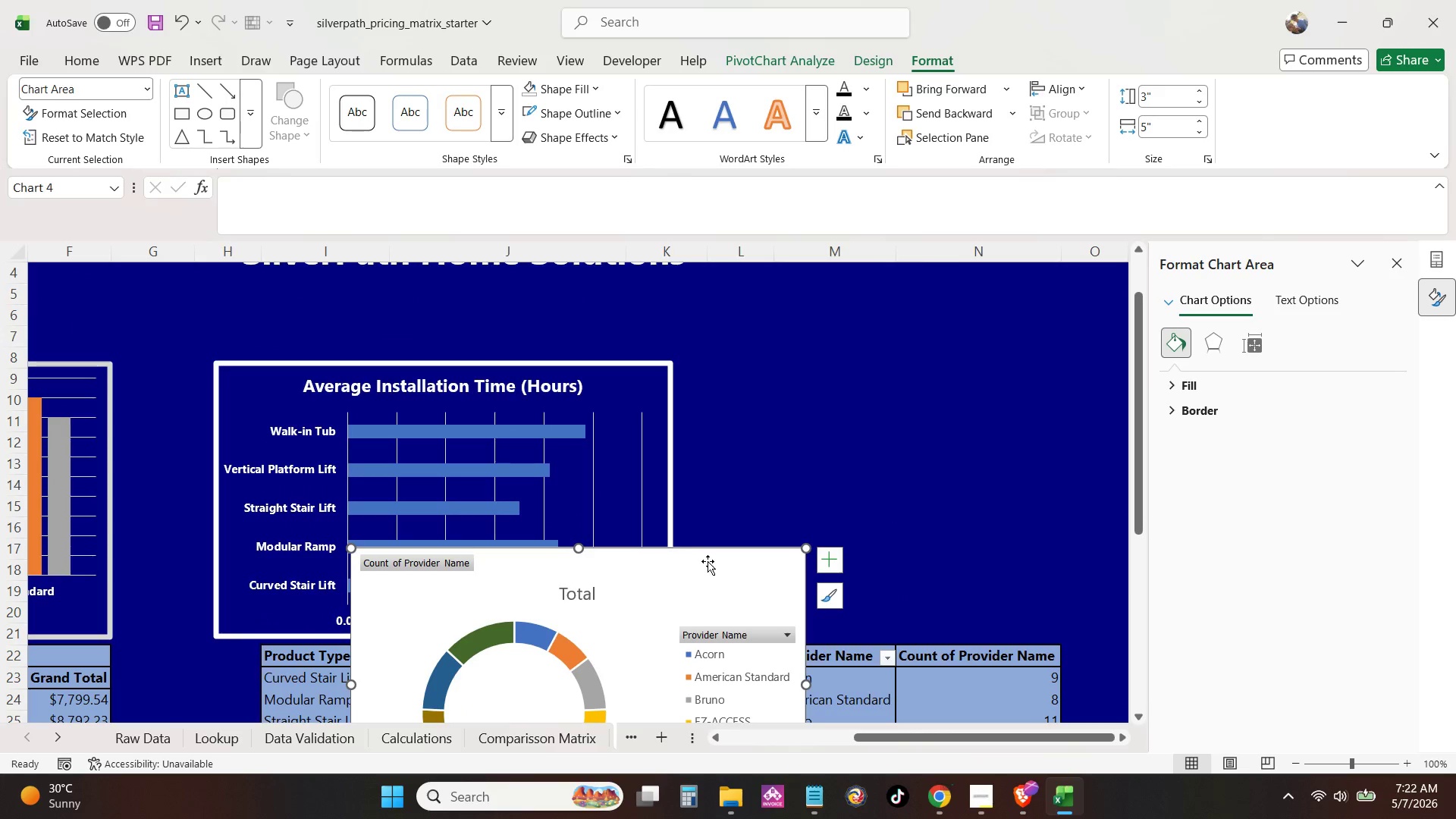 
left_click_drag(start_coordinate=[708, 561], to_coordinate=[1043, 366])
 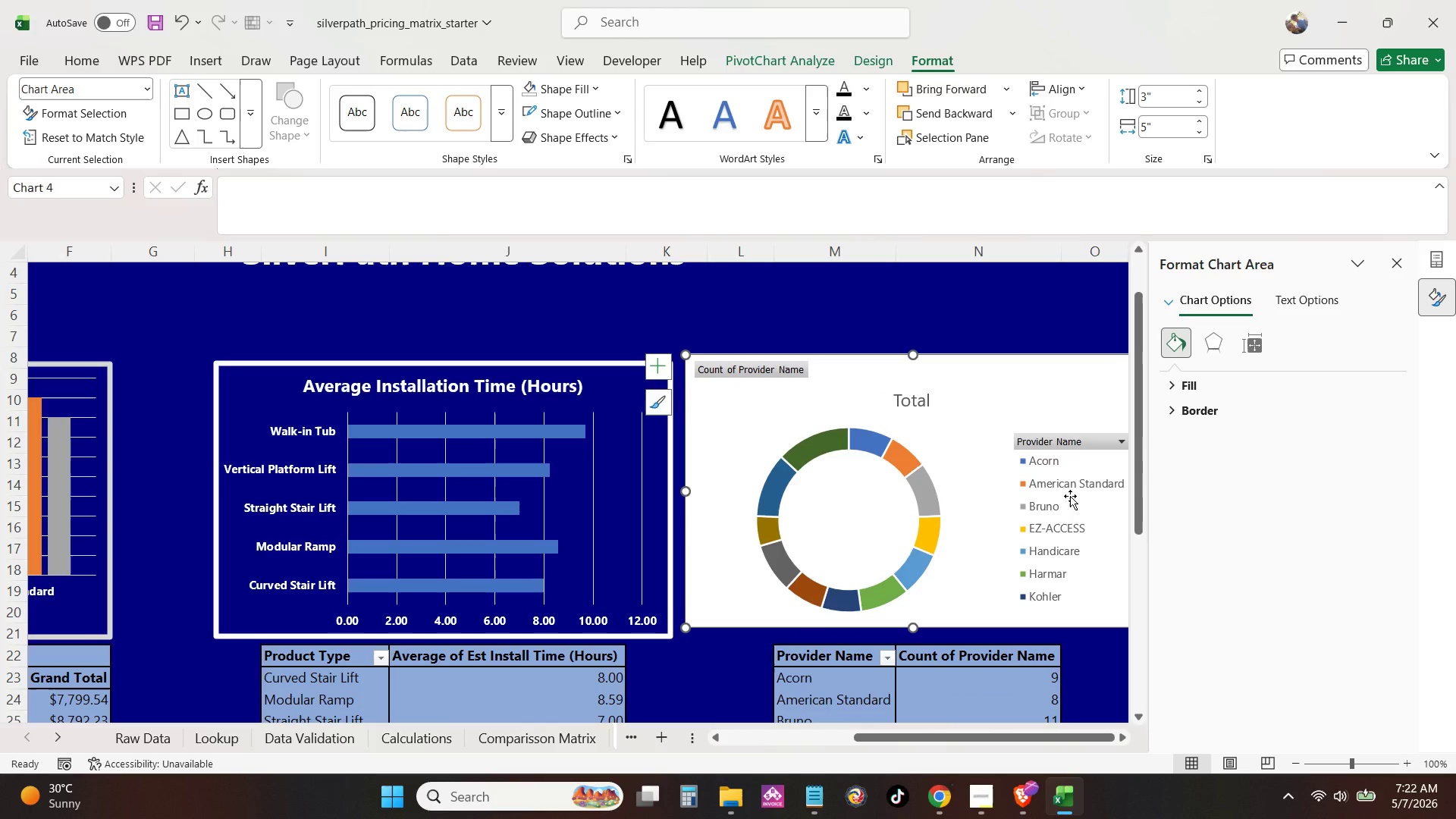 
left_click([1070, 496])
 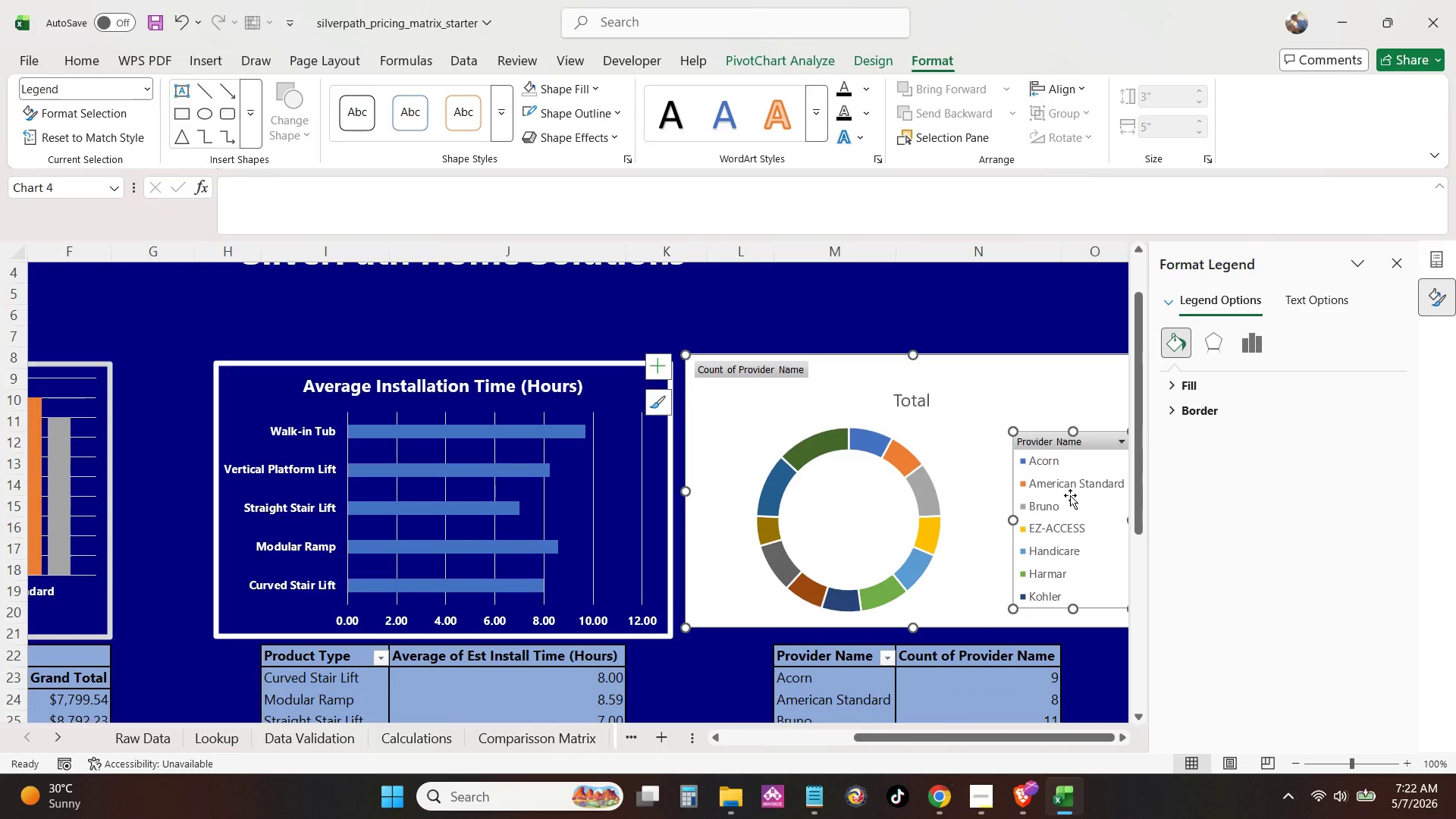 
right_click([1070, 495])
 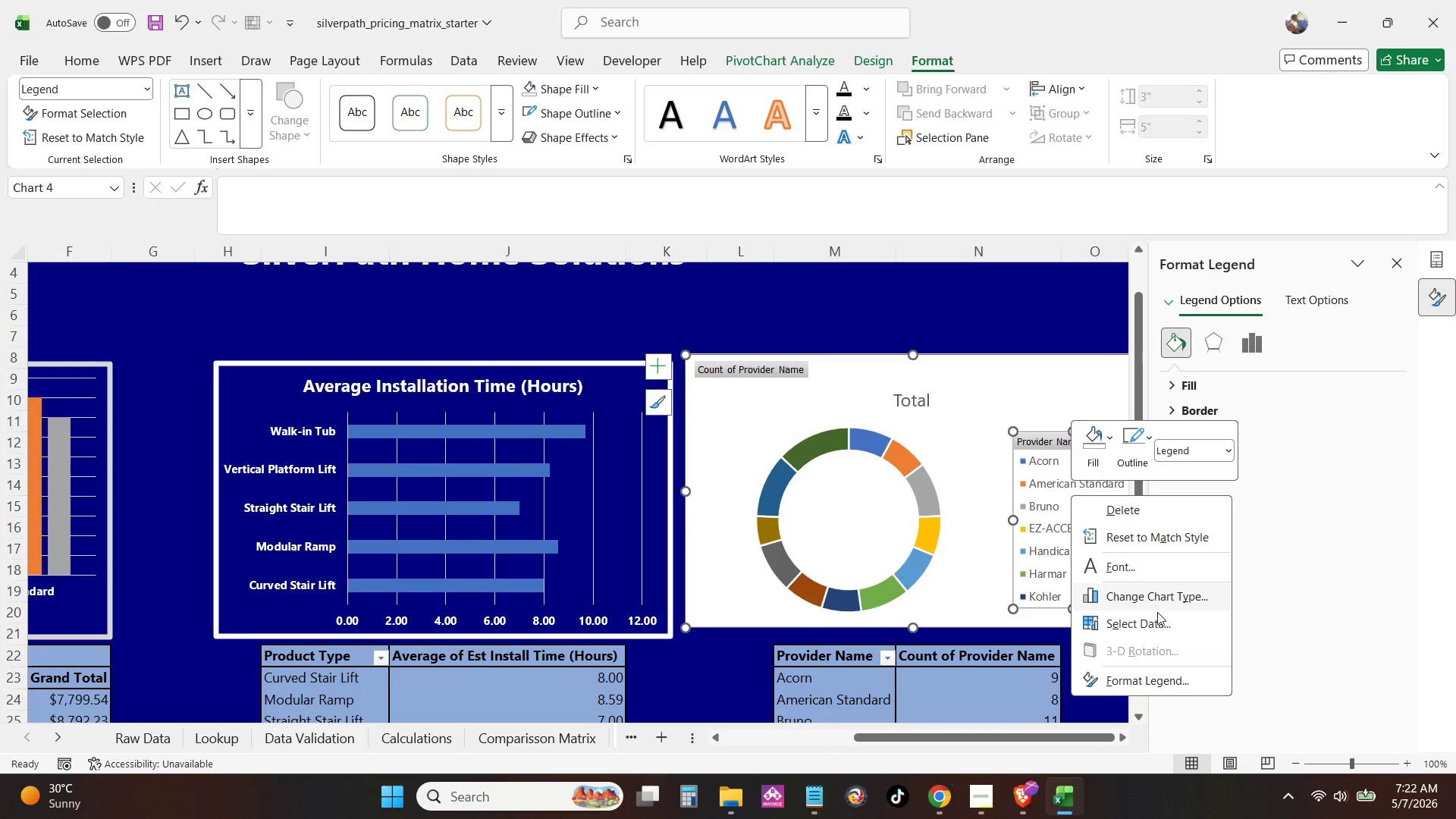 
left_click([1157, 685])
 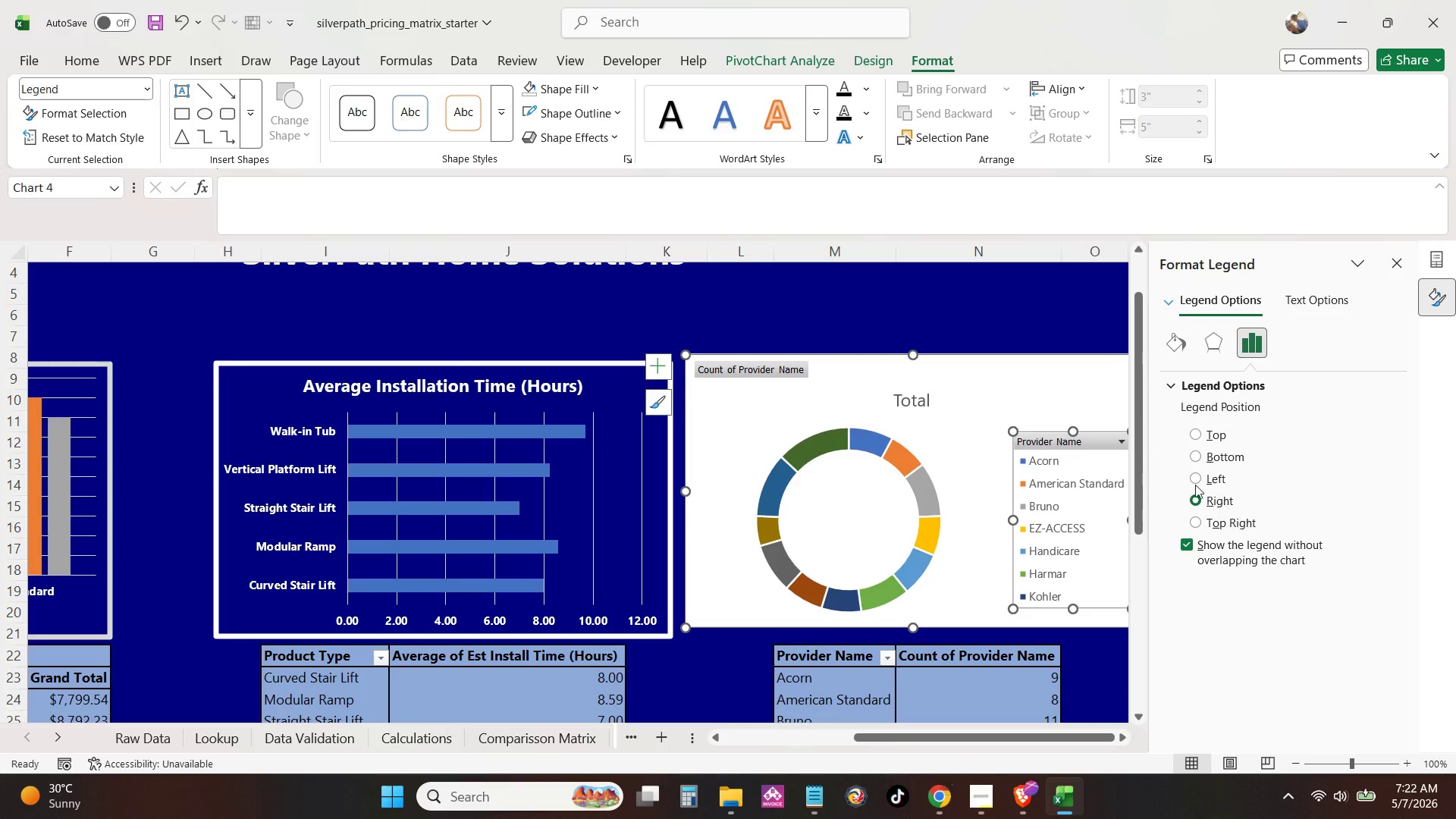 
left_click([1191, 462])
 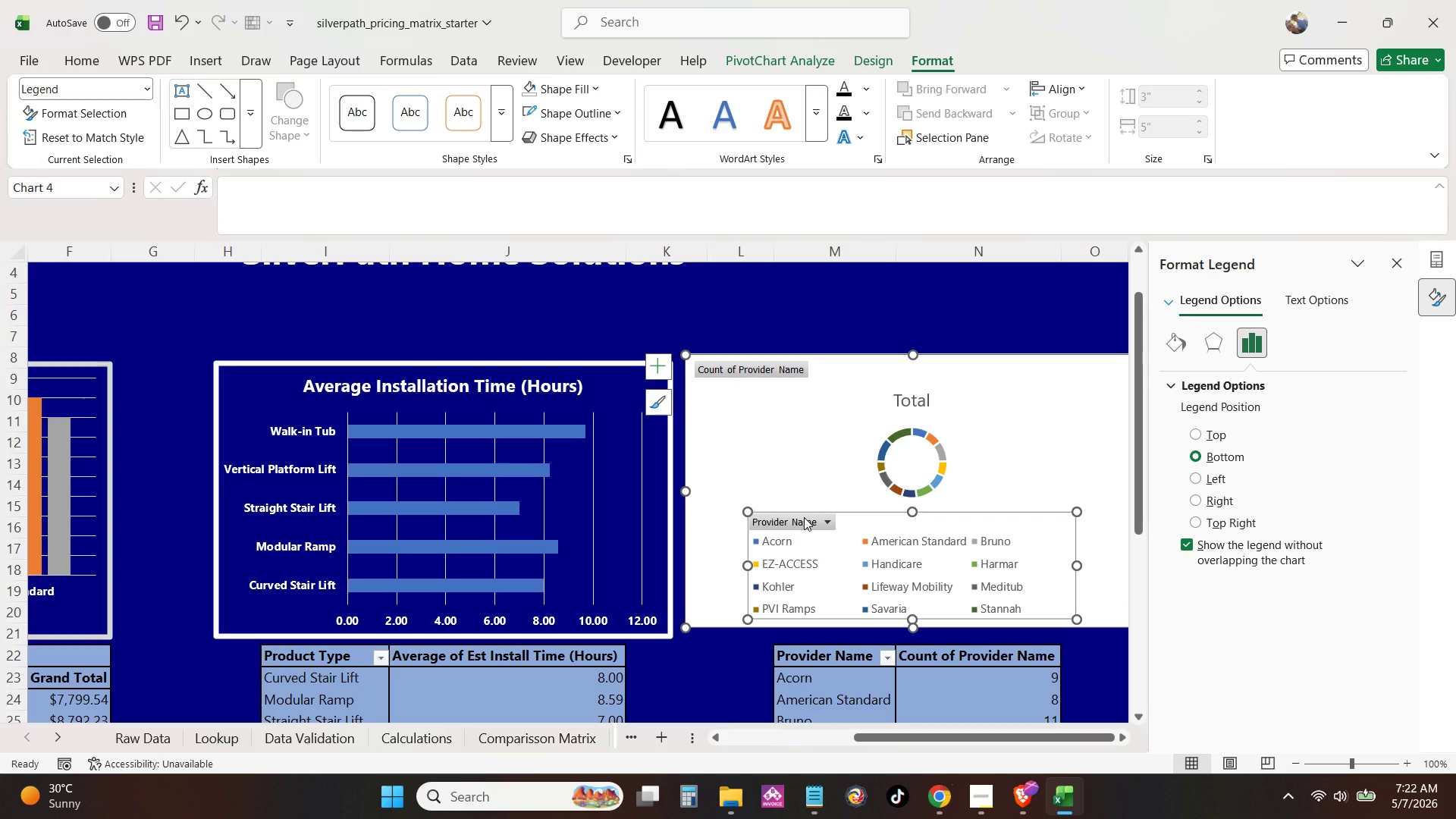 
right_click([804, 518])
 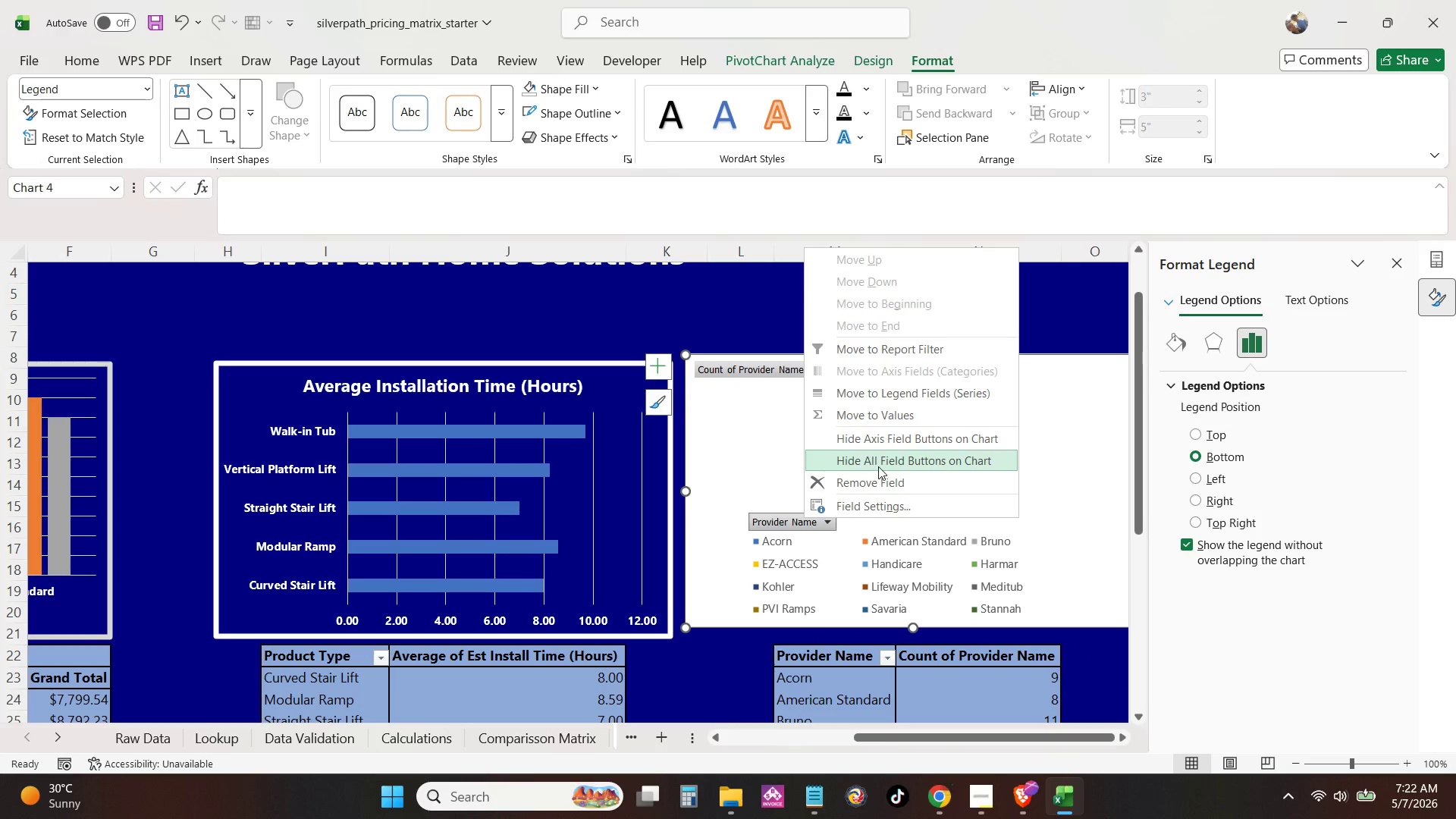 
left_click([878, 466])
 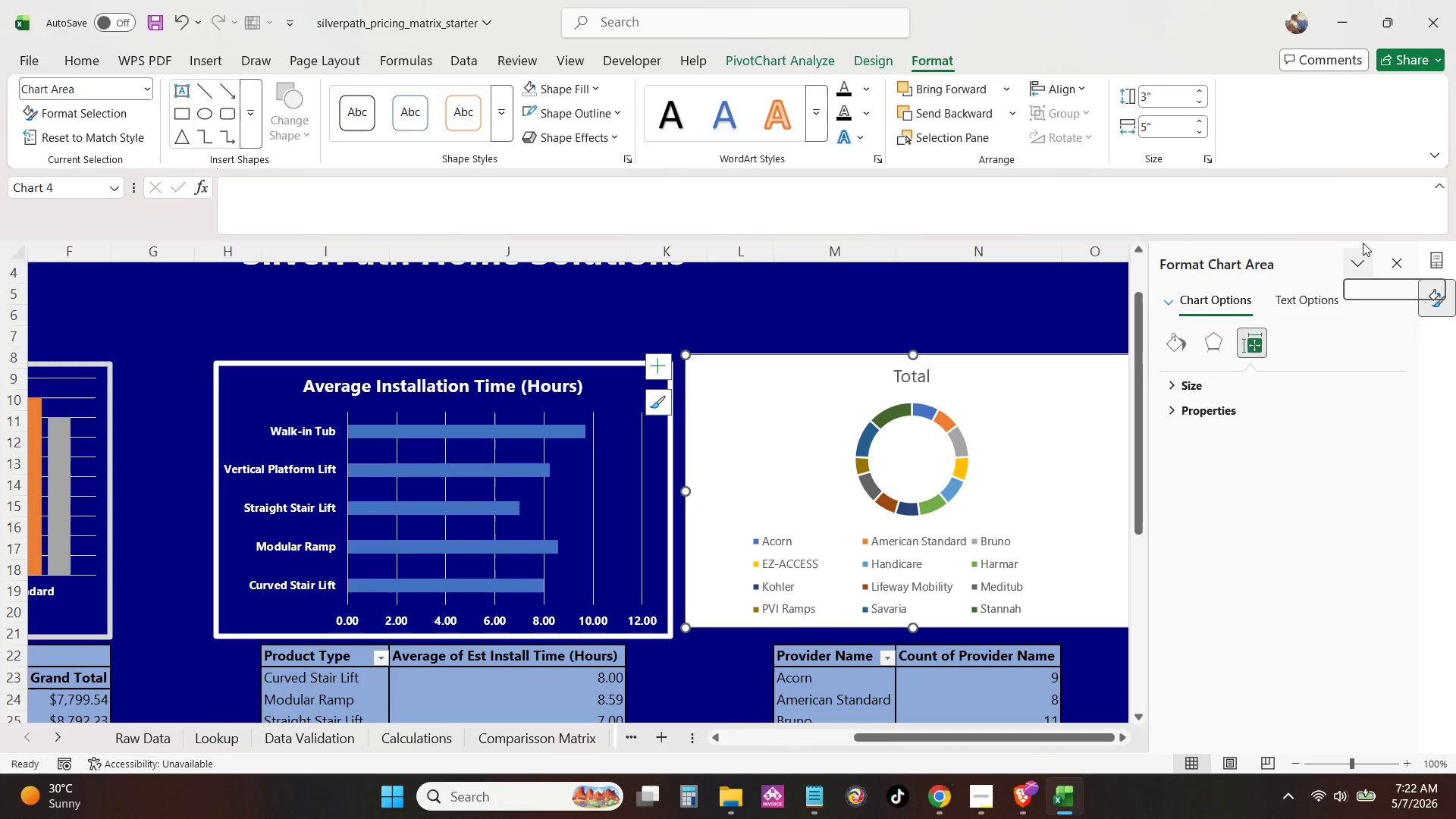 
left_click([1394, 263])
 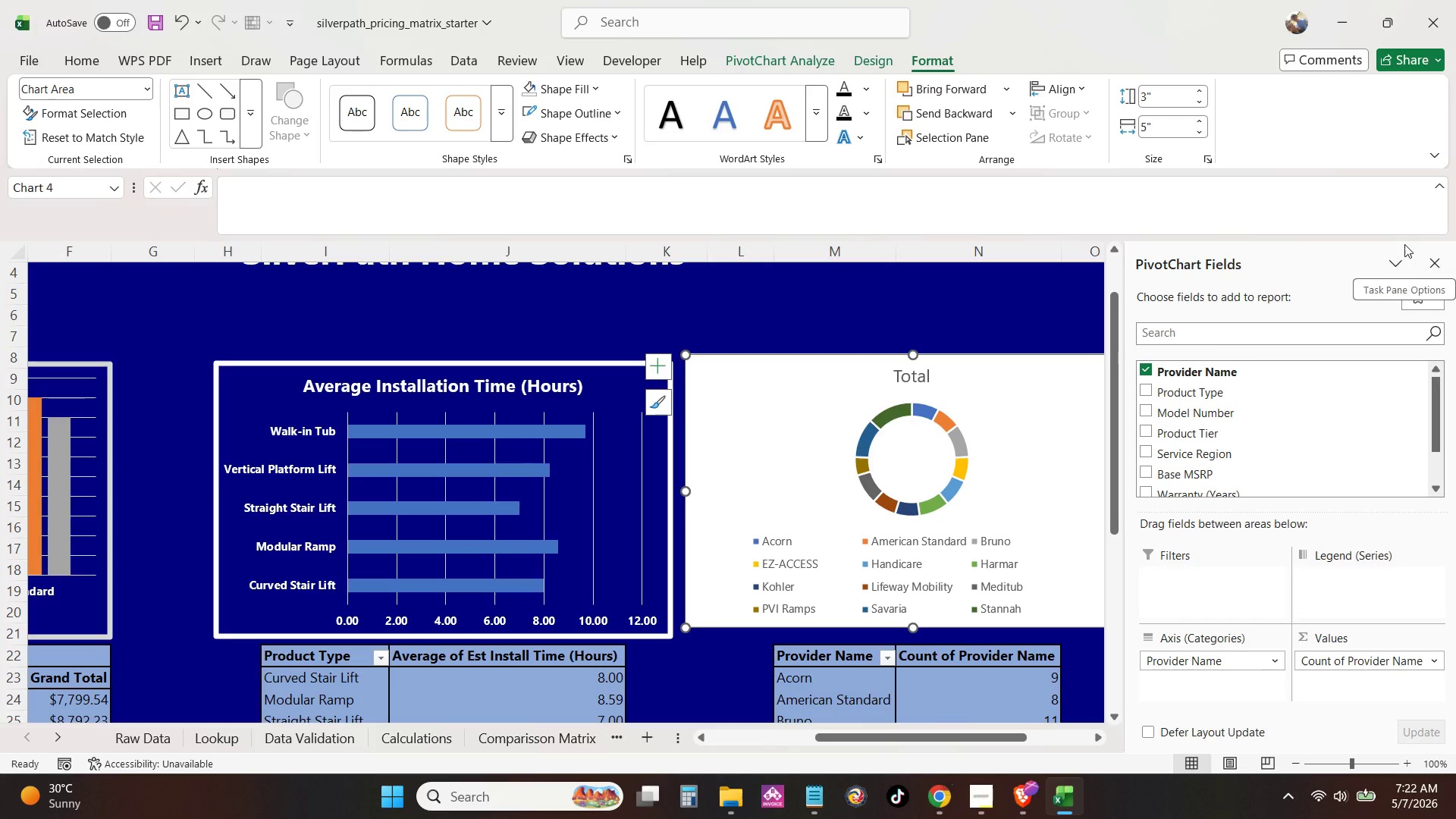 
left_click([1422, 256])
 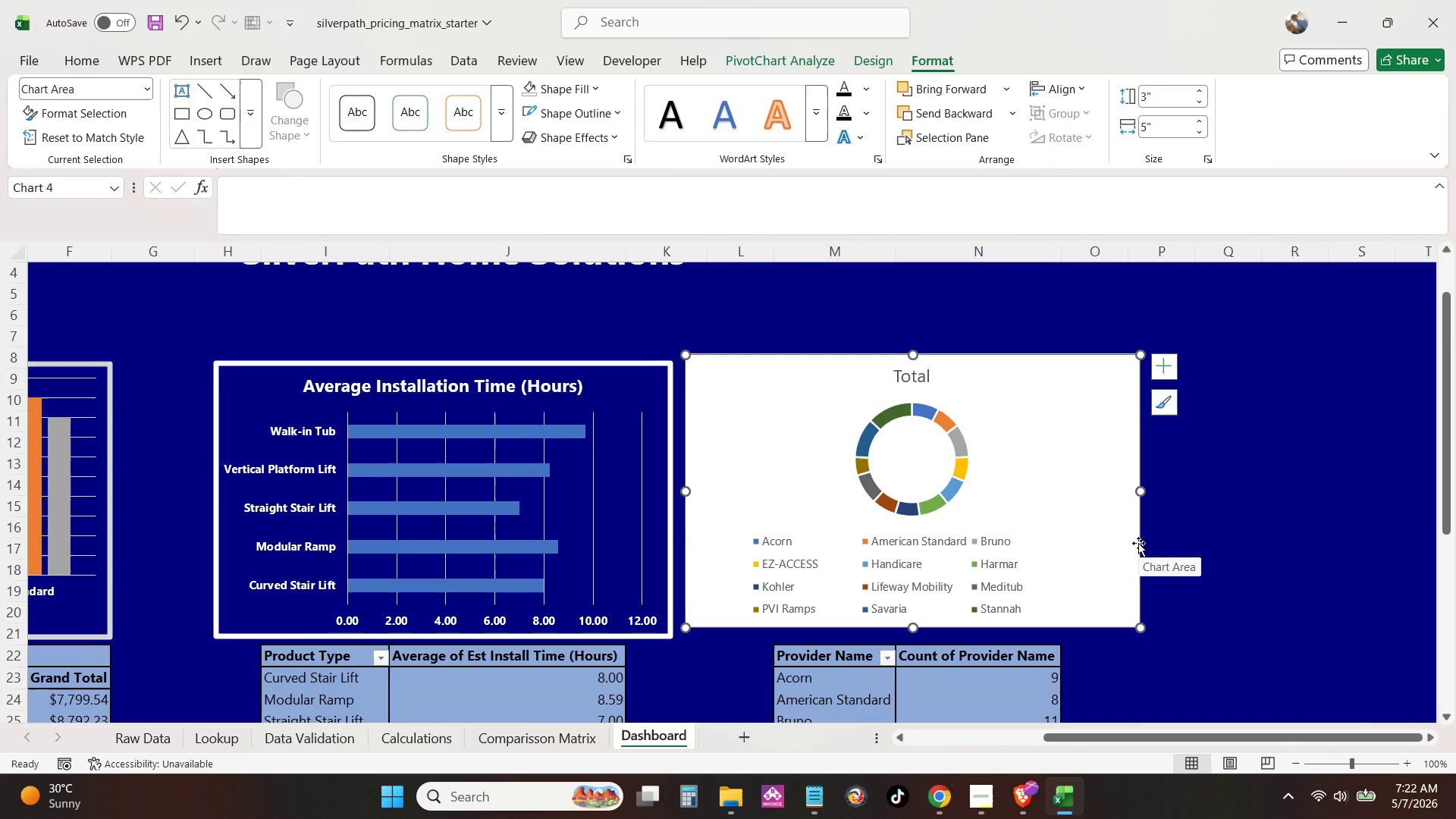 
key(Control+ControlRight)
 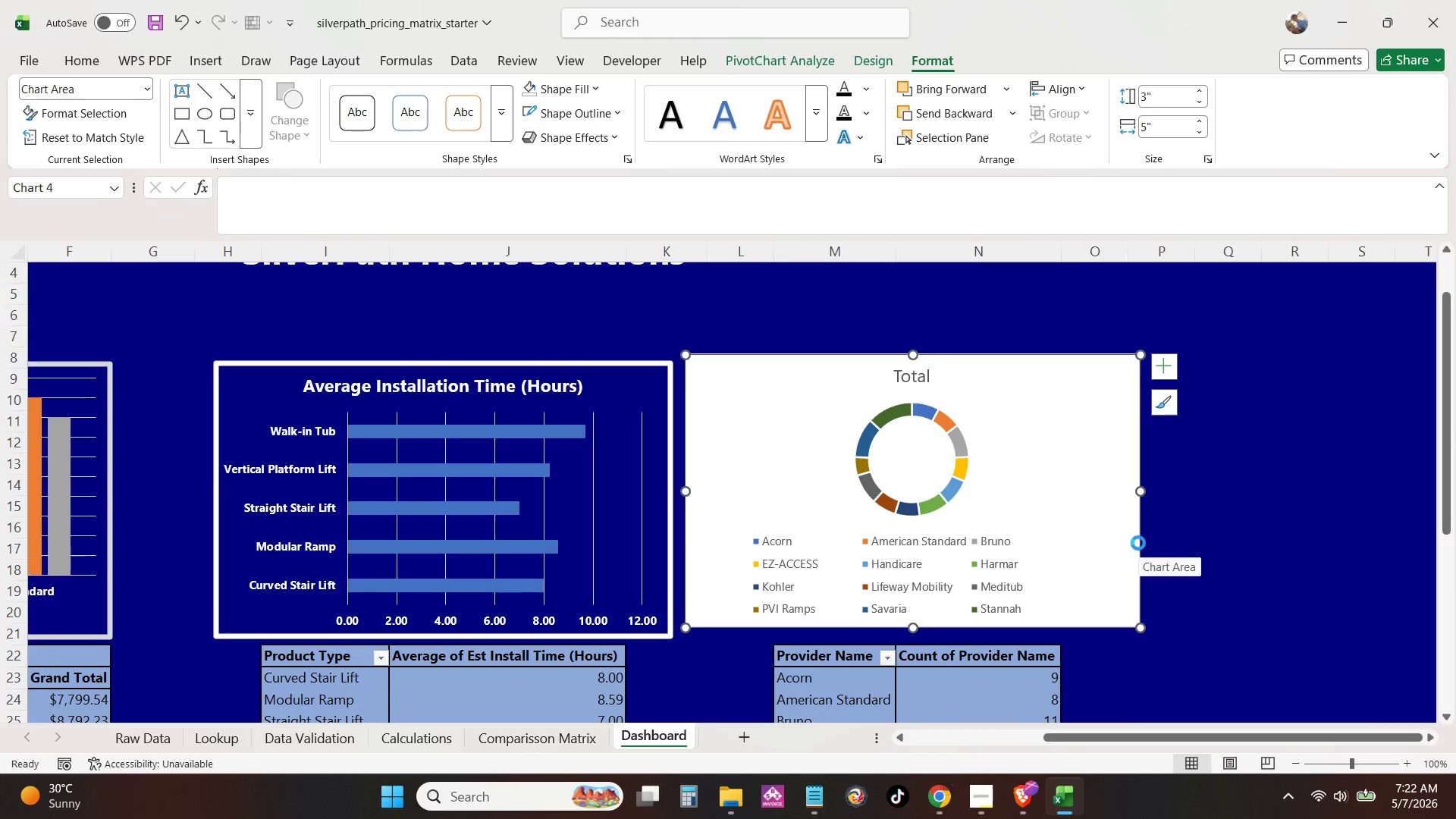 
key(Control+P)
 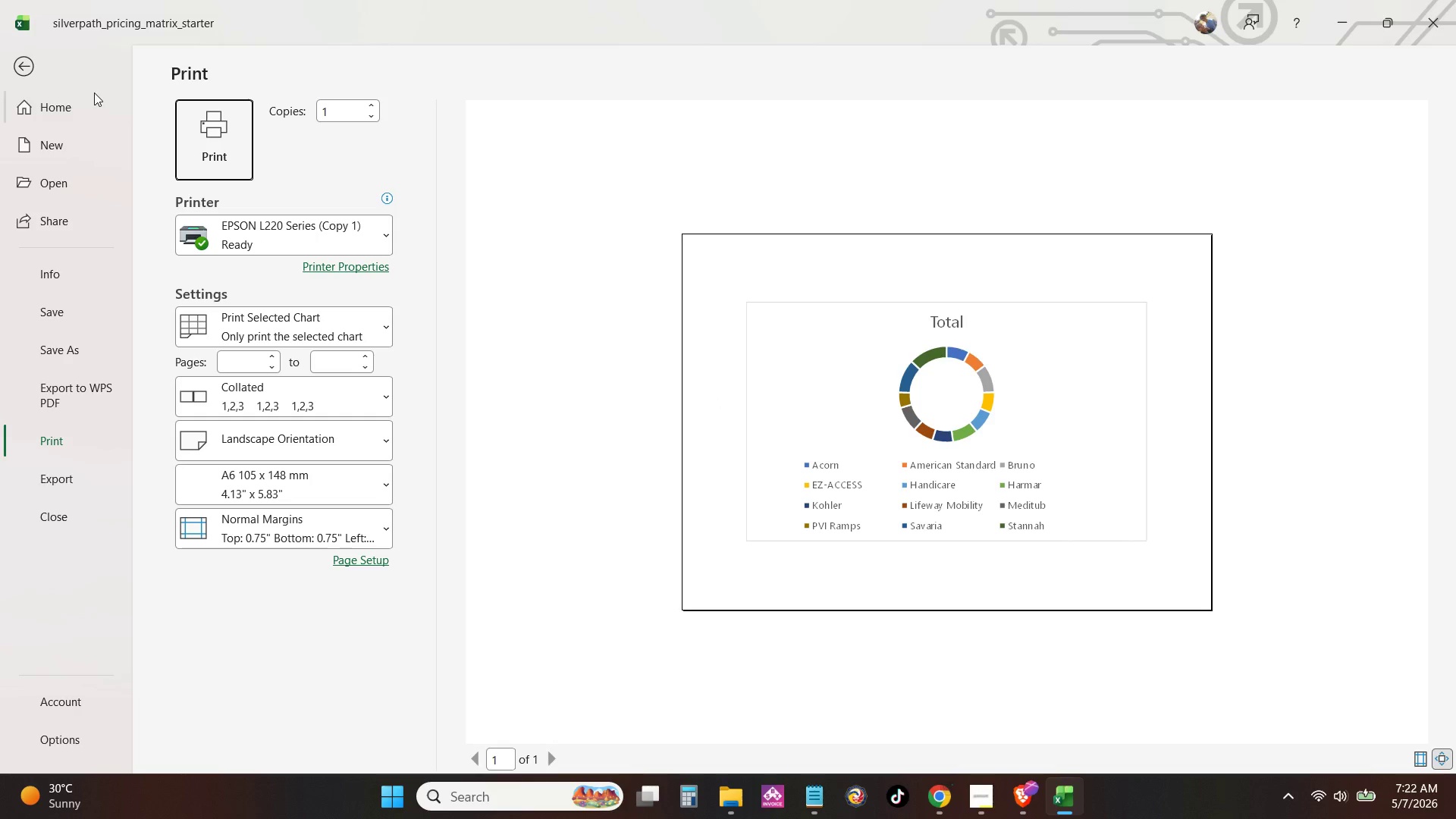 
left_click([31, 69])
 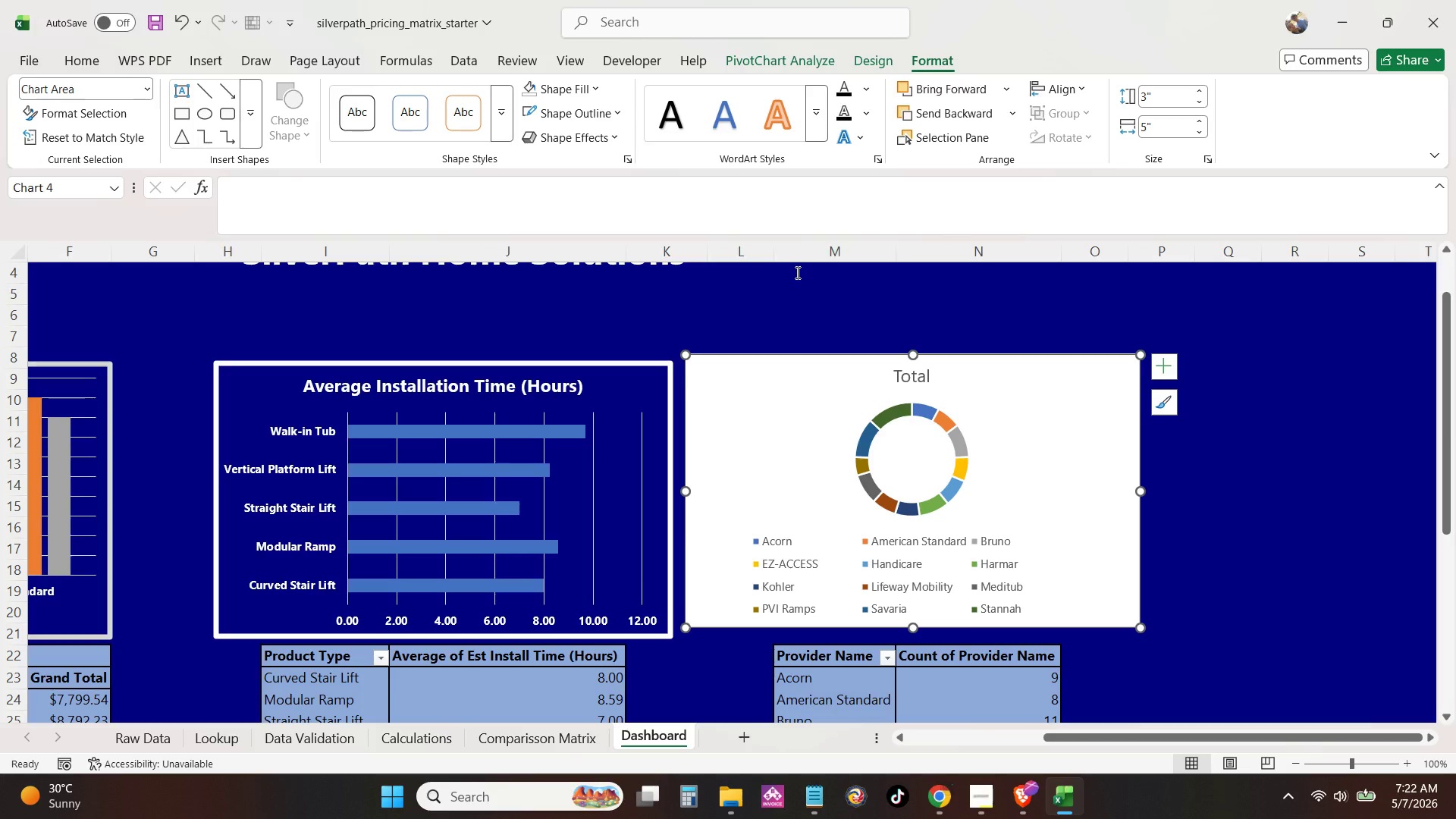 
left_click([803, 299])
 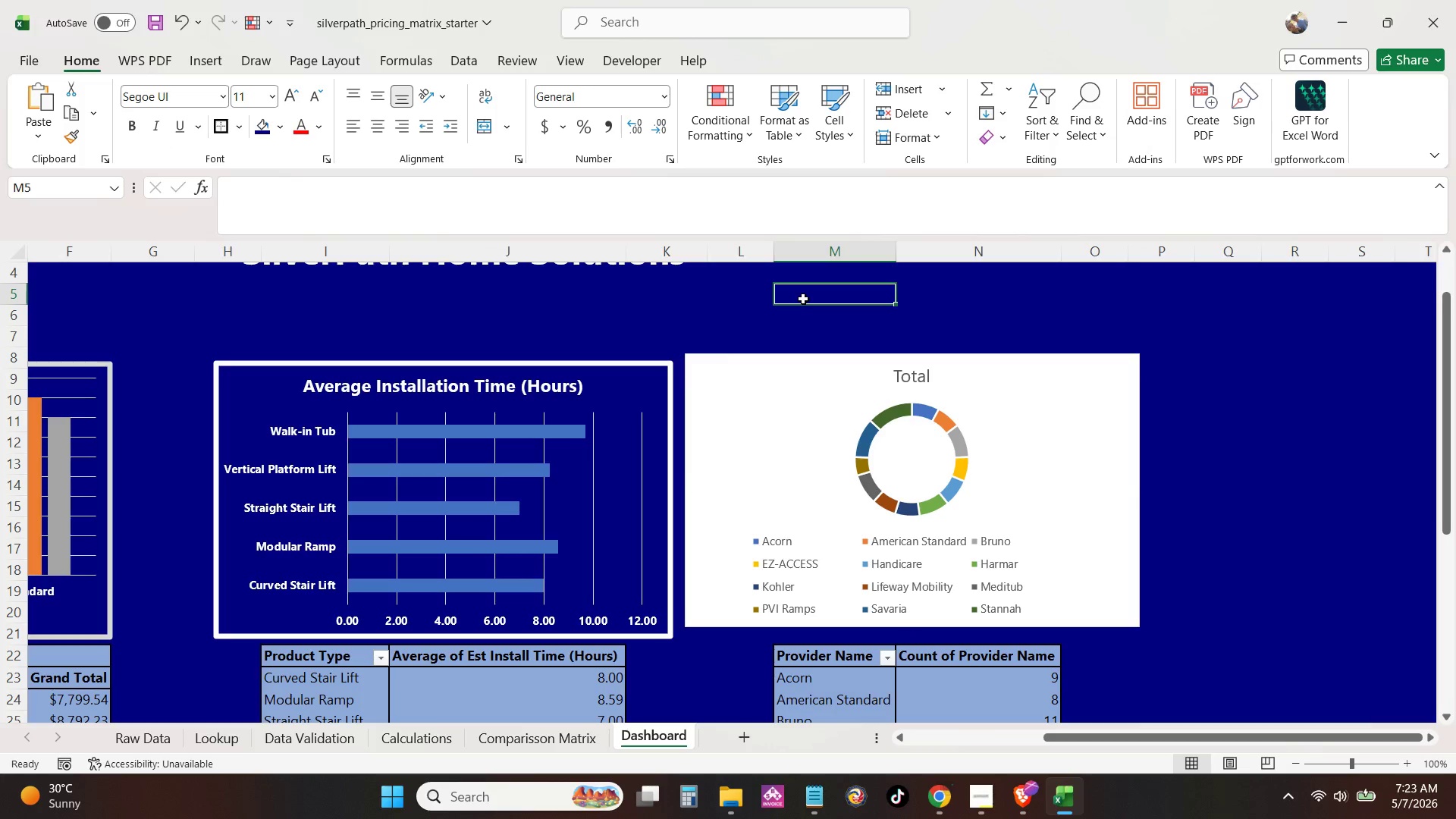 
key(Control+P)
 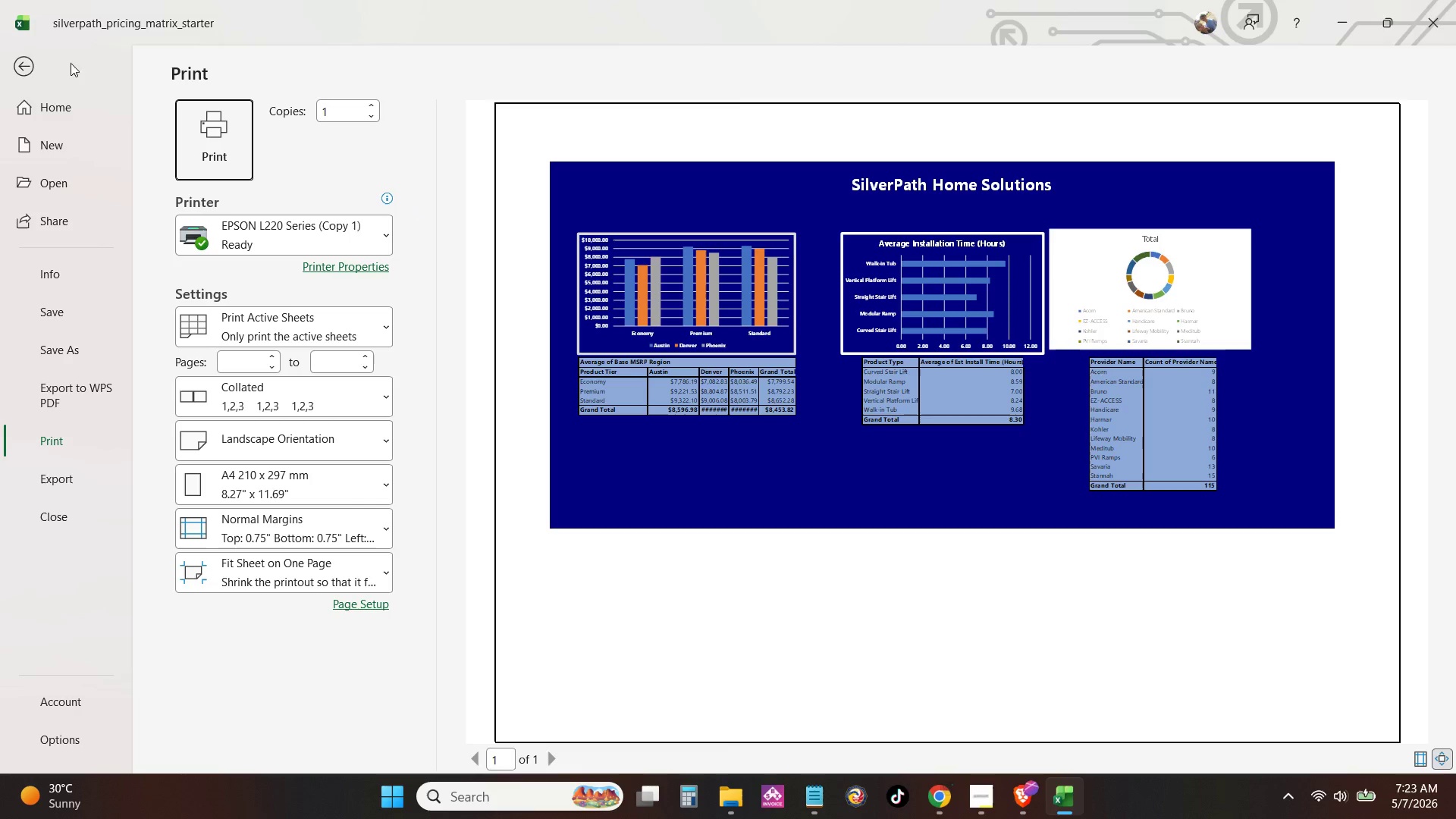 
left_click([26, 71])
 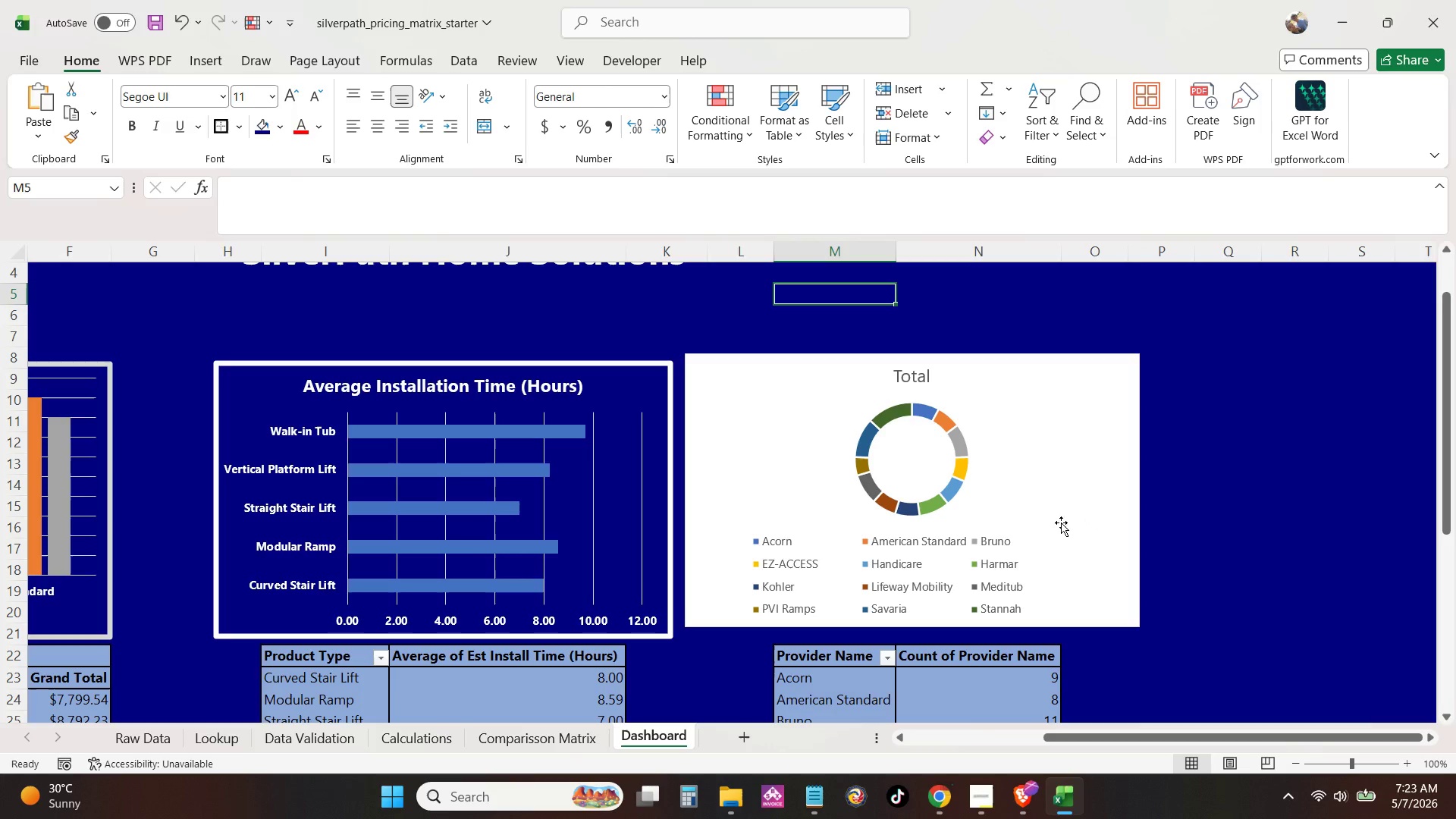 
left_click([974, 562])
 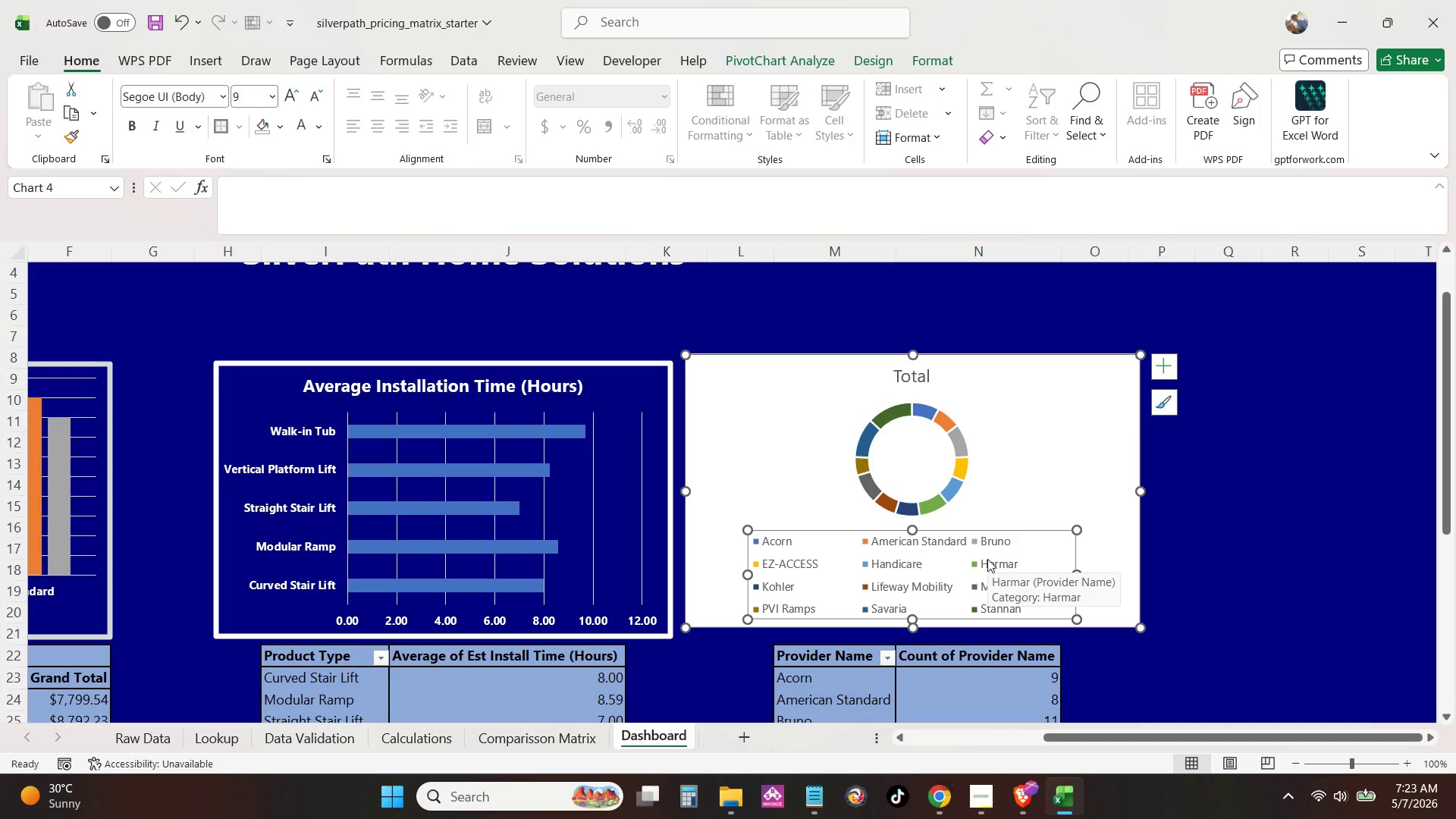 
key(Backspace)
 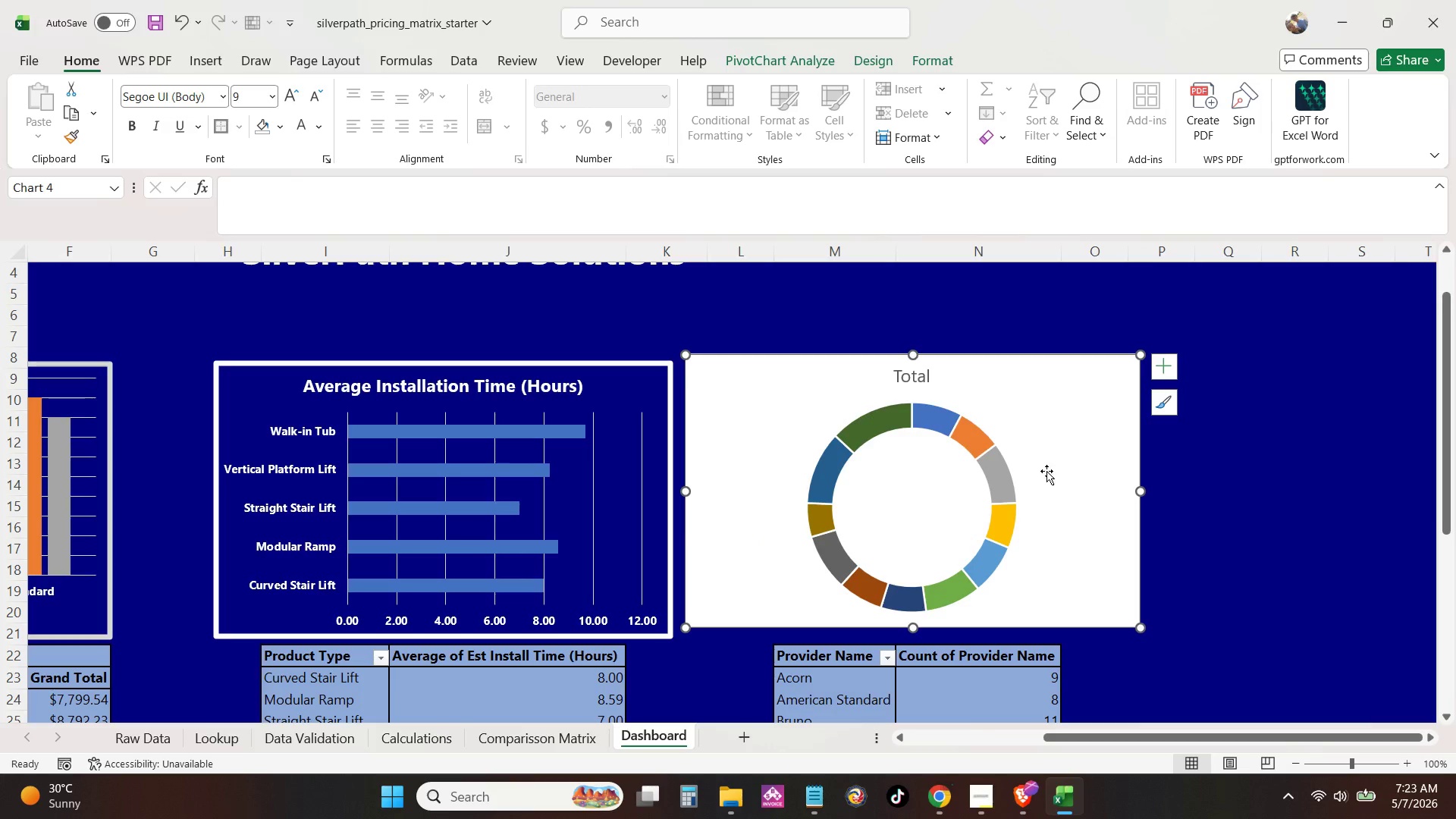 
left_click([1050, 463])
 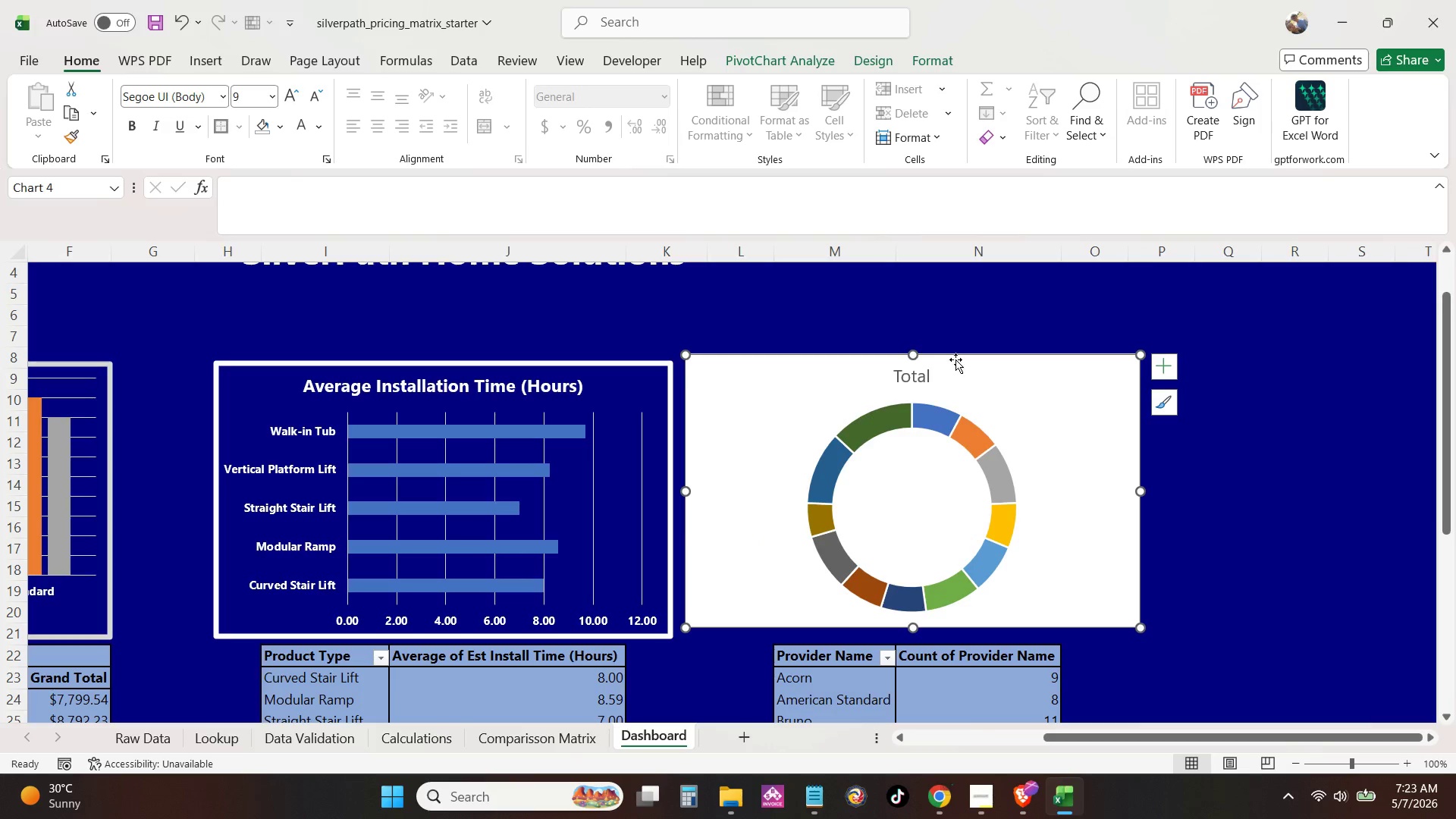 
left_click_drag(start_coordinate=[956, 359], to_coordinate=[993, 369])
 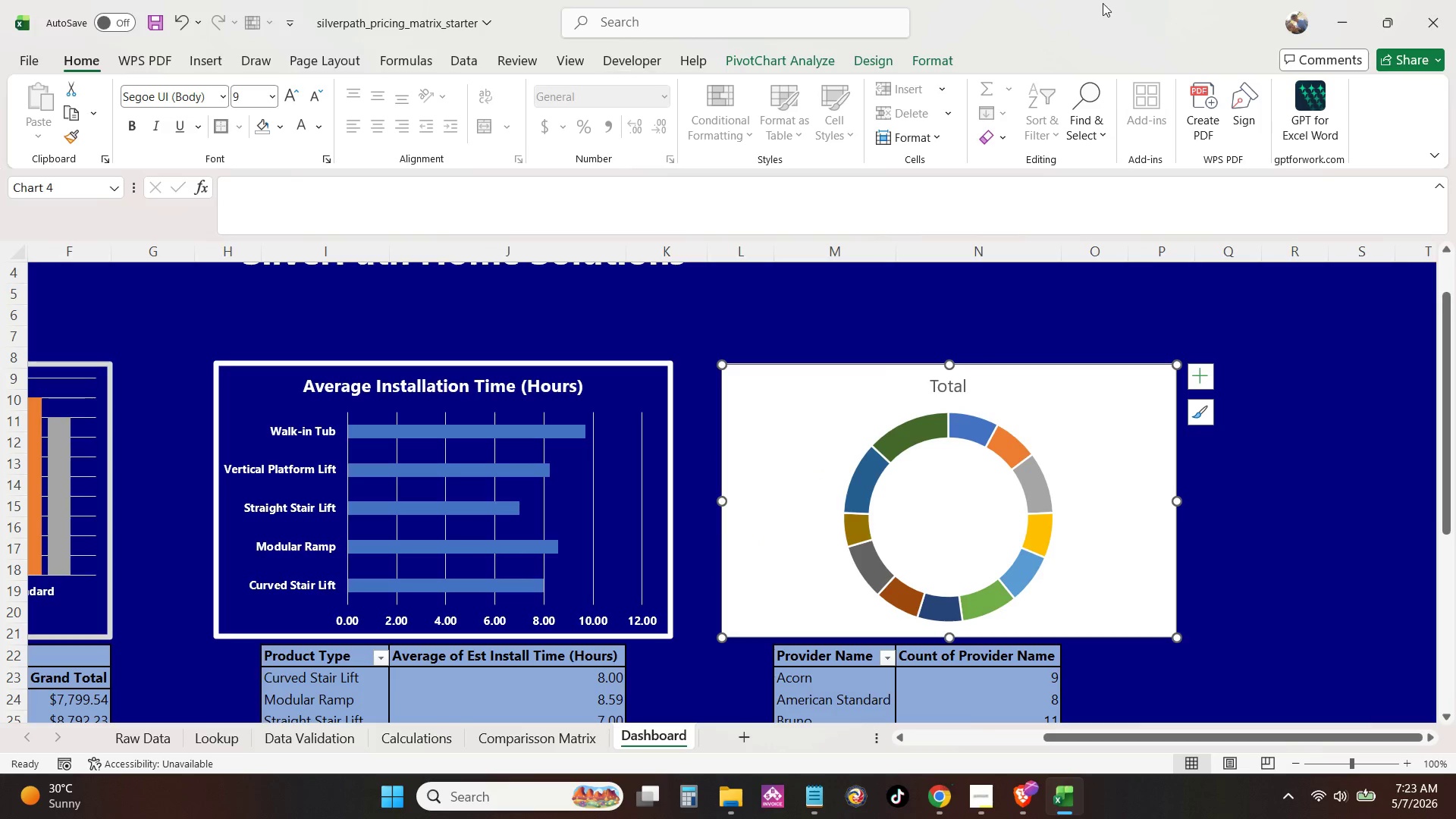 
left_click([944, 52])
 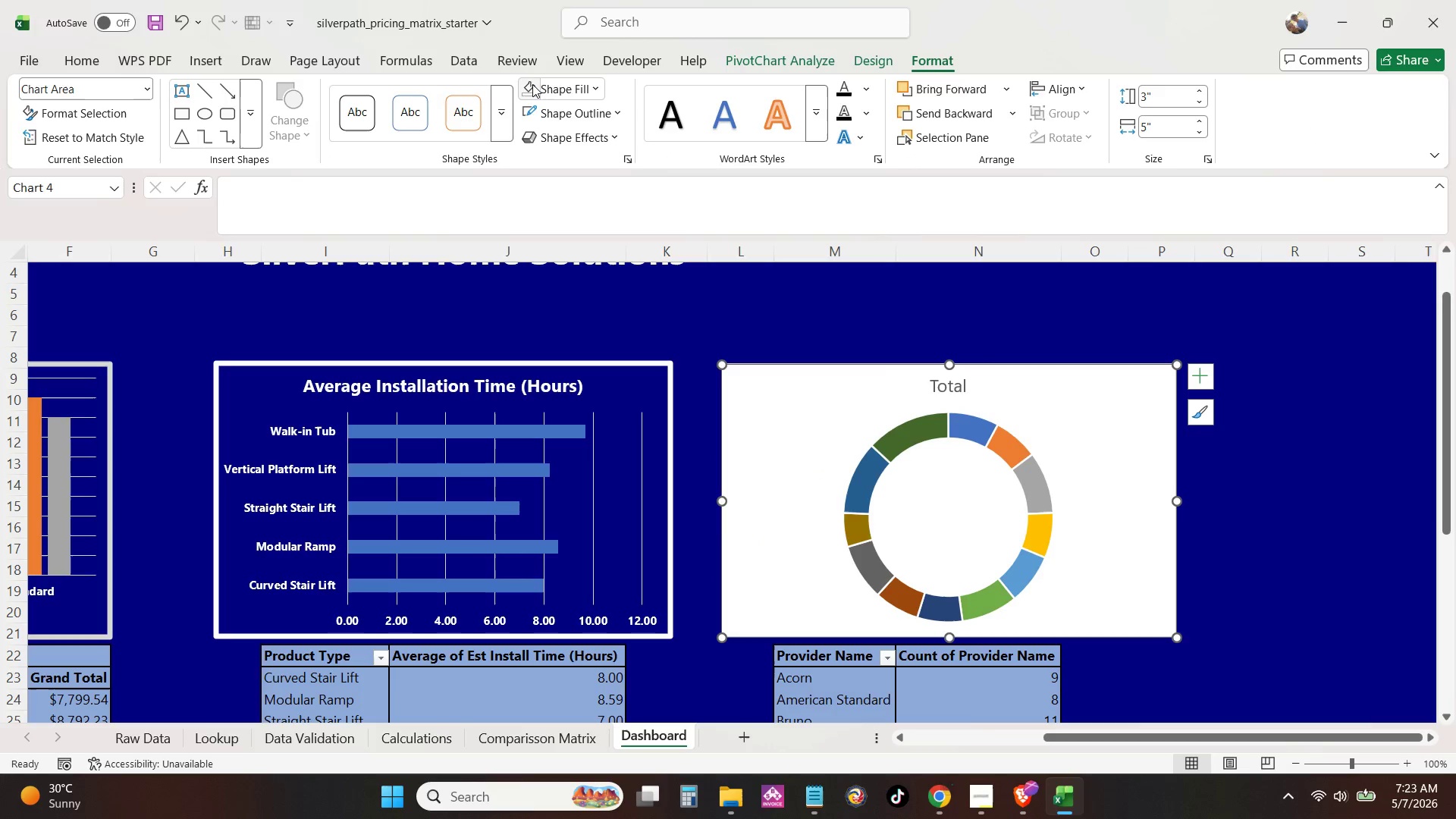 
double_click([529, 106])
 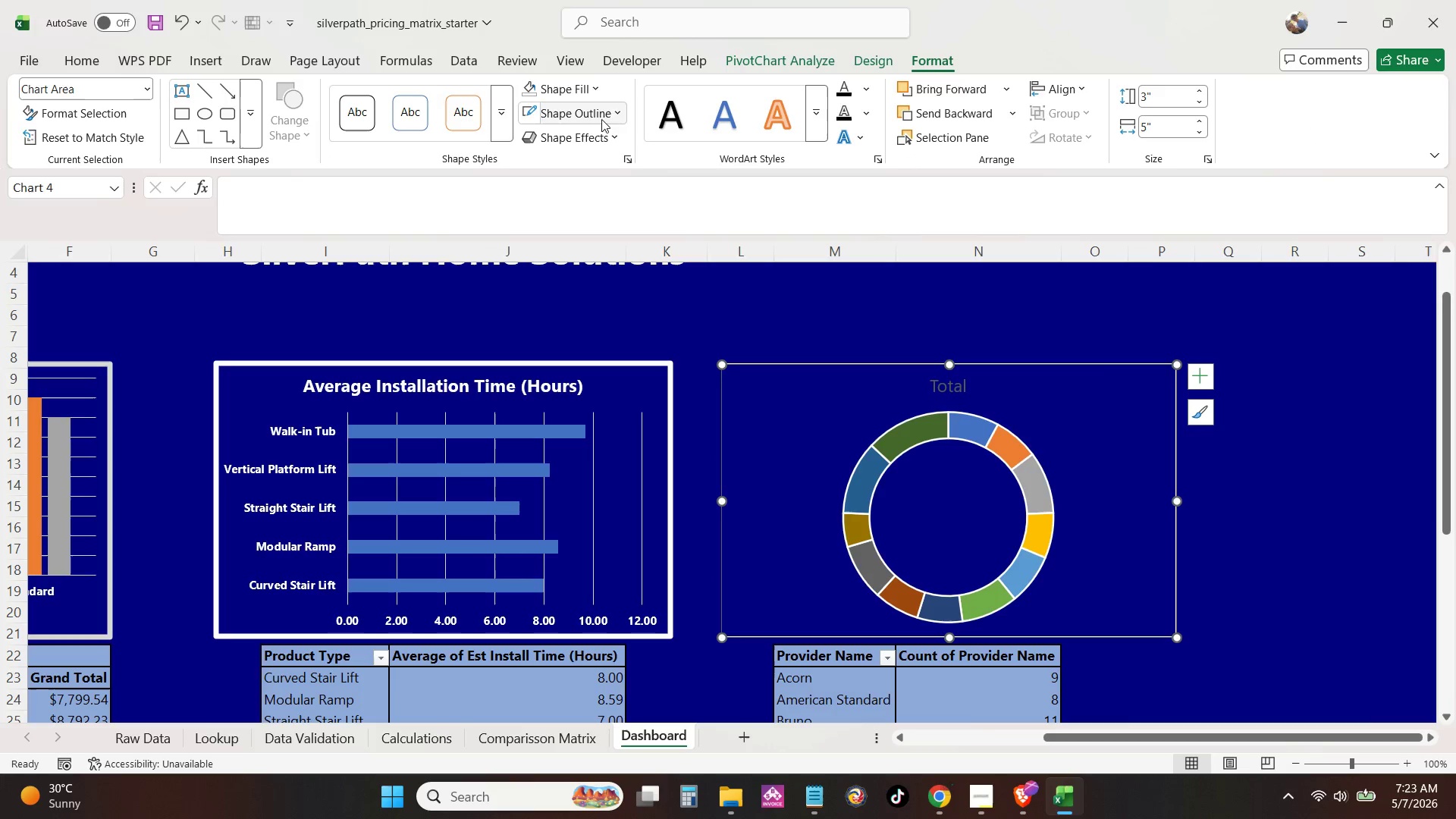 
left_click([617, 109])
 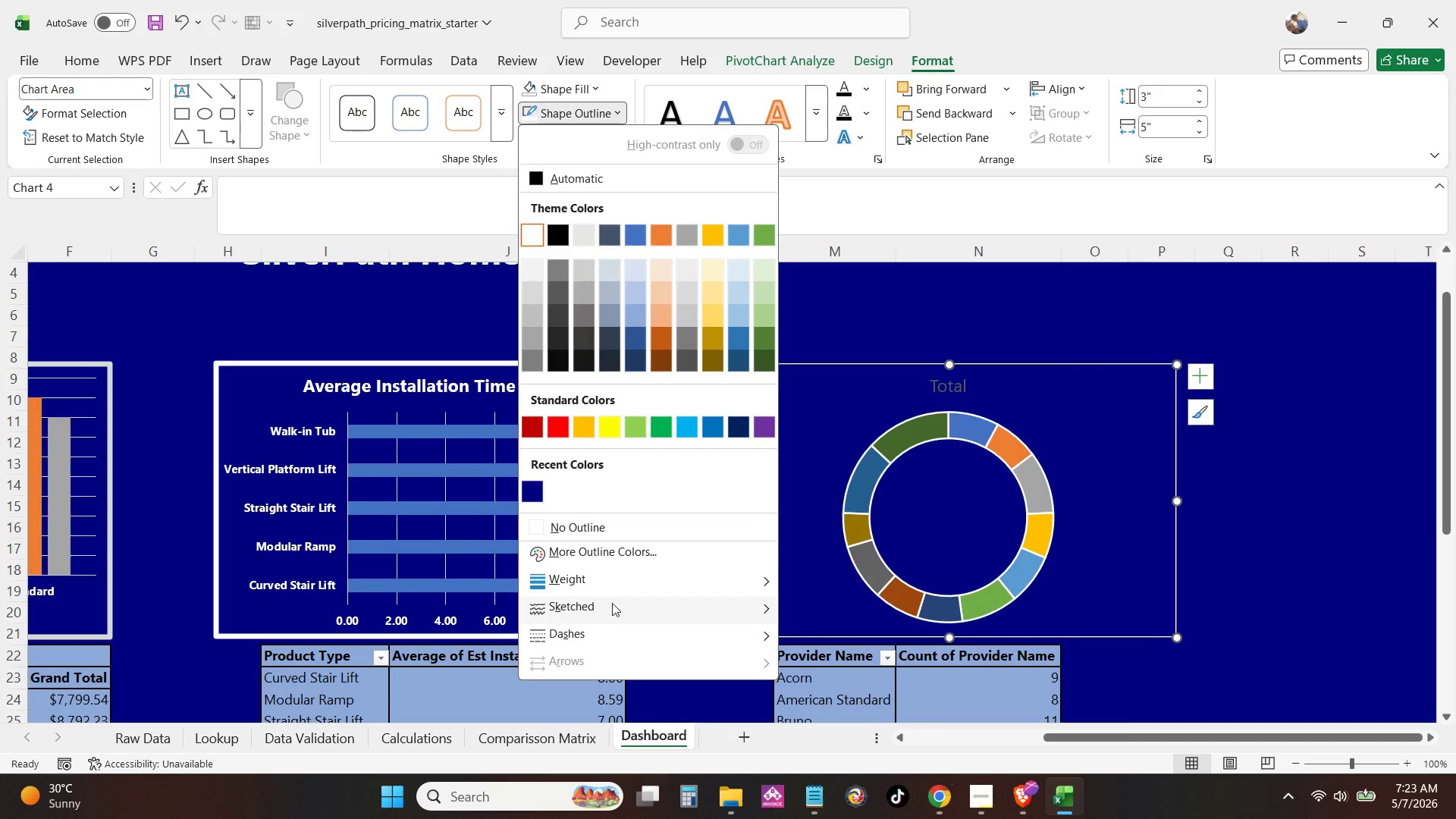 
left_click([623, 570])
 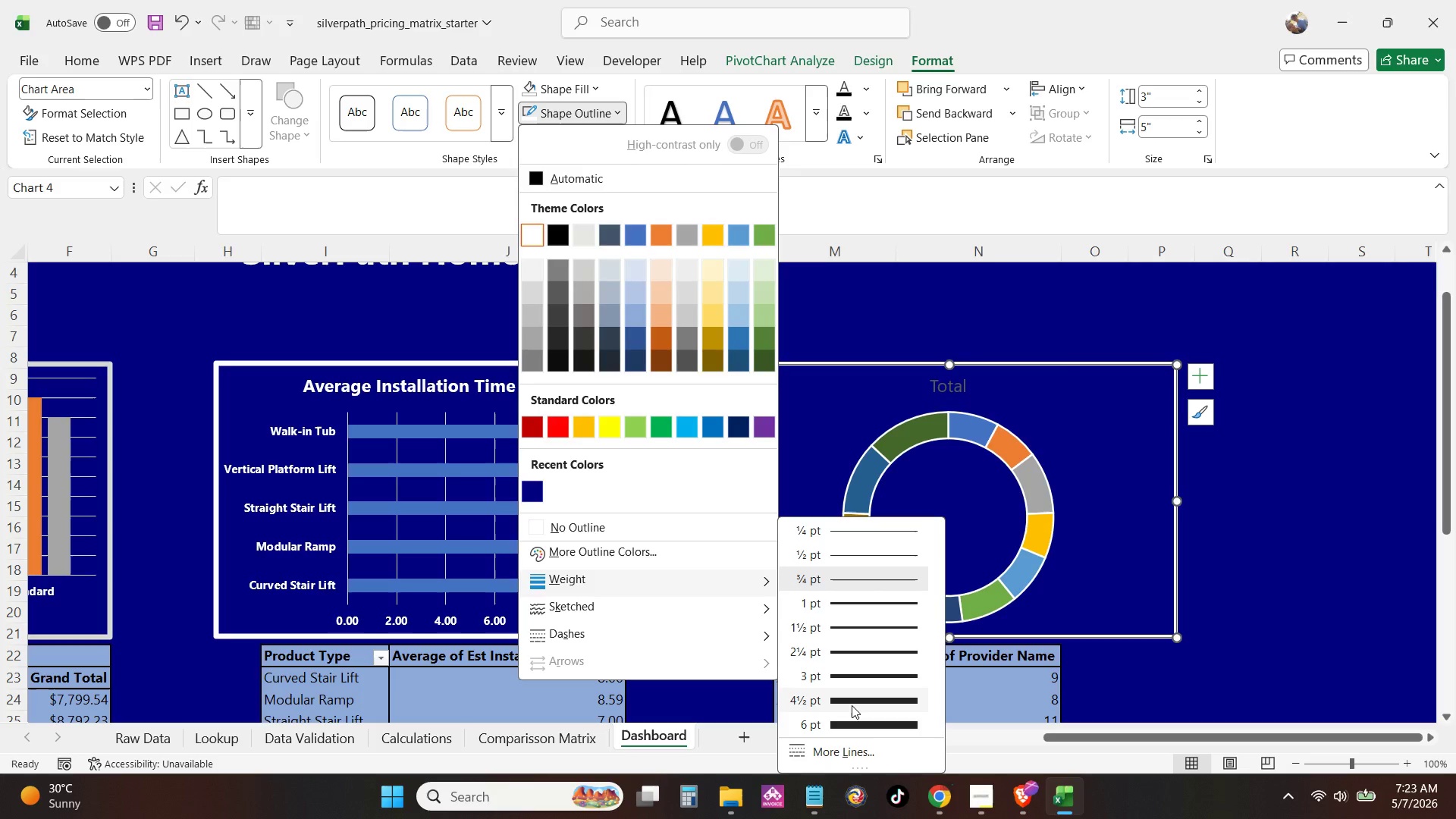 
left_click([852, 705])
 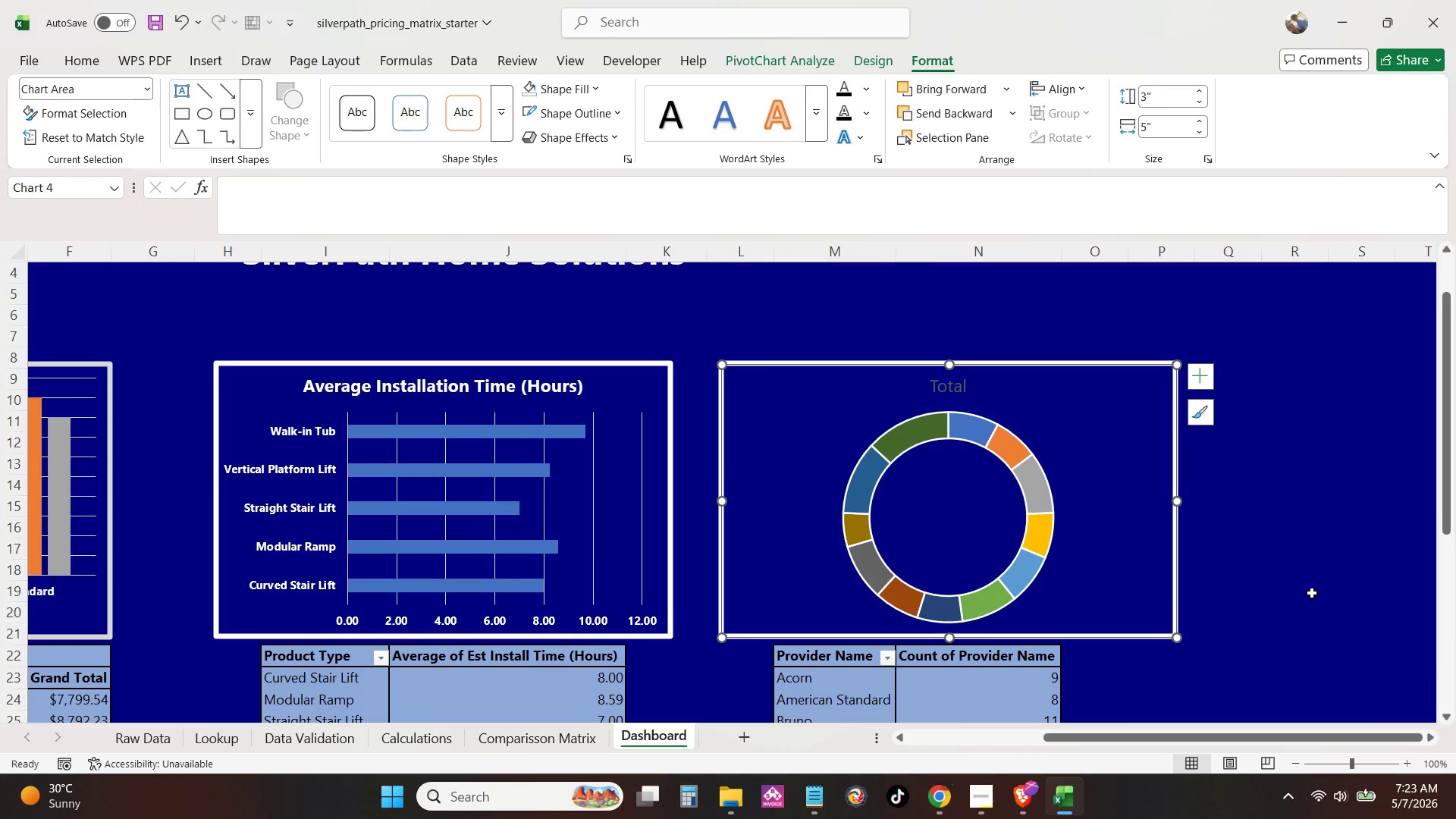 
left_click_drag(start_coordinate=[1311, 590], to_coordinate=[1305, 584])
 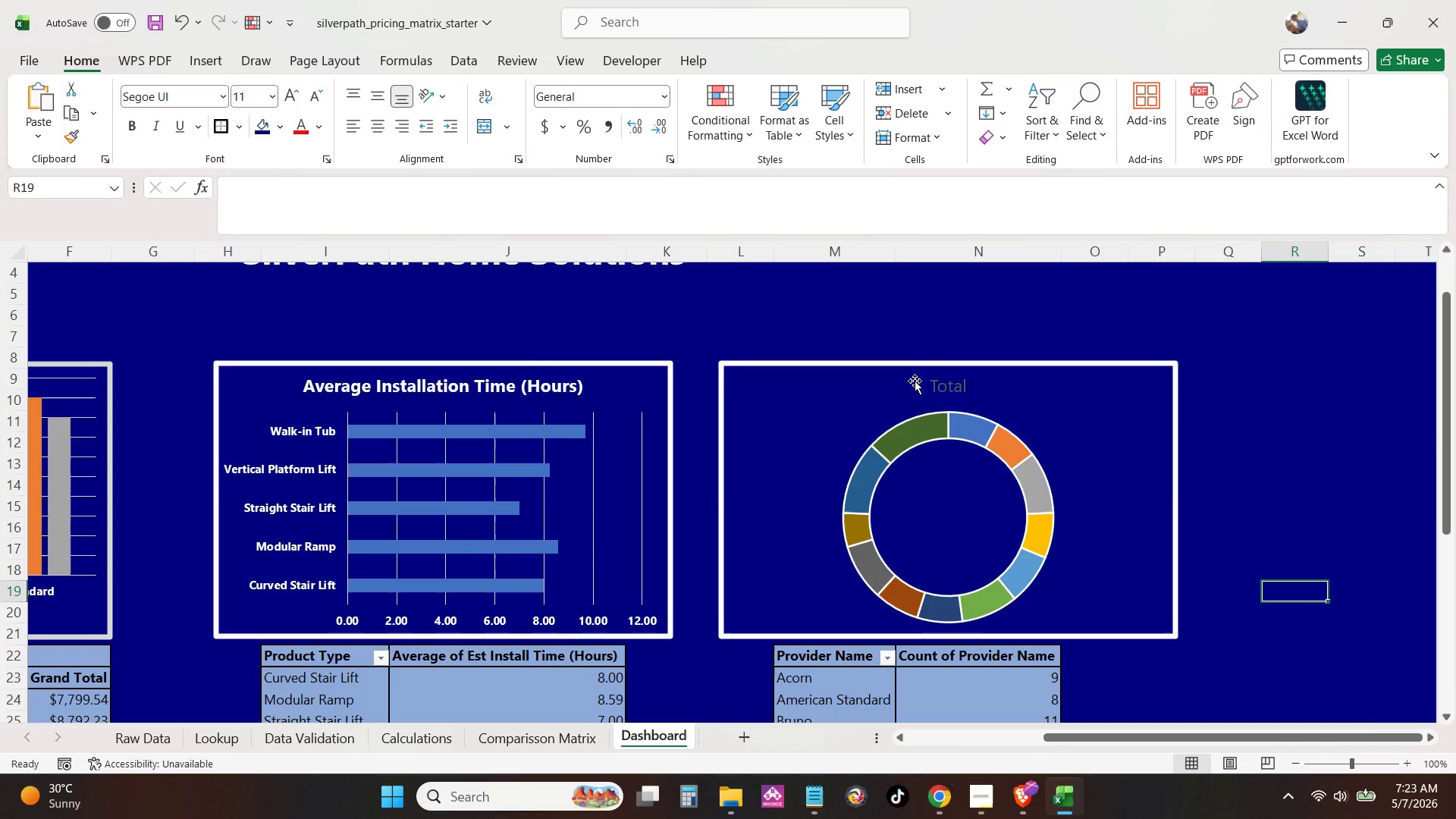 
left_click([915, 381])
 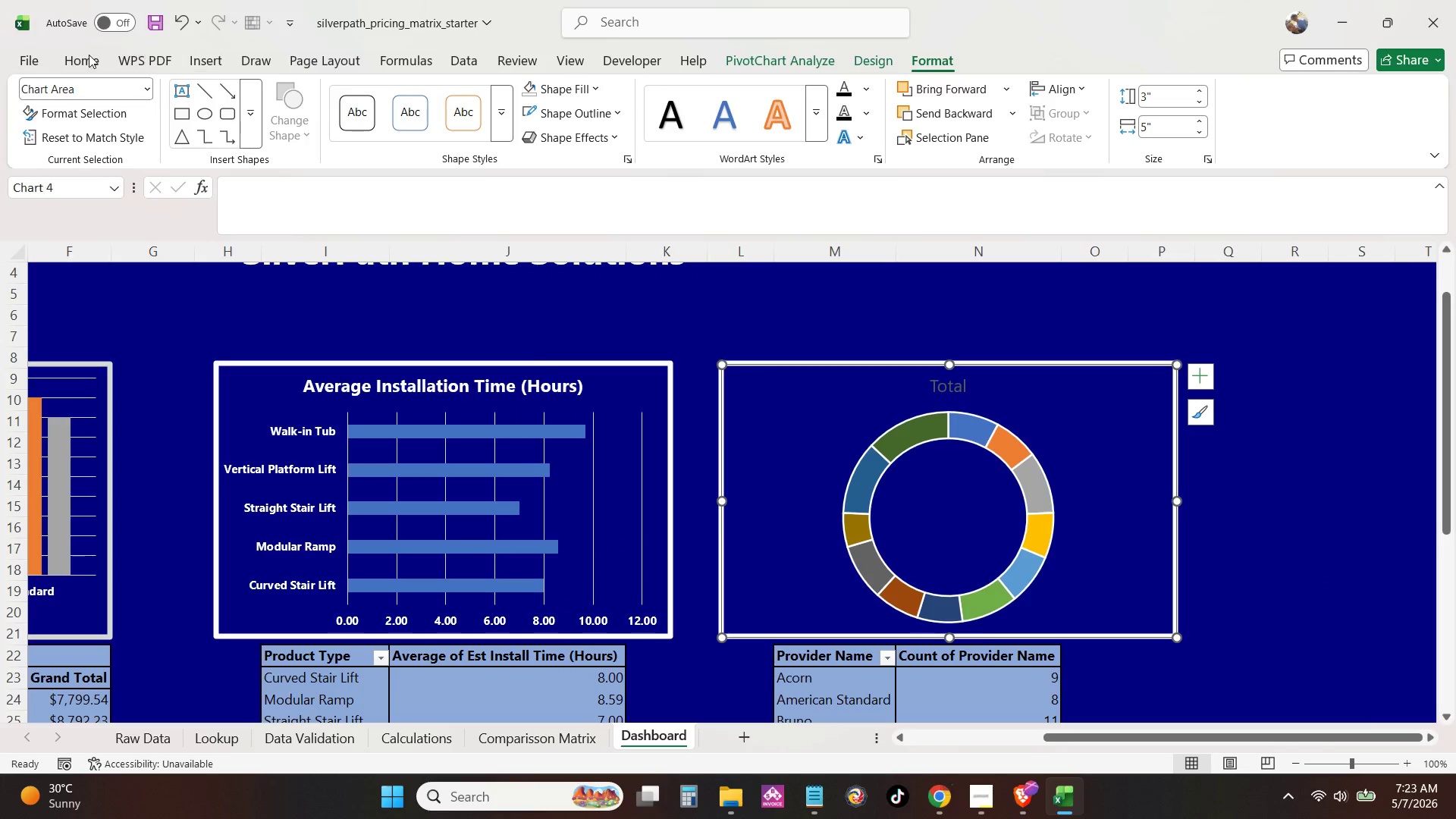 
left_click([68, 59])
 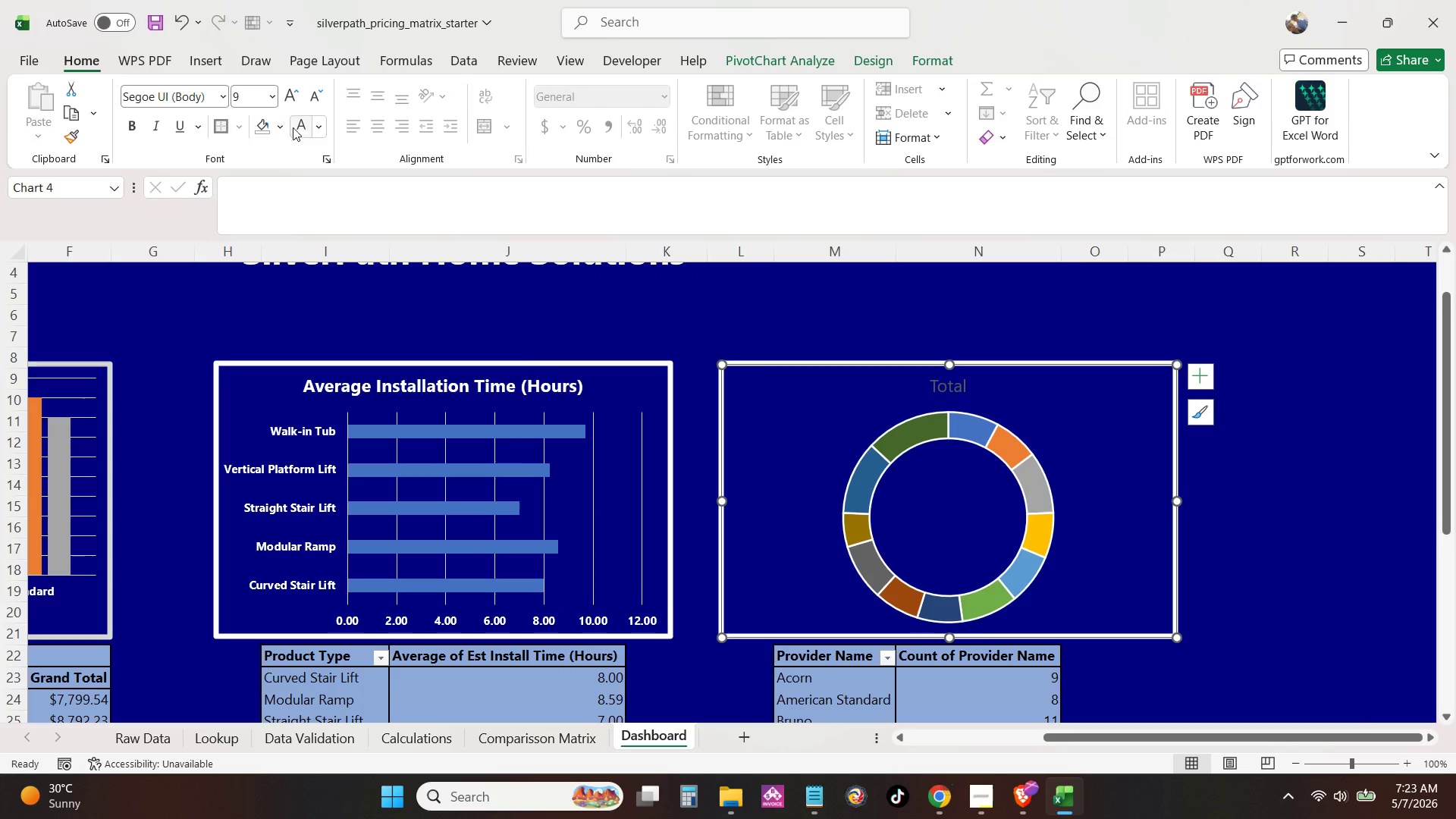 
left_click([300, 126])
 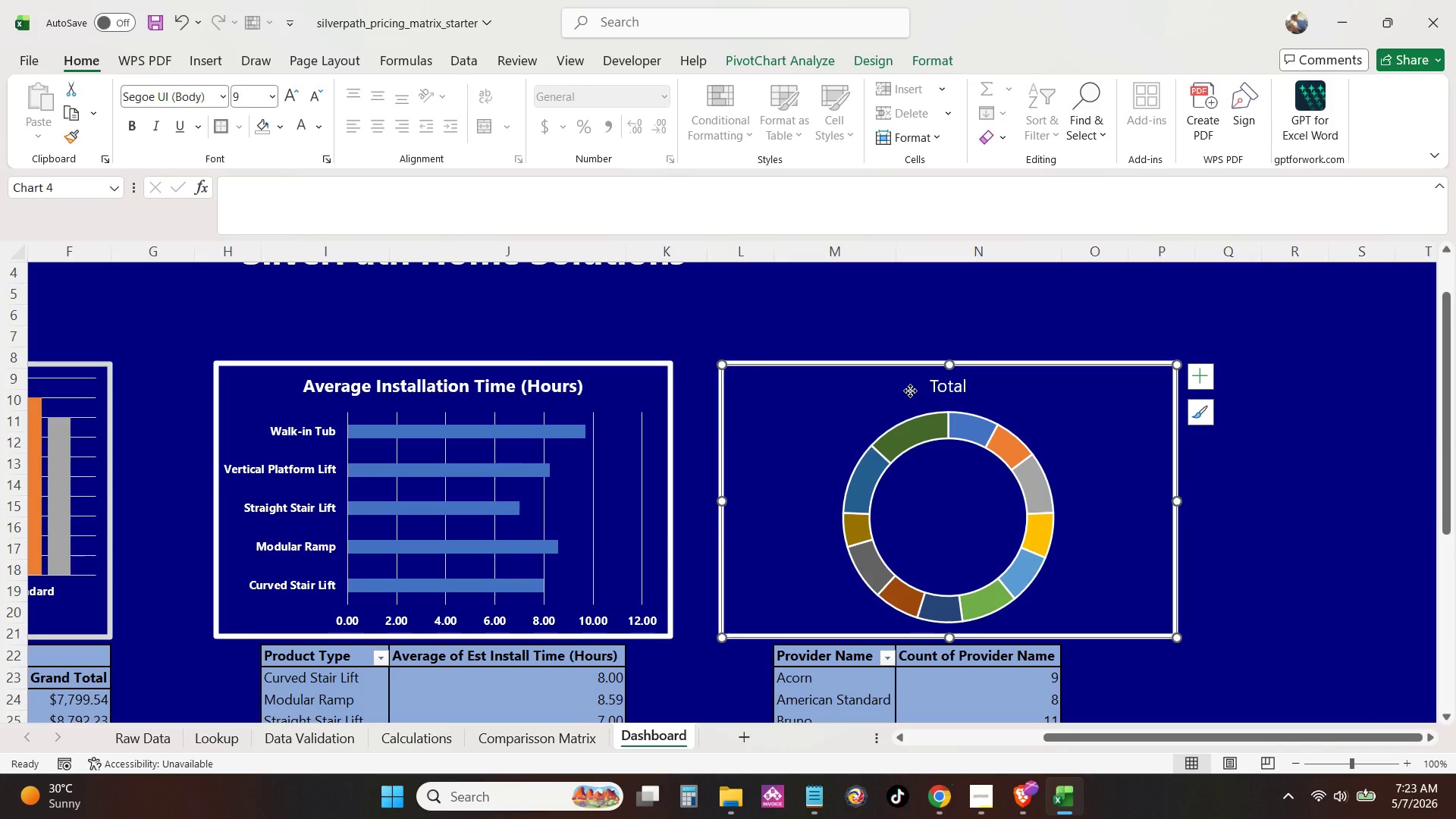 
double_click([949, 385])
 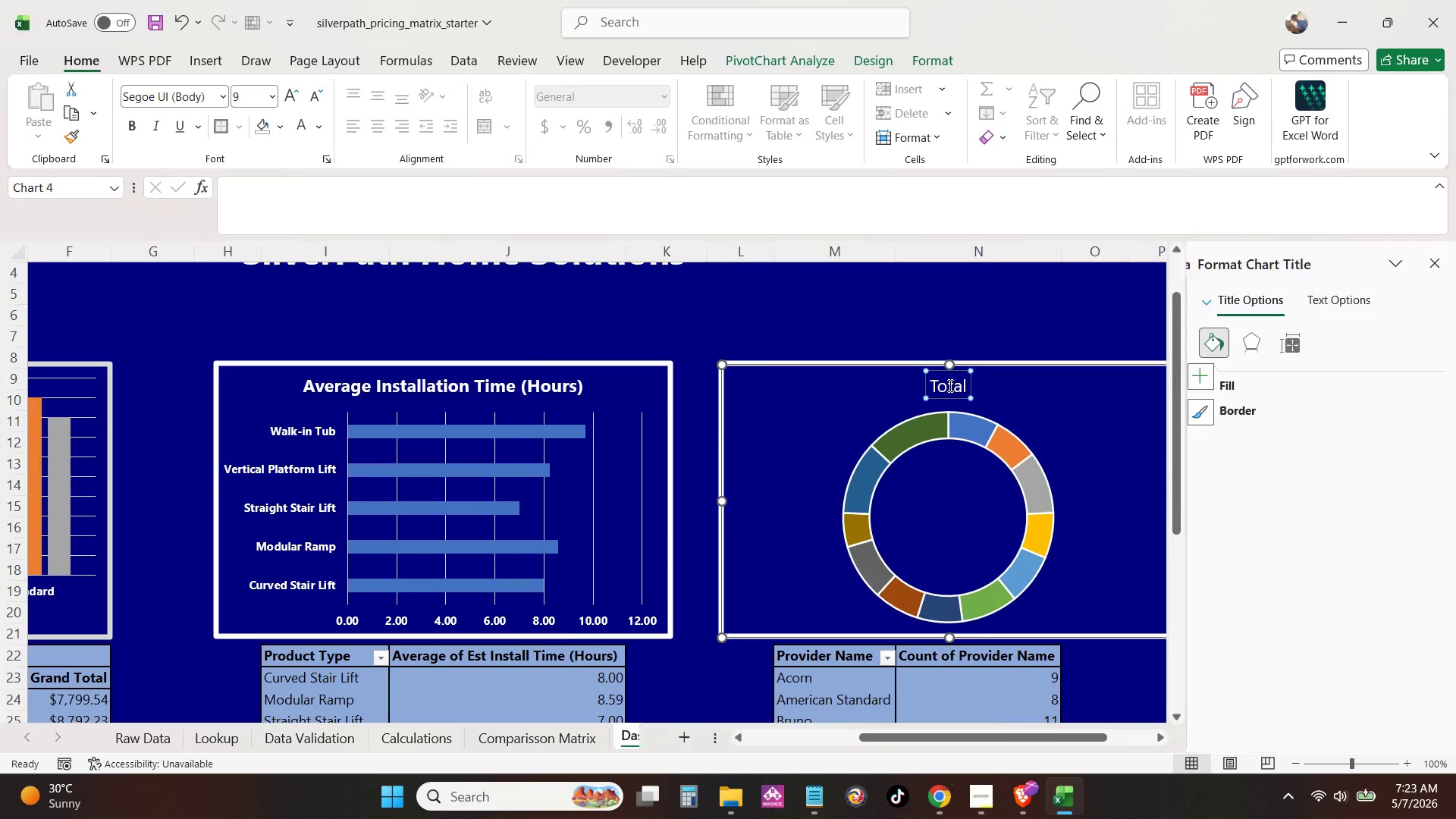 
triple_click([949, 385])
 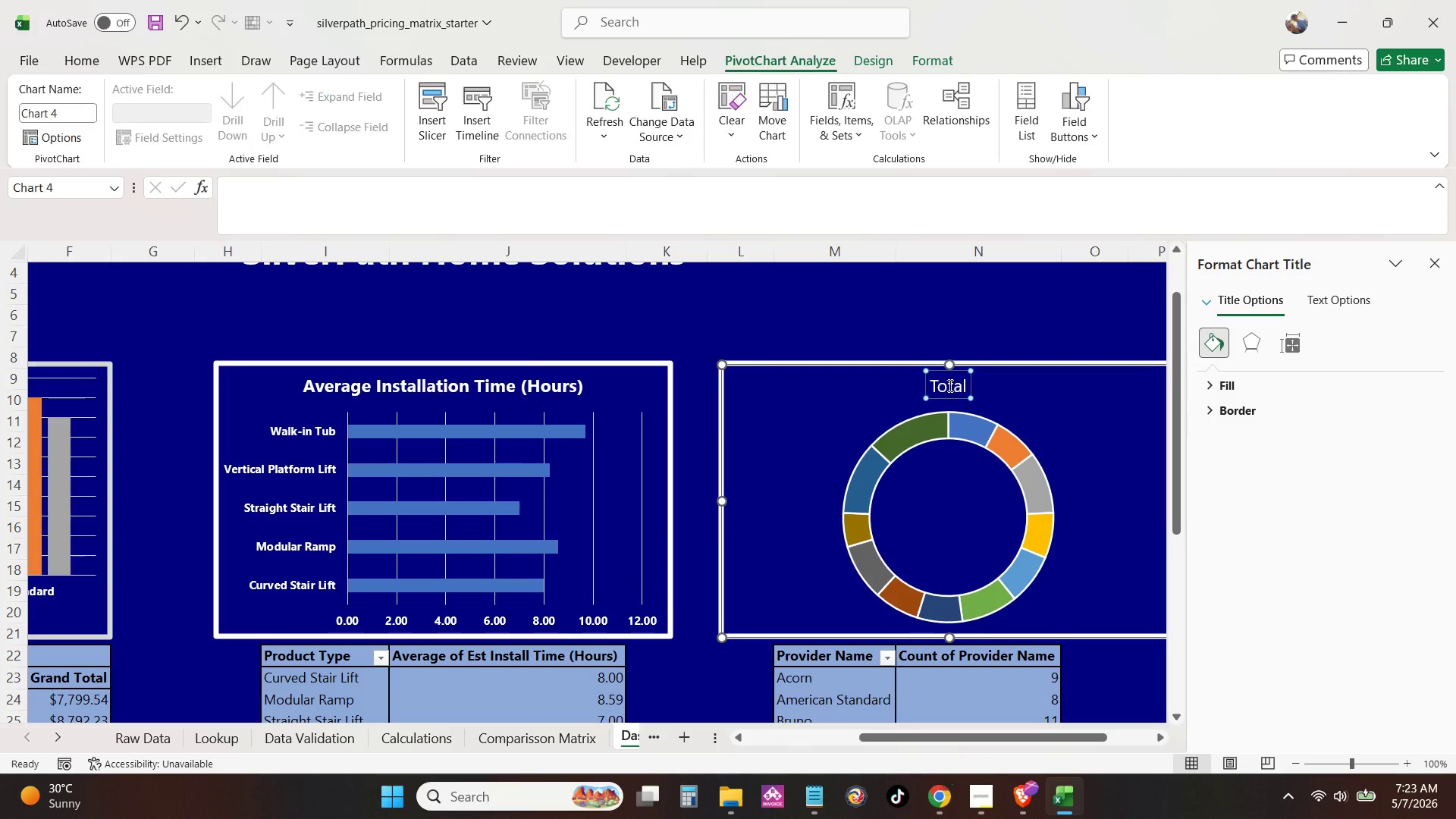 
triple_click([949, 385])
 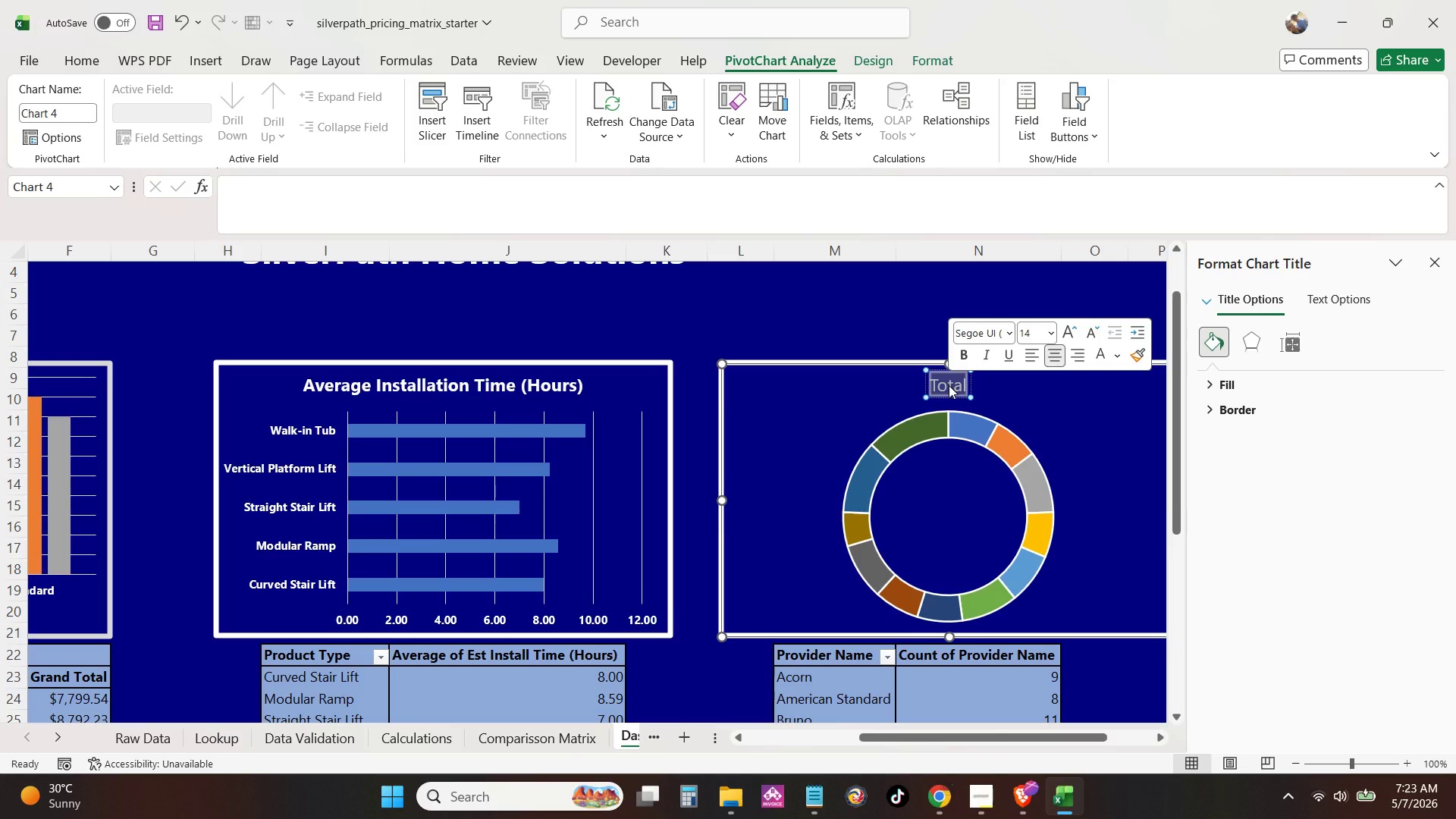 
wait(11.06)
 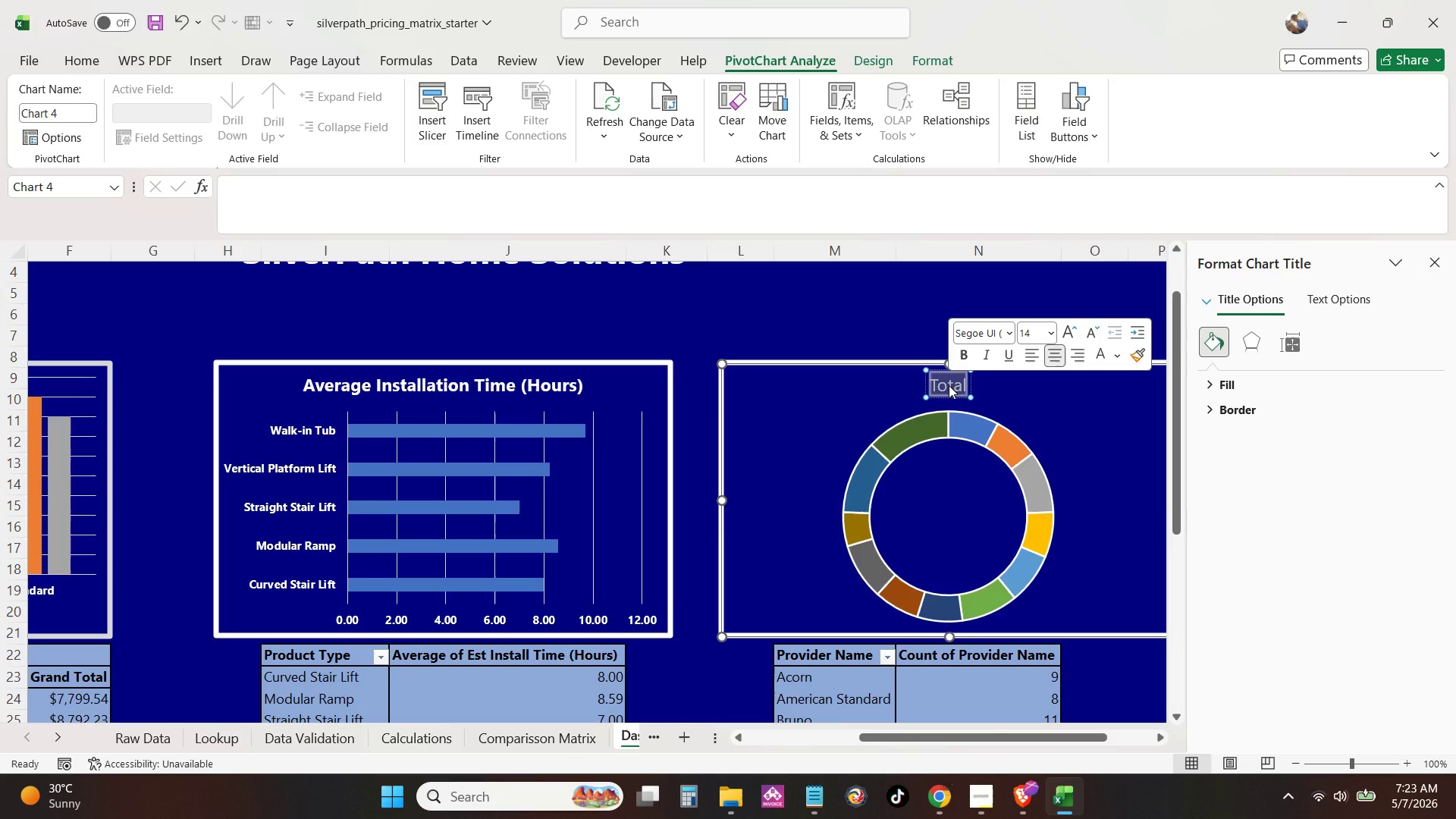 
type(Vendo)
key(Backspace)
key(Backspace)
key(Backspace)
key(Backspace)
key(Backspace)
 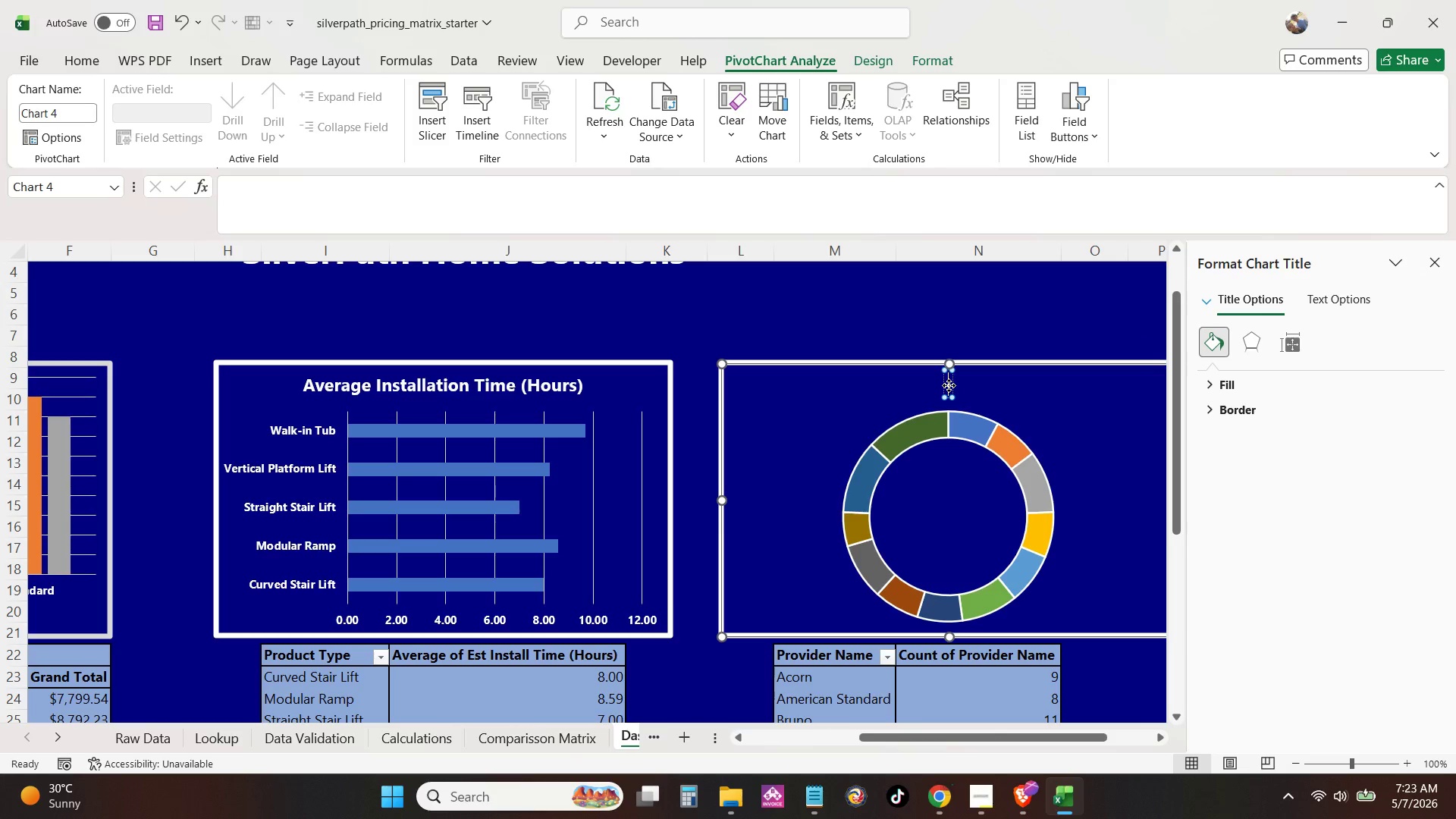 
key(Control+B)
 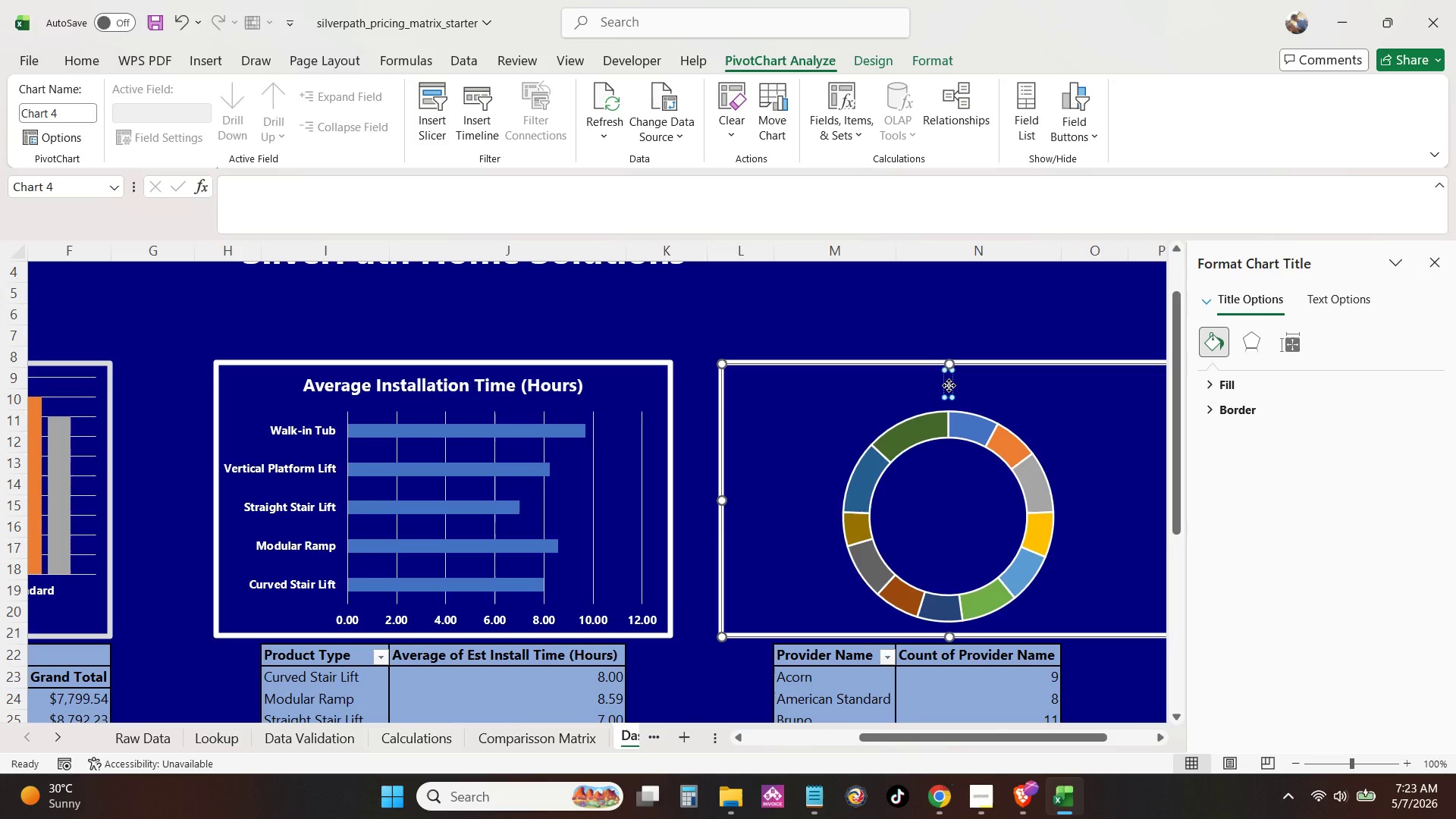 
type(Vendow)
key(Backspace)
type(r Marker)
key(Backspace)
type(t )
 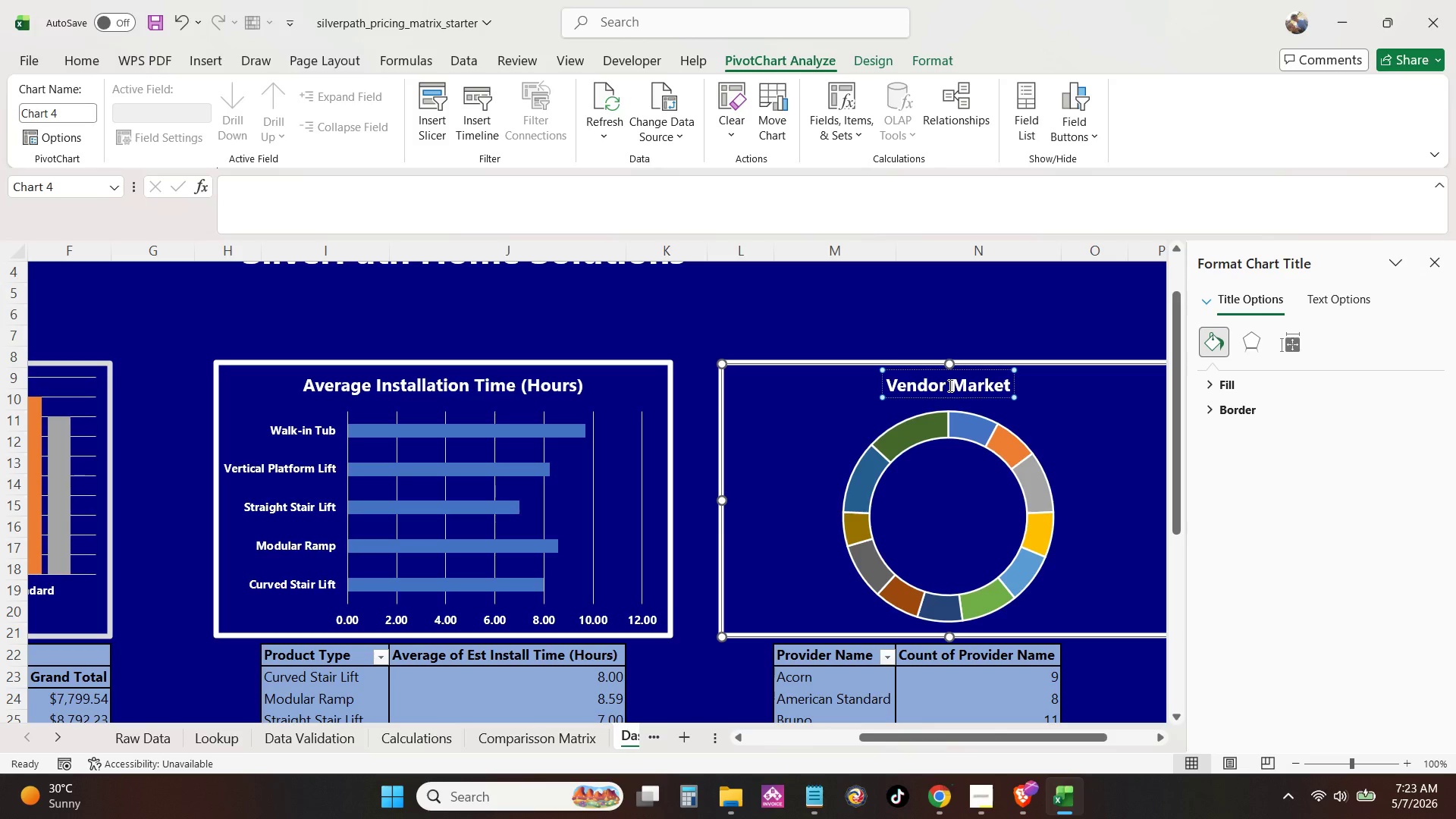 
type(Share )
key(Backspace)
type( (Product Count))
 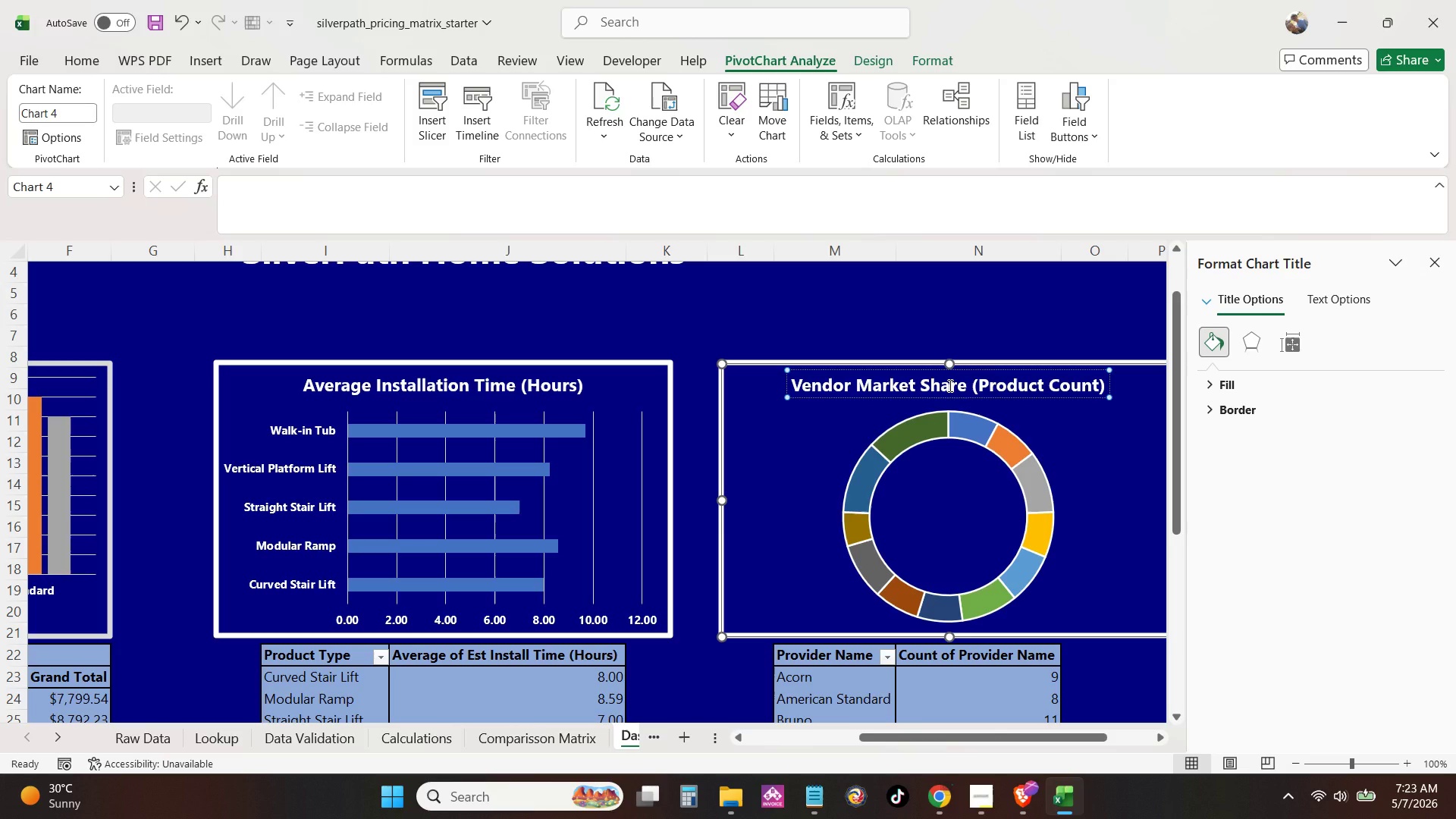 
left_click([1004, 297])
 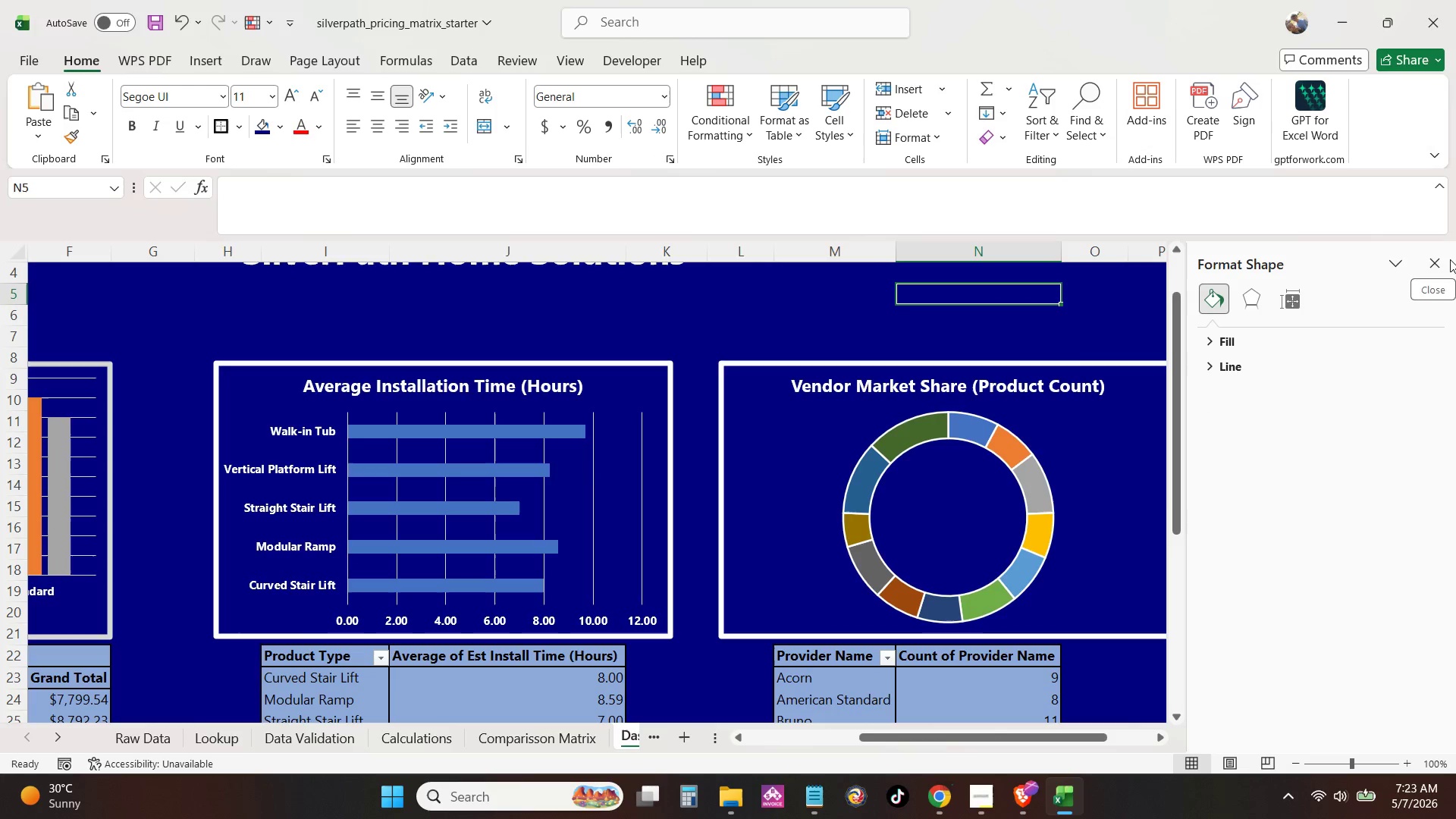 
left_click([1441, 262])
 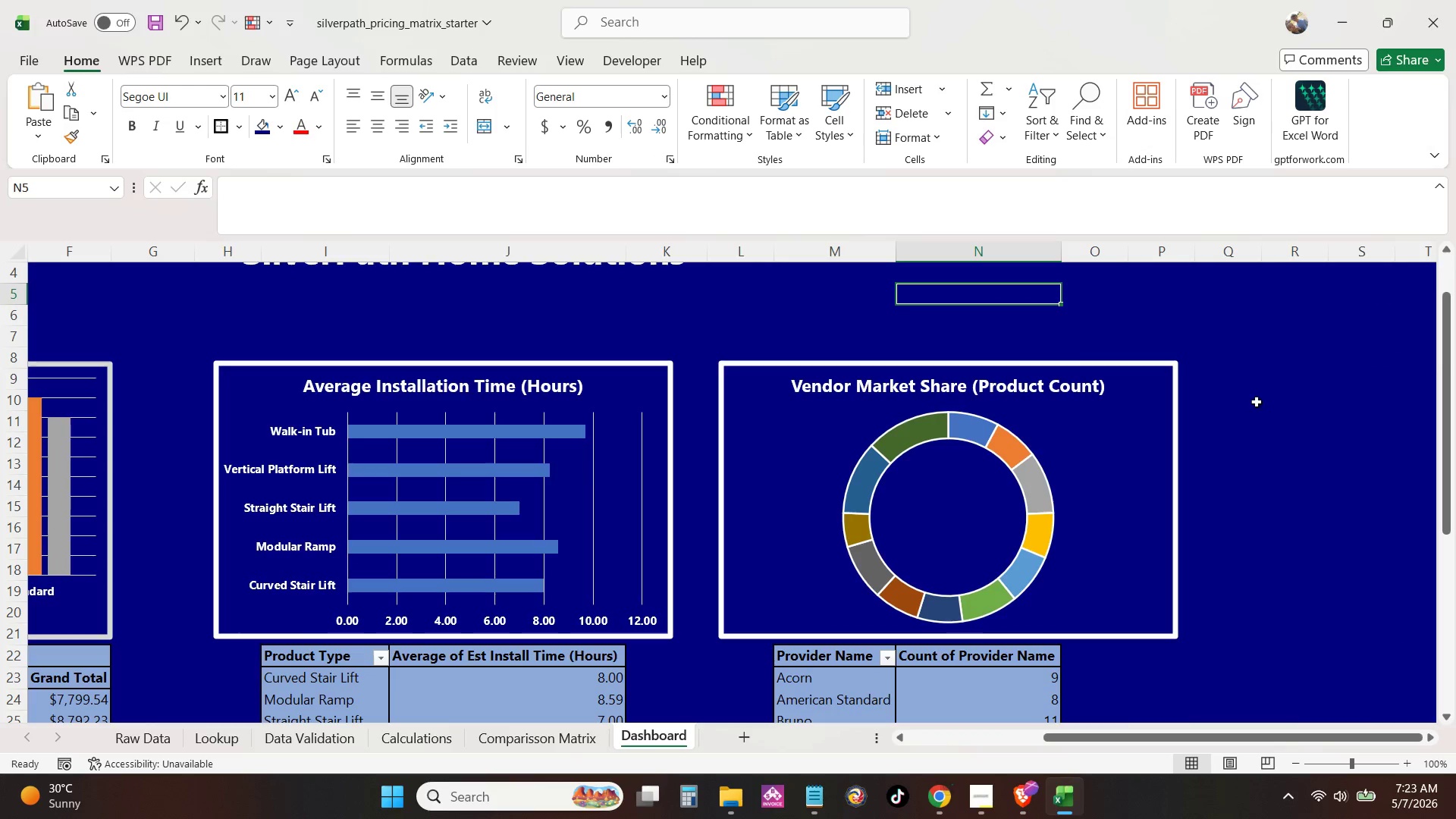 
left_click([1245, 502])
 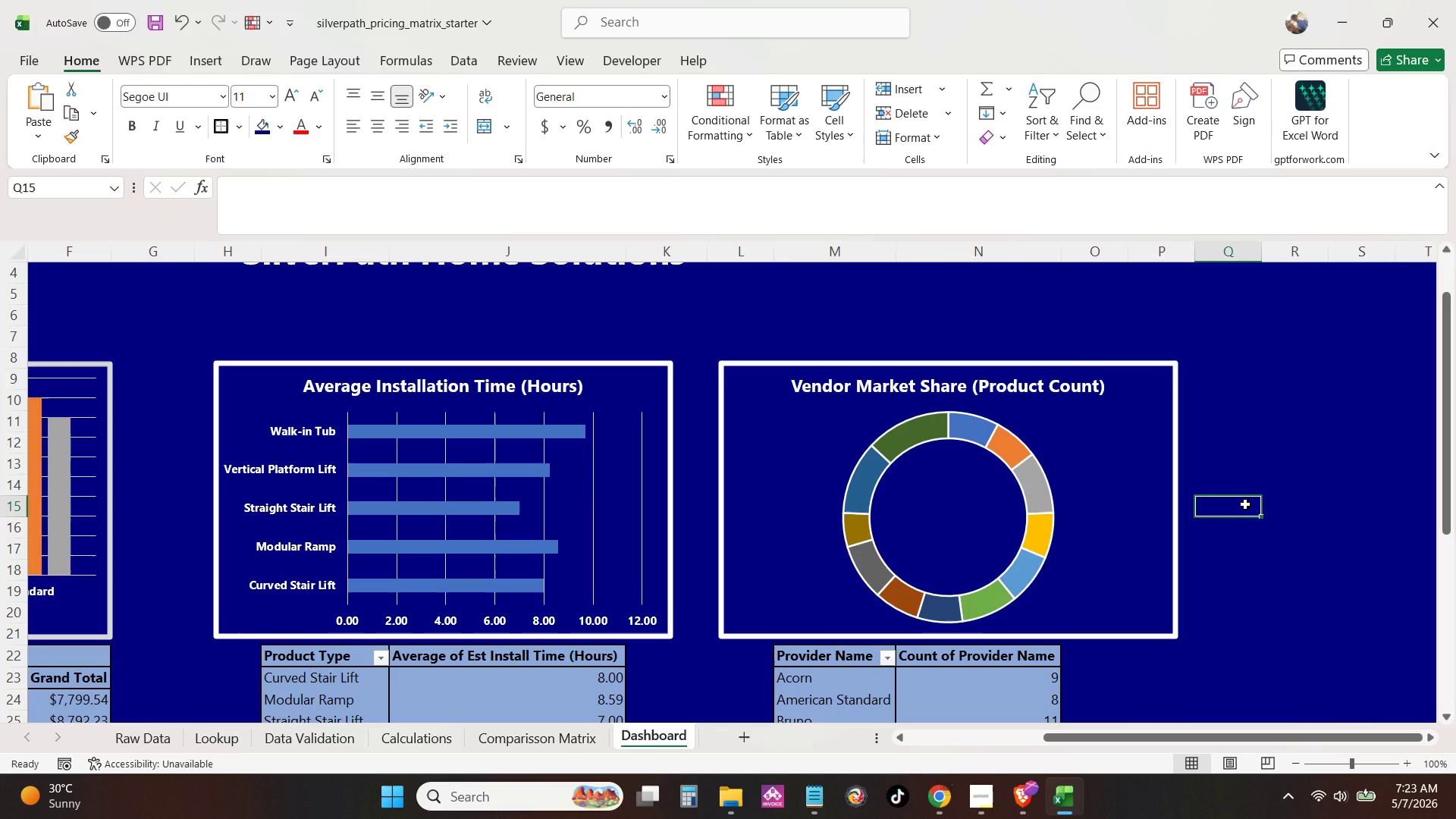 
key(Control+ControlRight)
 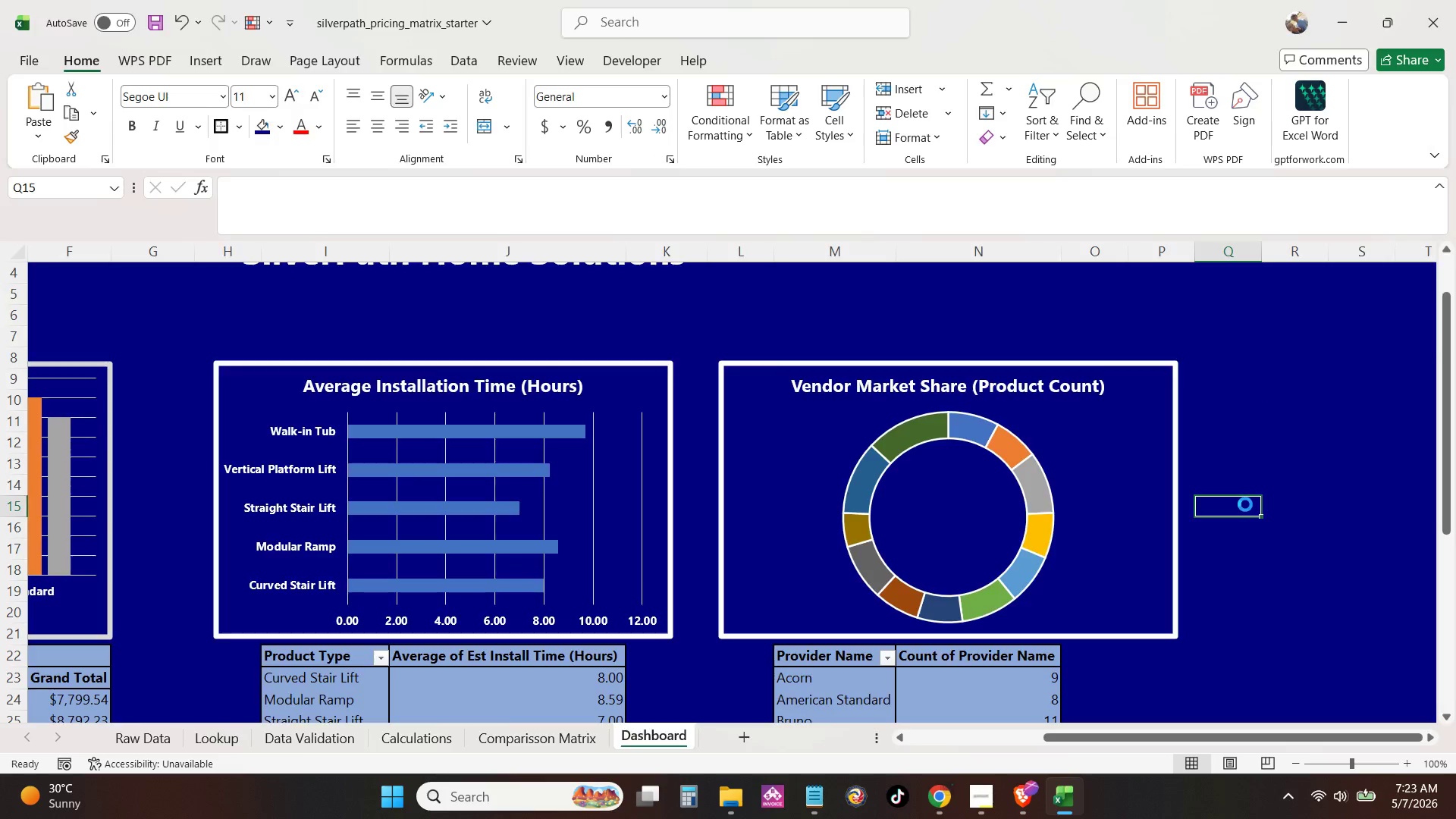 
key(Control+P)
 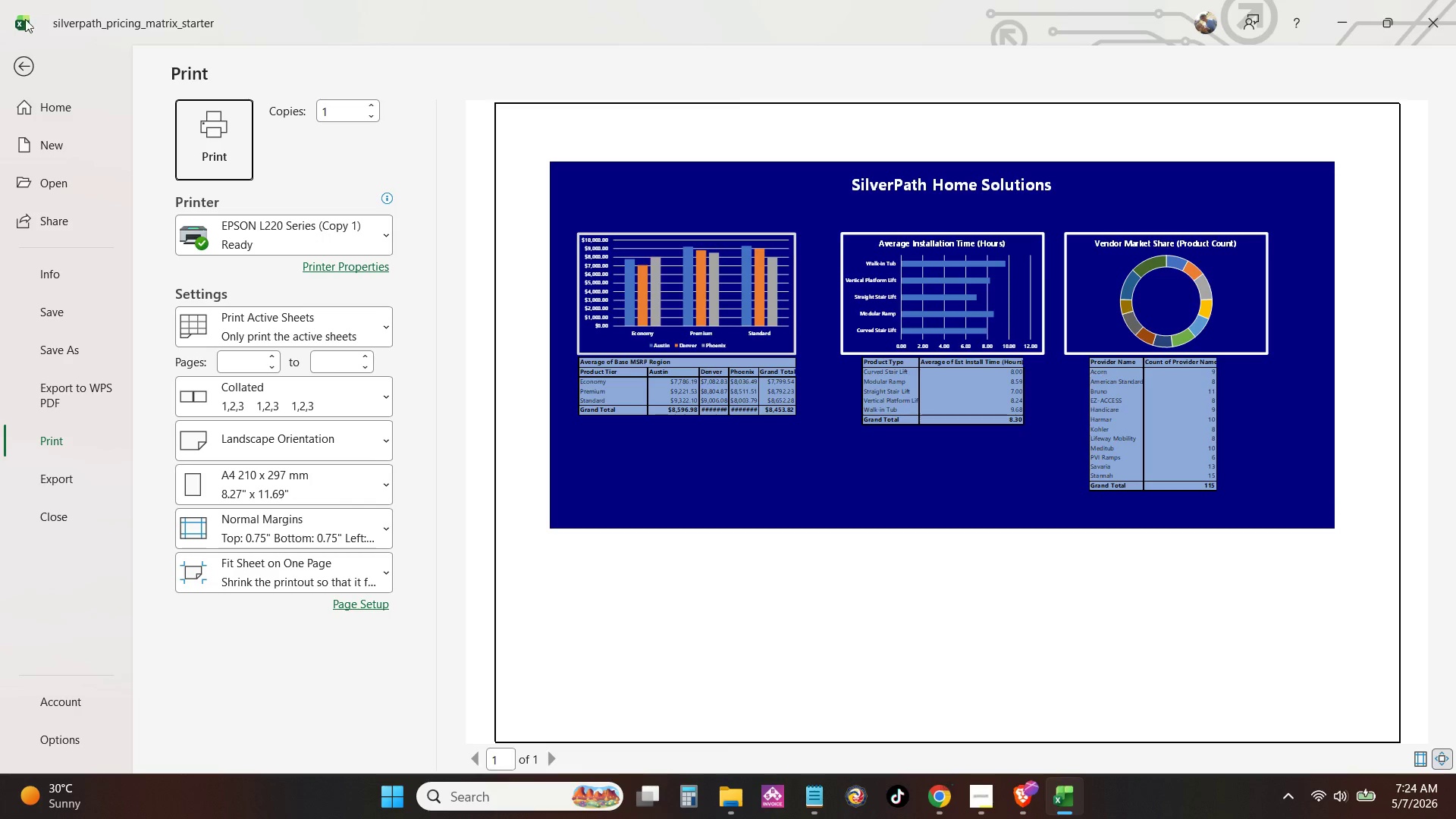 
left_click([34, 55])
 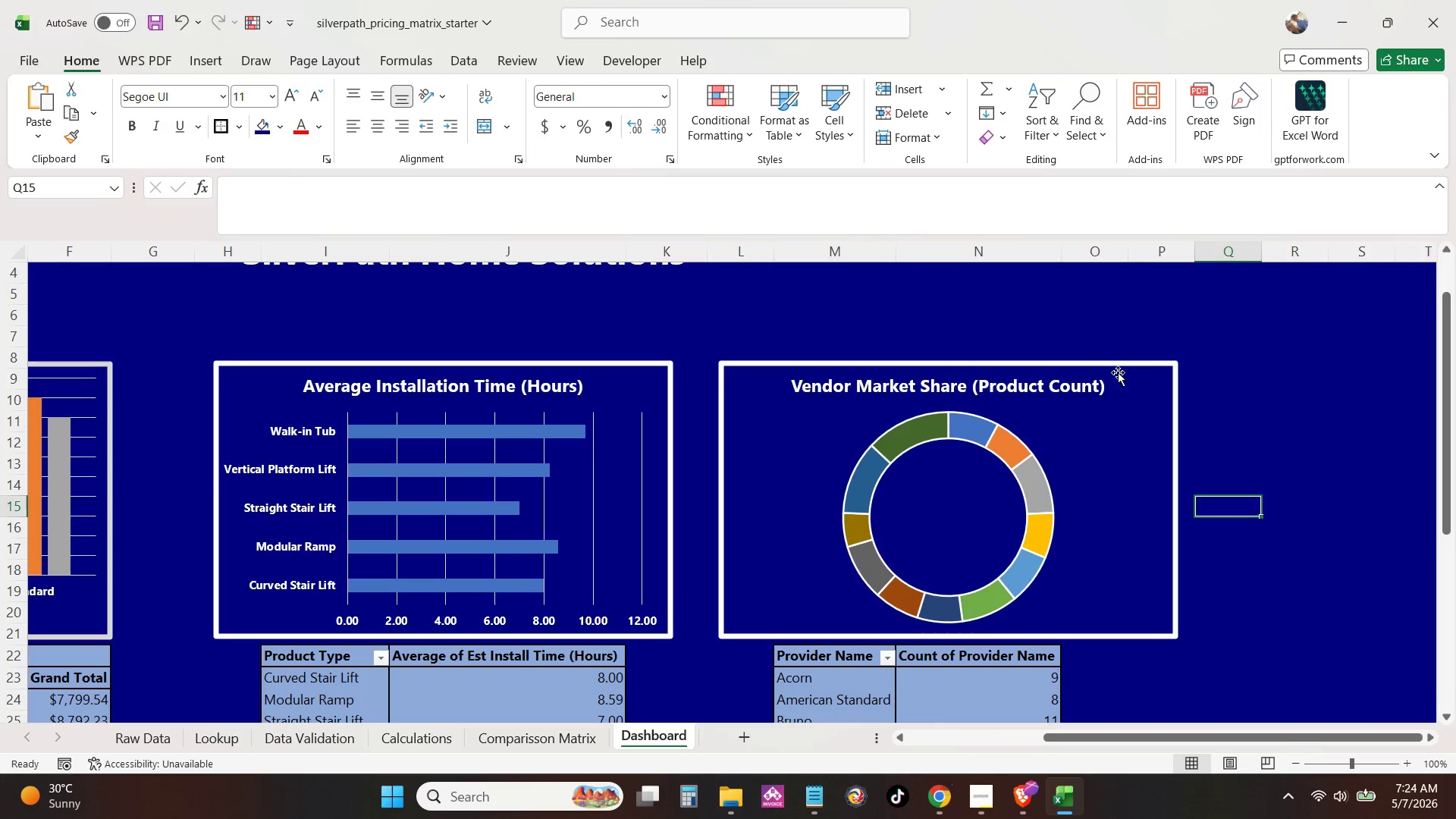 
left_click_drag(start_coordinate=[1122, 369], to_coordinate=[1220, 366])
 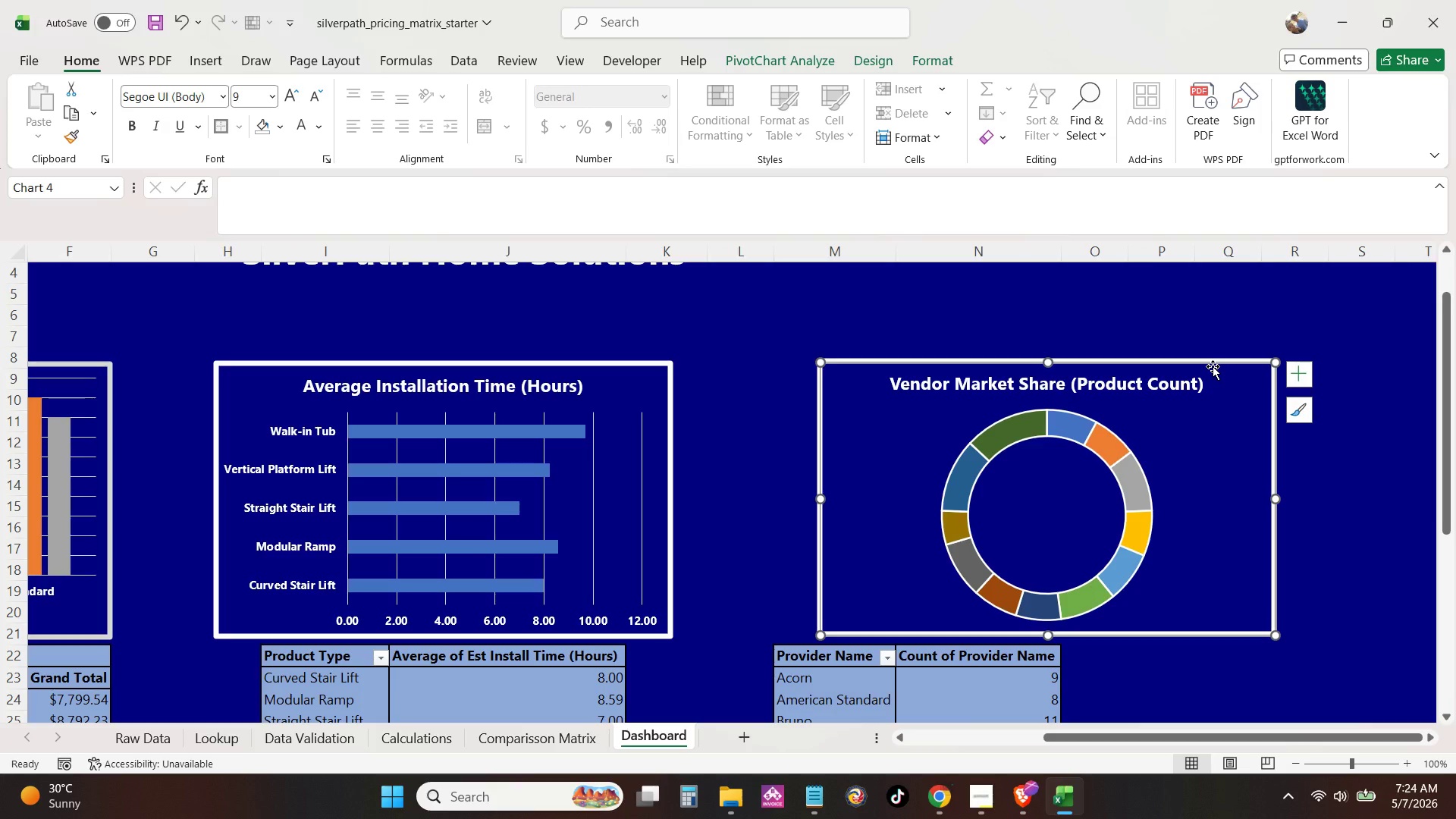 
hold_key(key=ControlLeft, duration=0.39)
 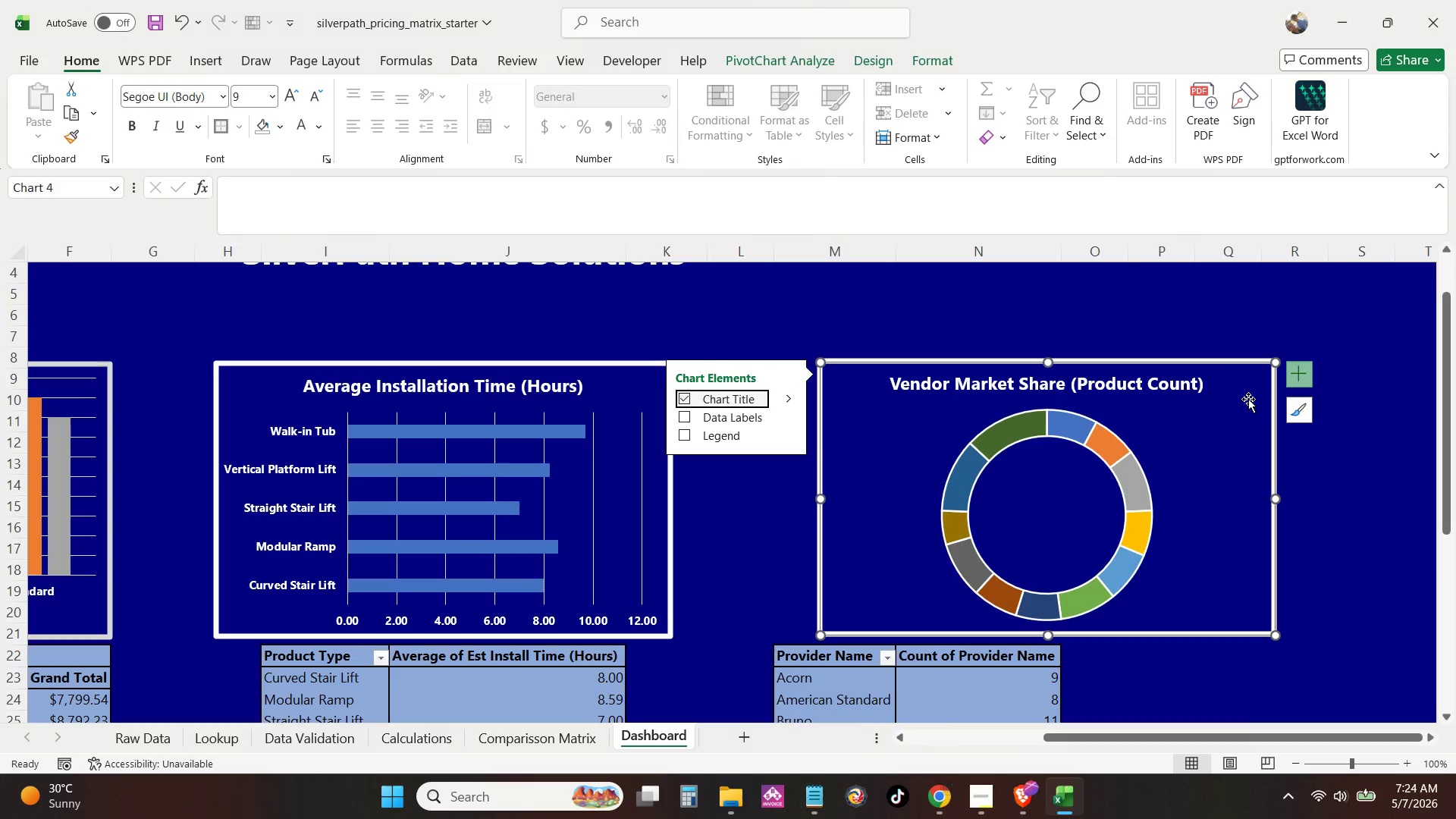 
right_click([1248, 399])
 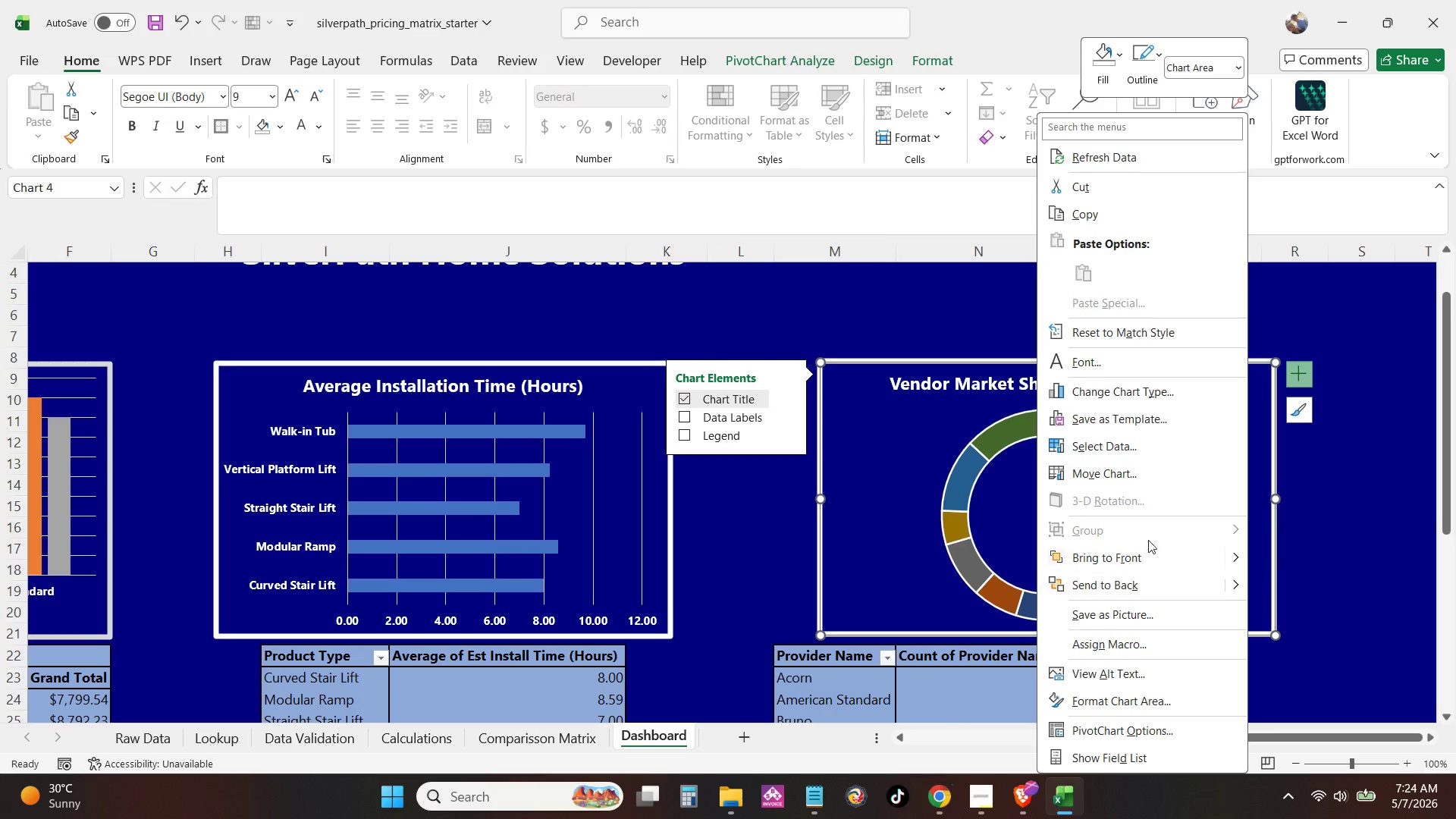 
left_click([874, 503])
 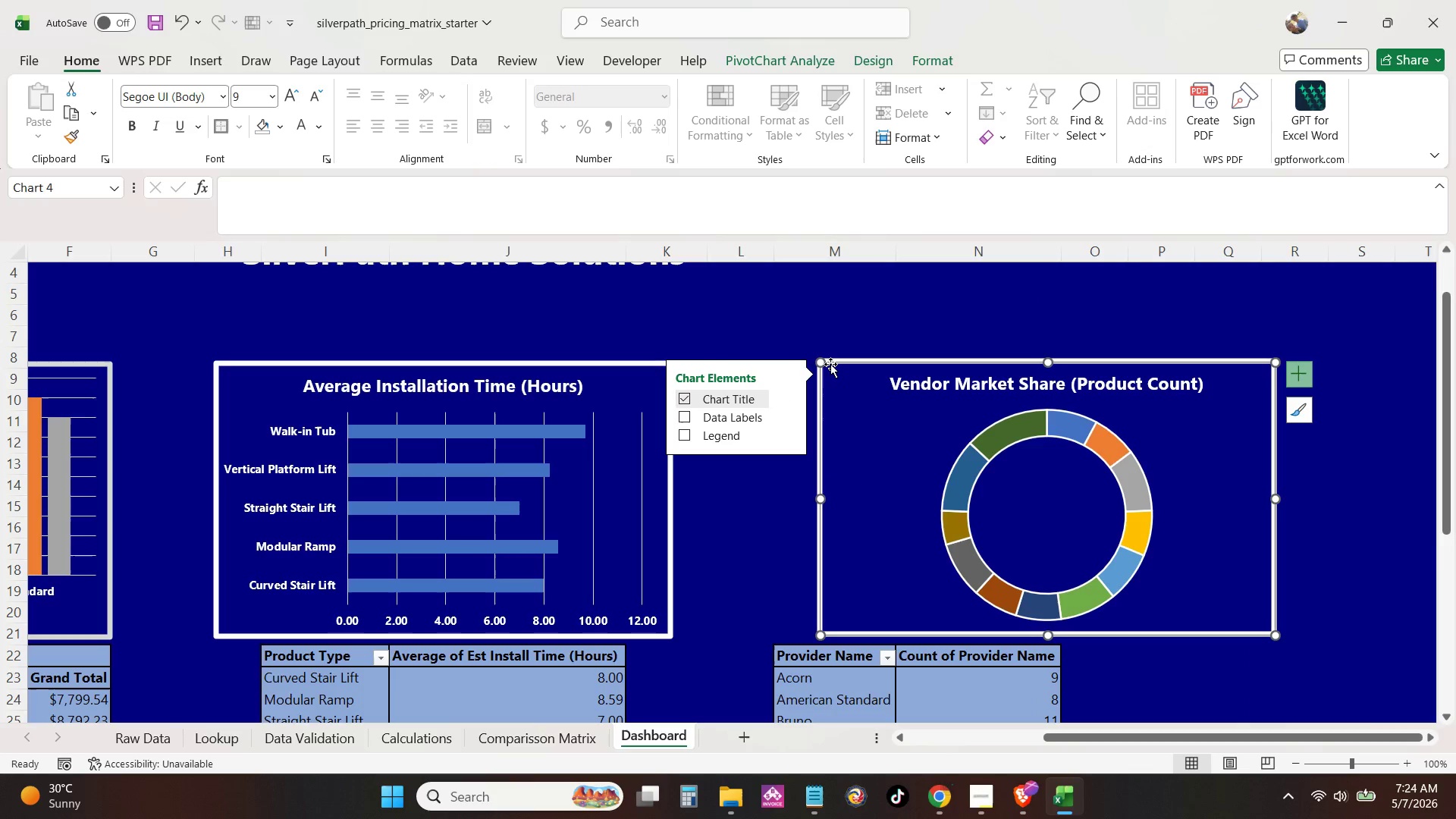 
left_click([830, 362])
 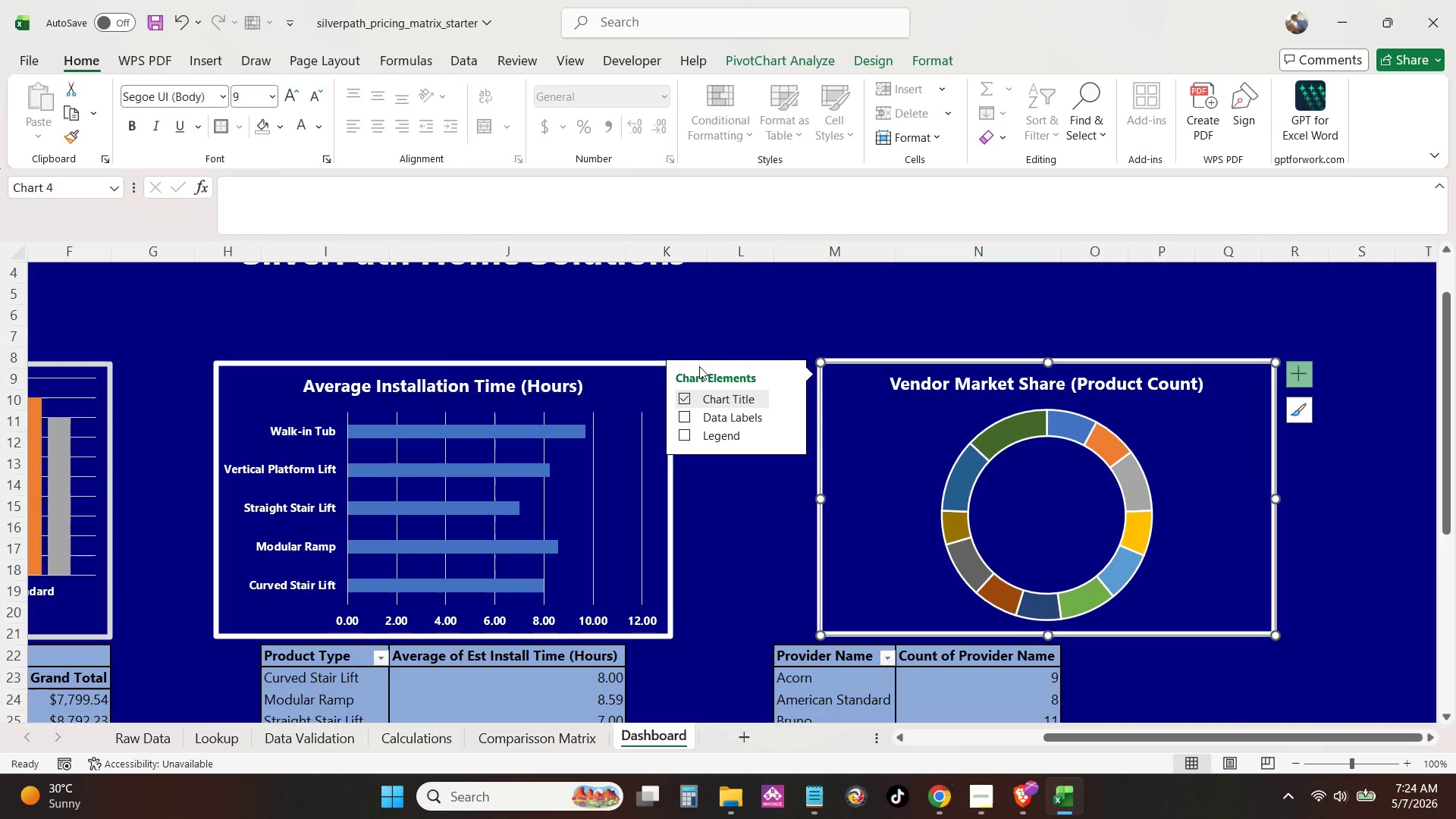 
hold_key(key=ControlLeft, duration=1.86)
left_click([469, 368])
 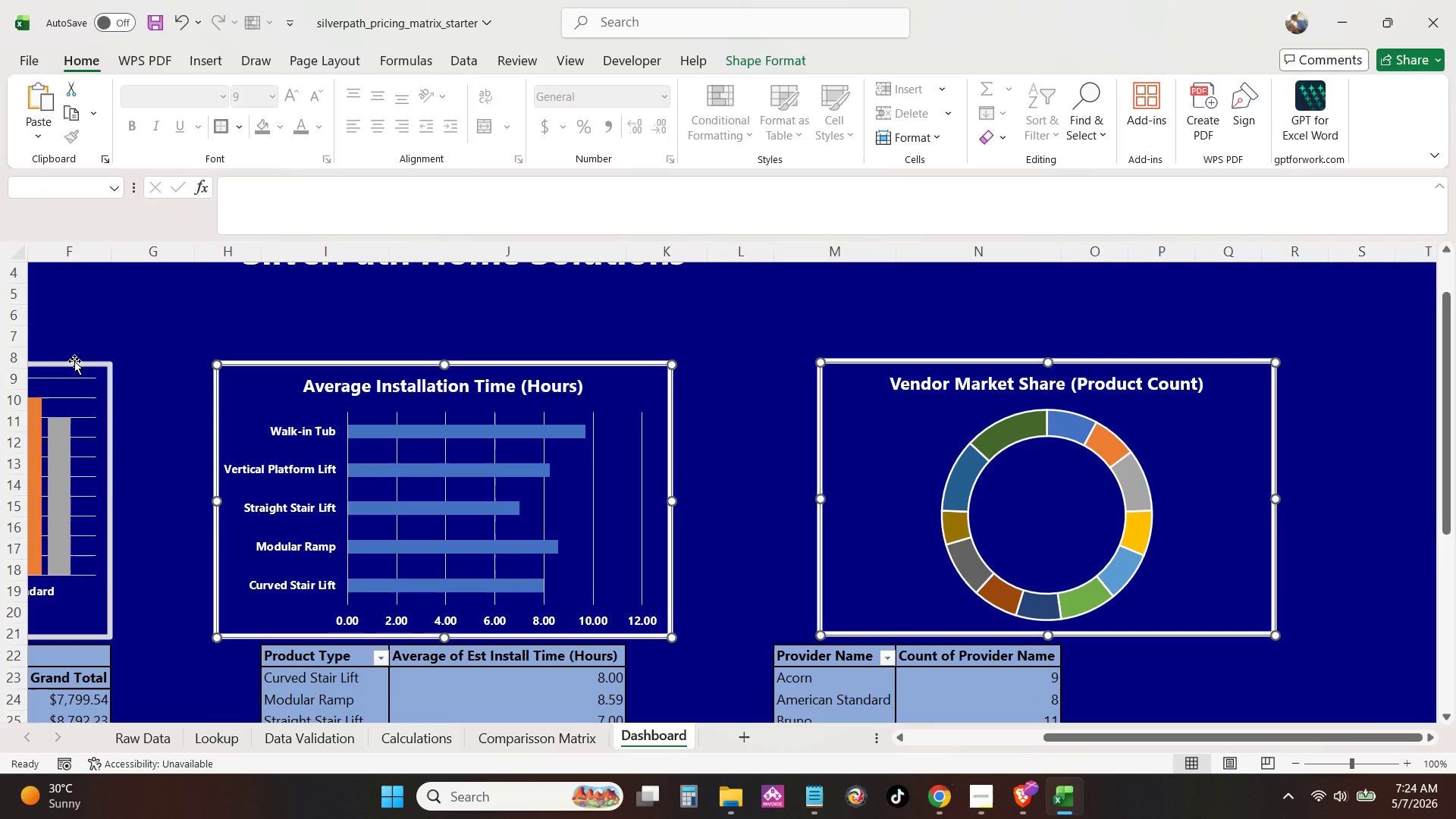 
left_click([75, 362])
 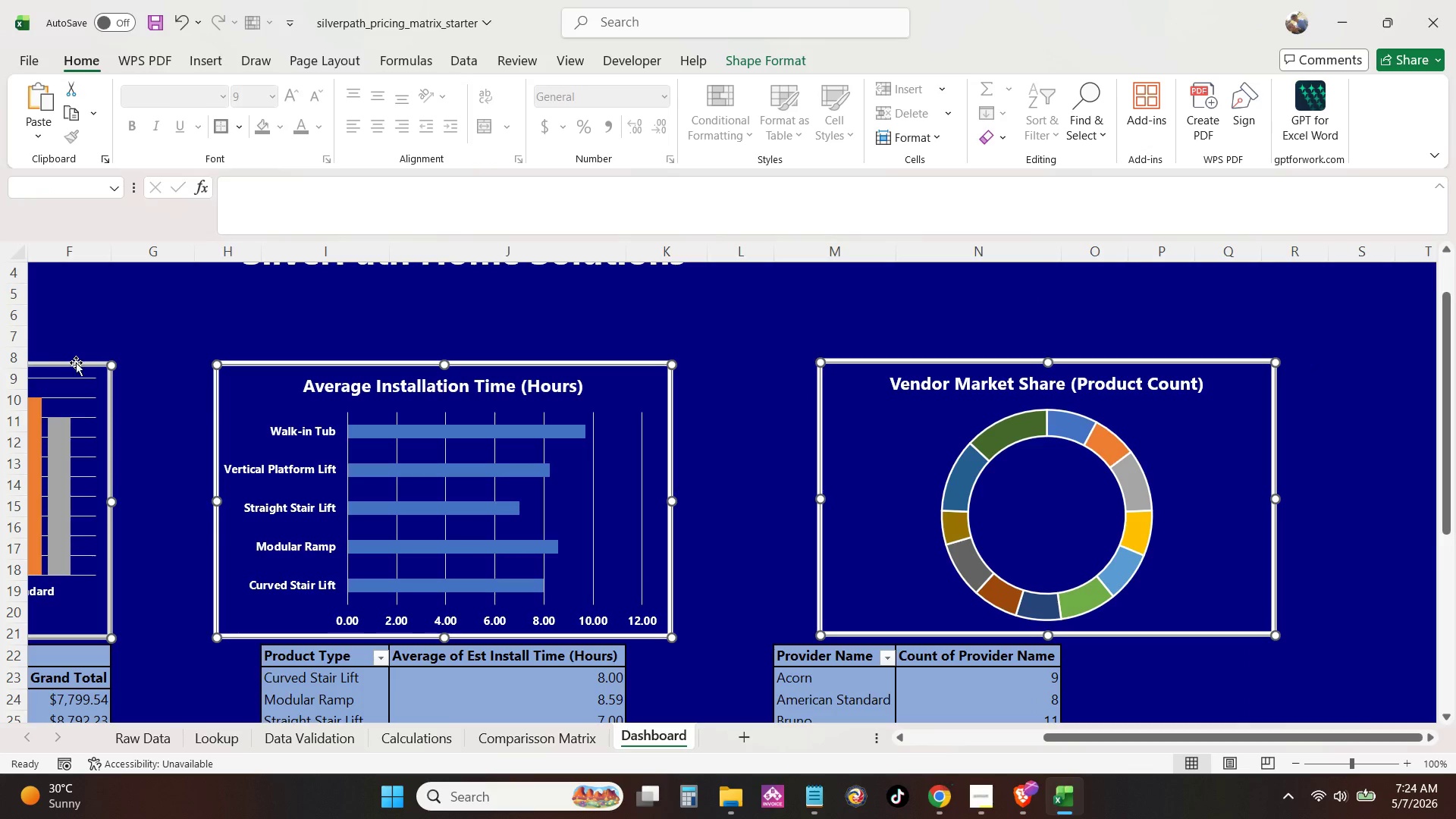 
right_click([76, 362])
 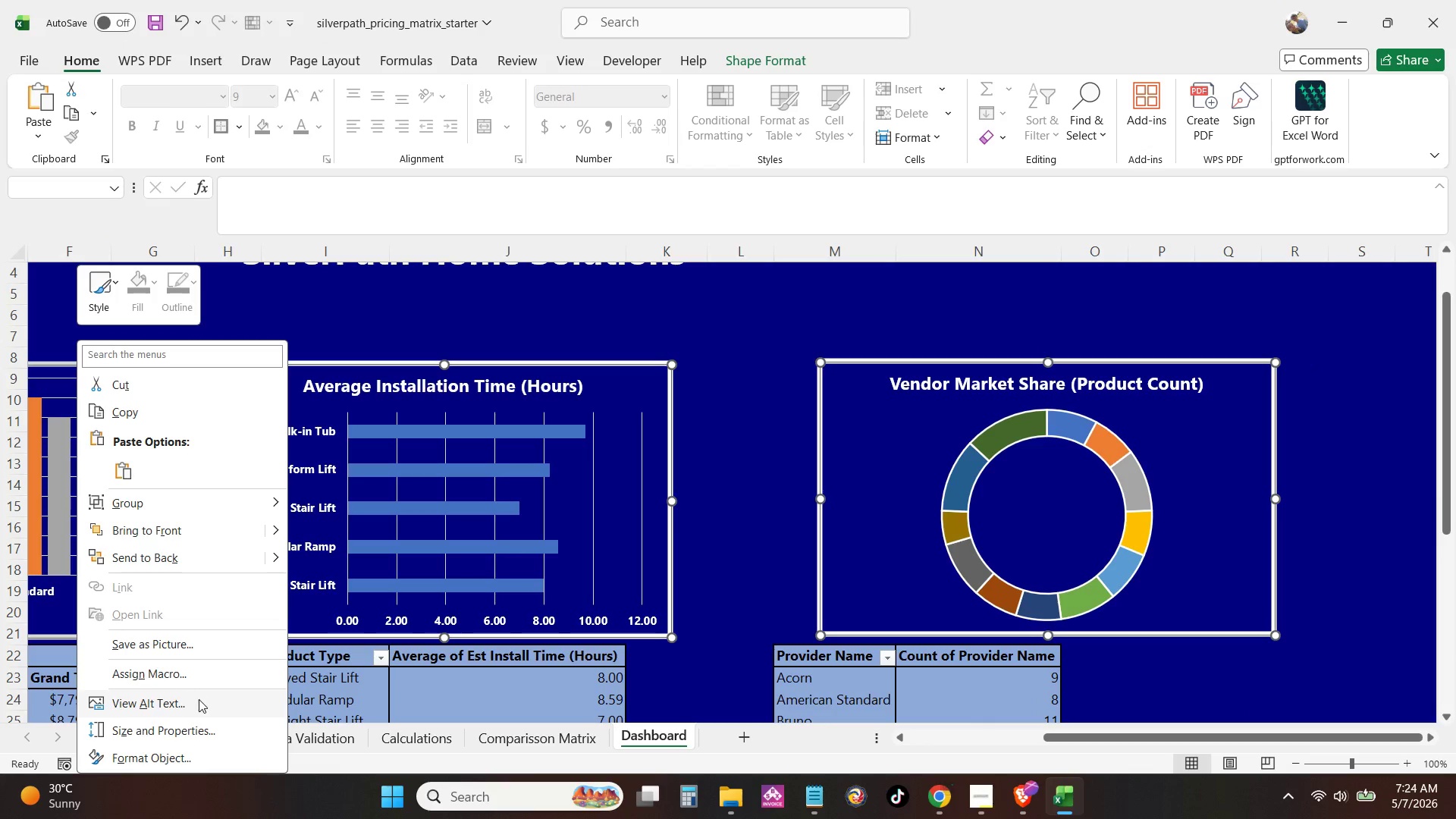 
left_click([207, 729])
 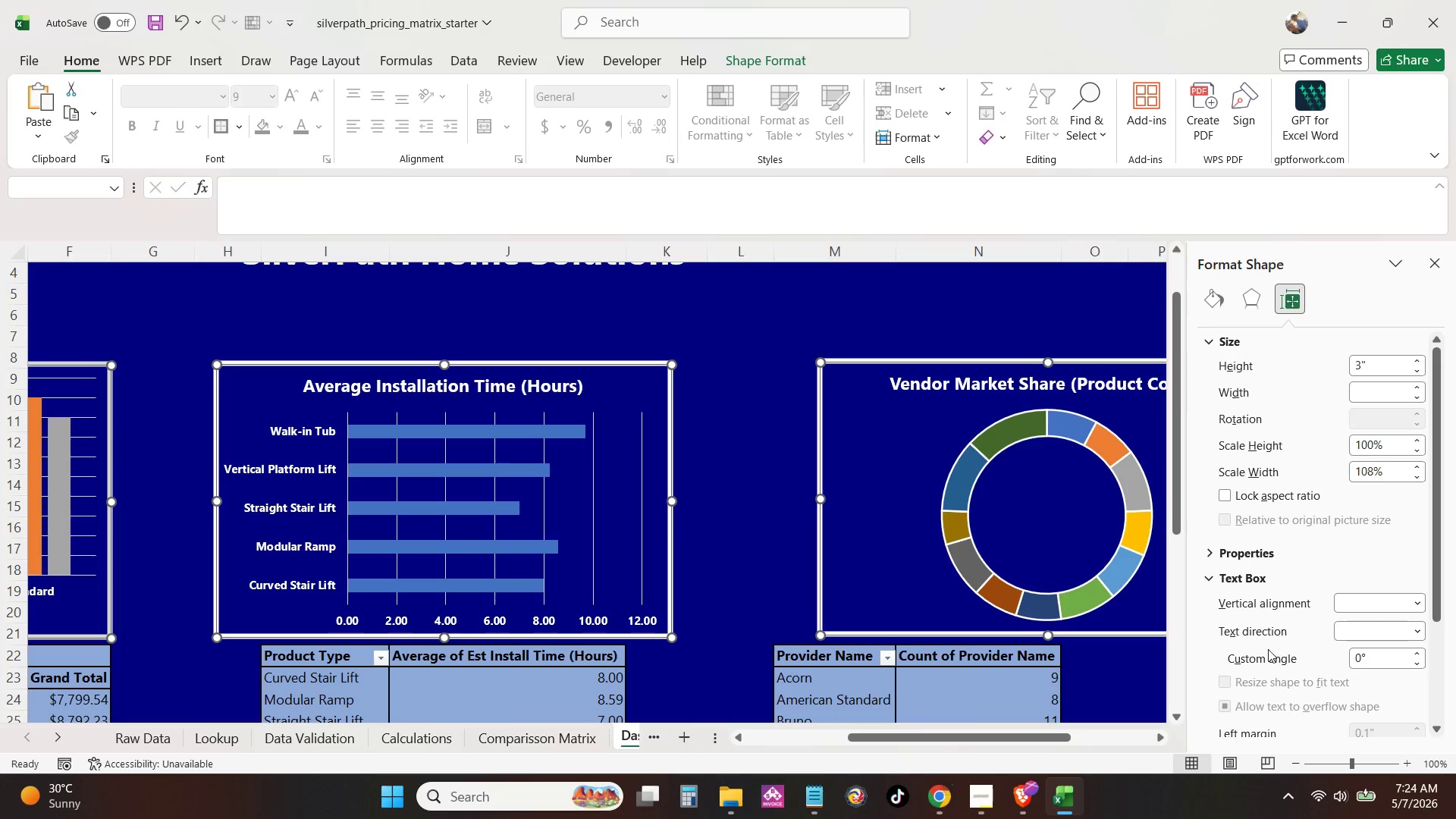 
scroll: coordinate [1277, 541], scroll_direction: none, amount: 0.0
 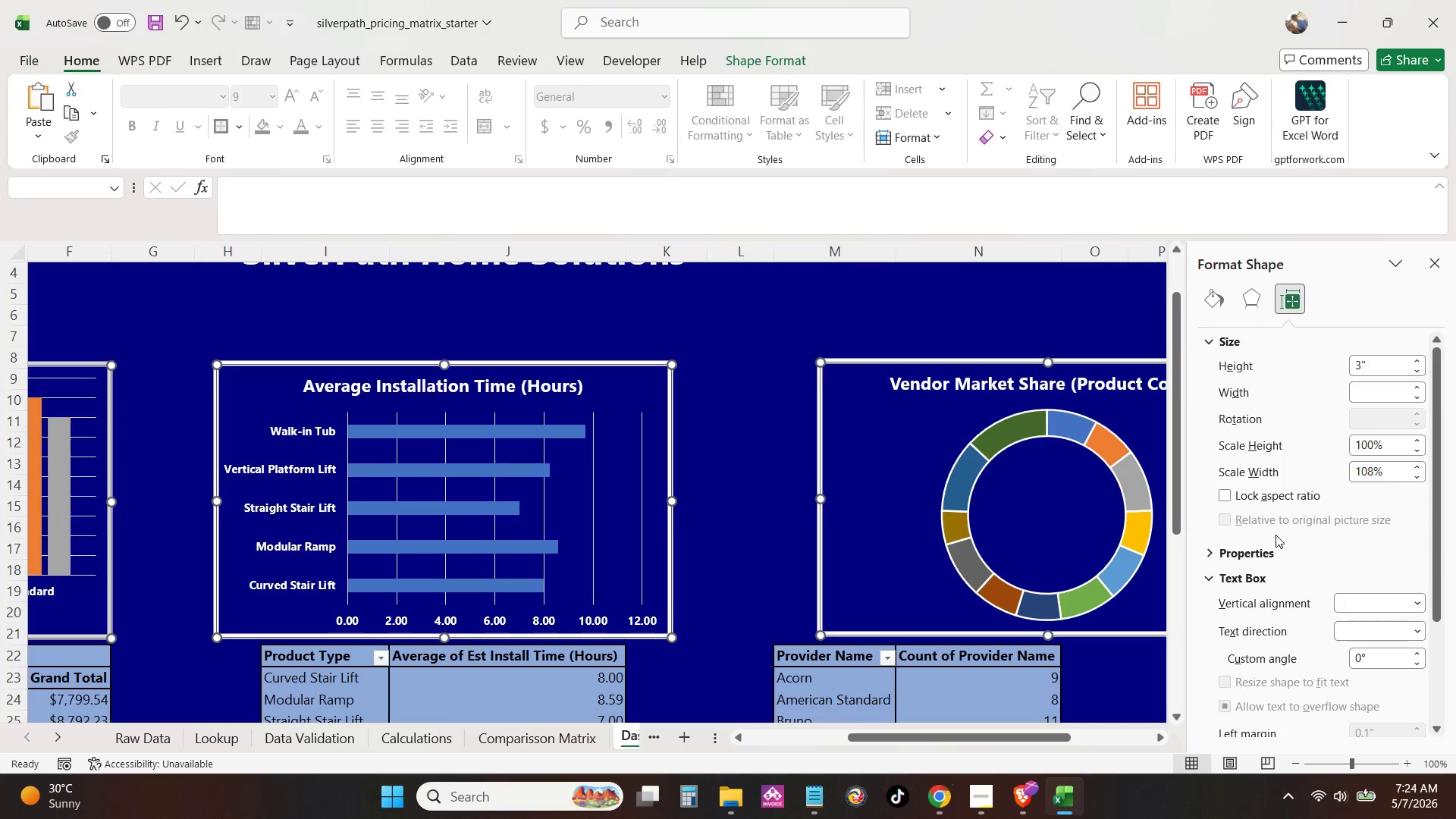 
left_click([1216, 406])
 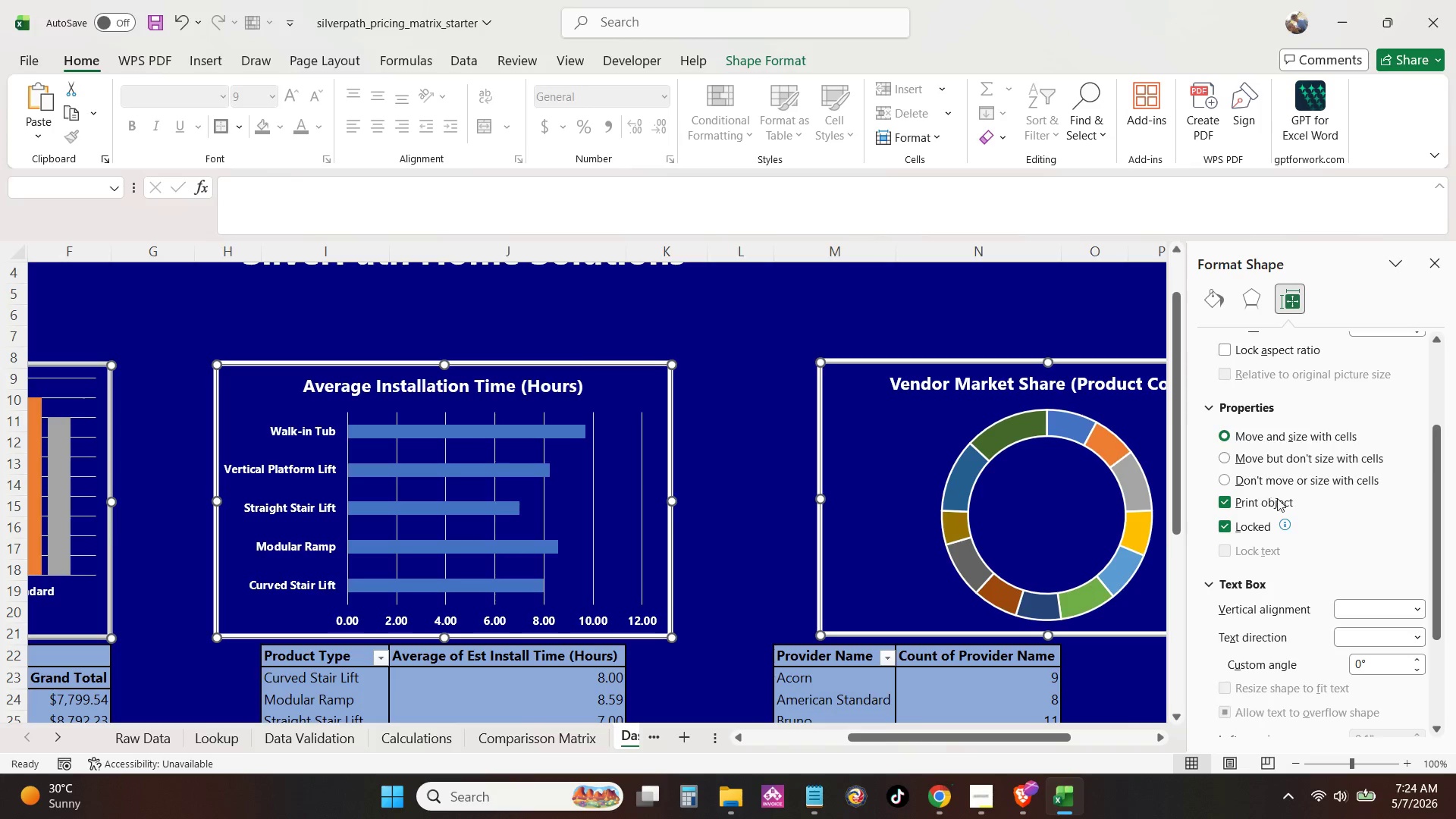 
scroll: coordinate [1277, 498], scroll_direction: down, amount: 9.0
 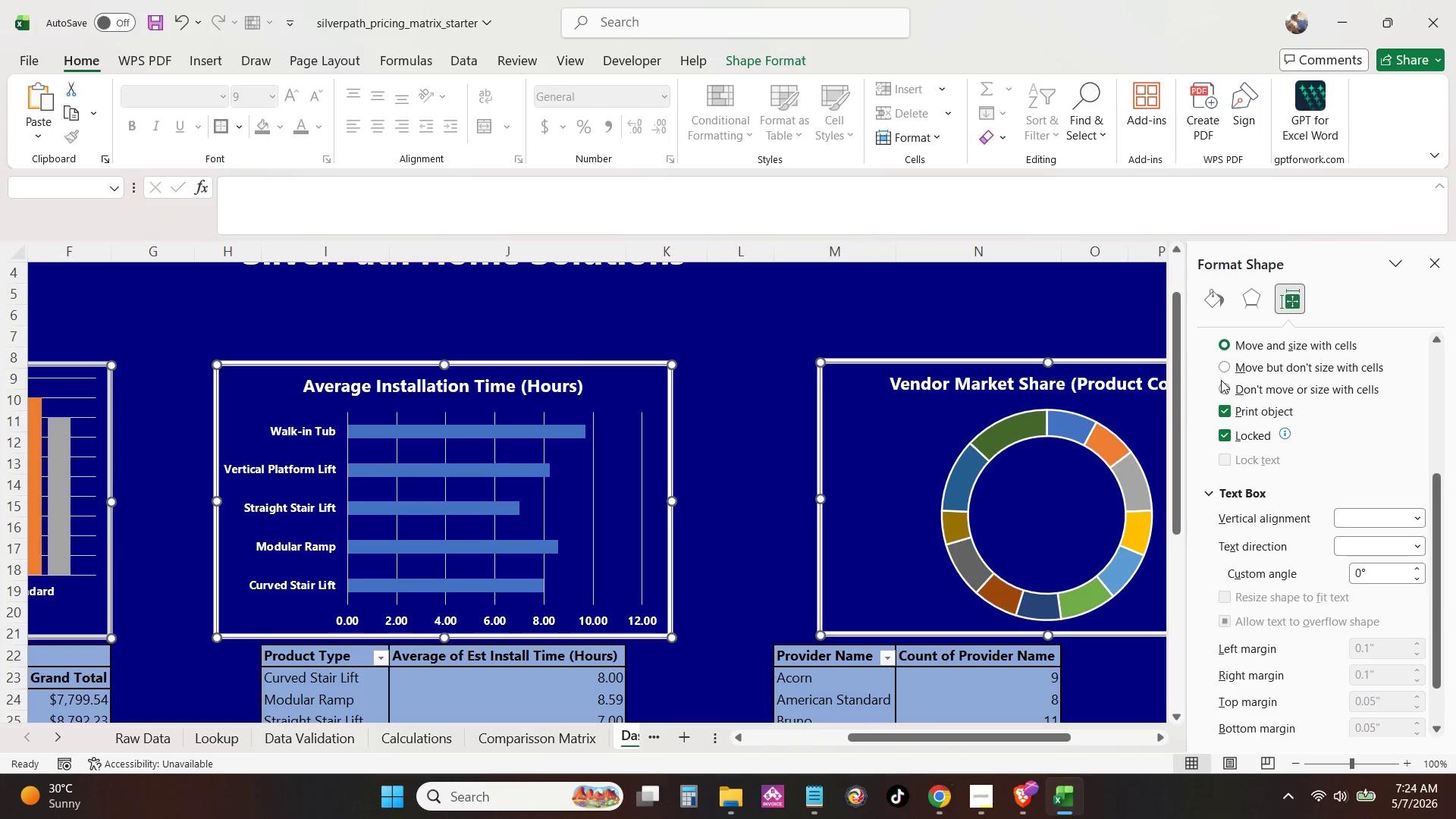 
left_click([1222, 384])
 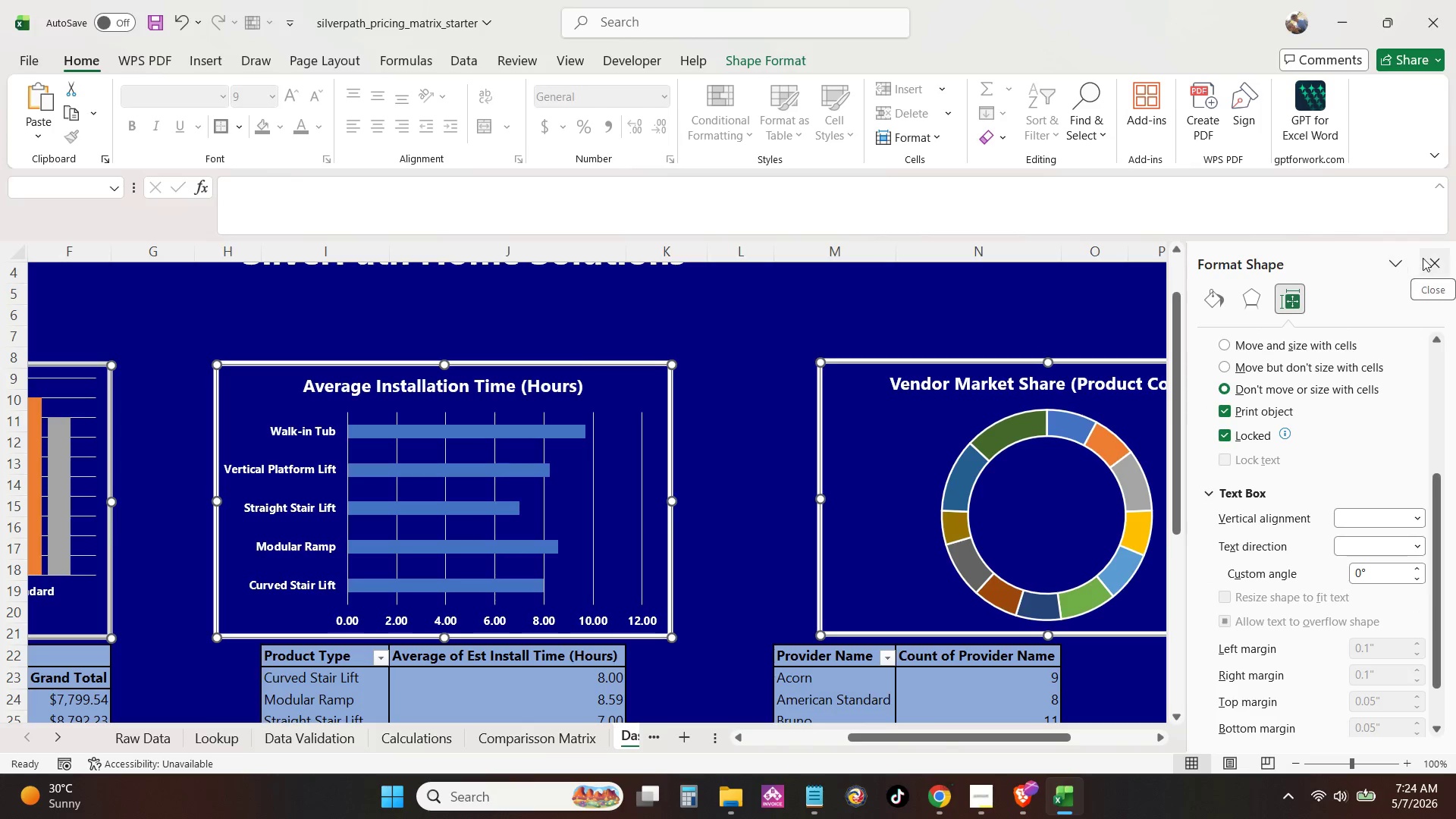 
double_click([790, 316])
 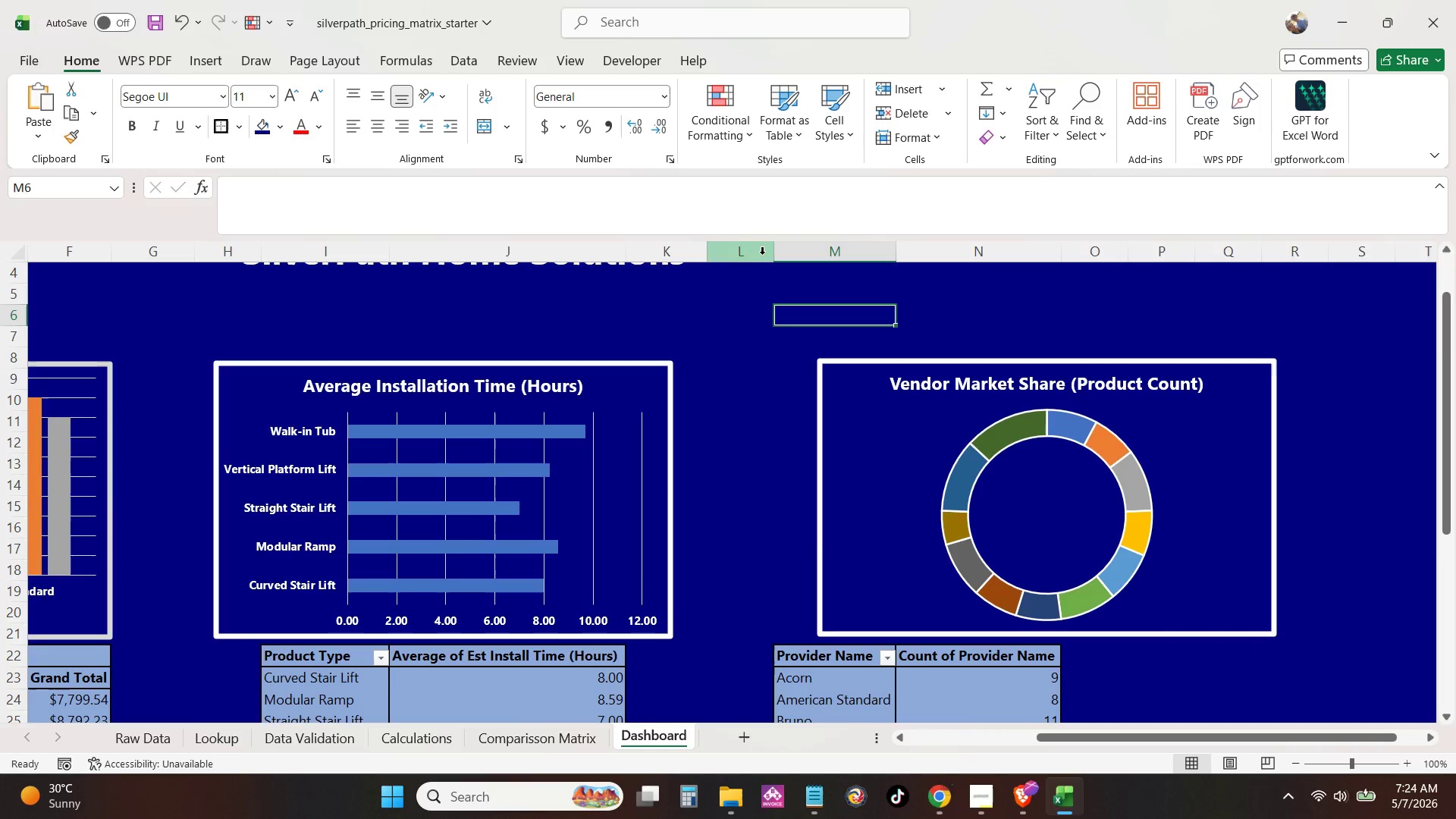 
triple_click([762, 254])
 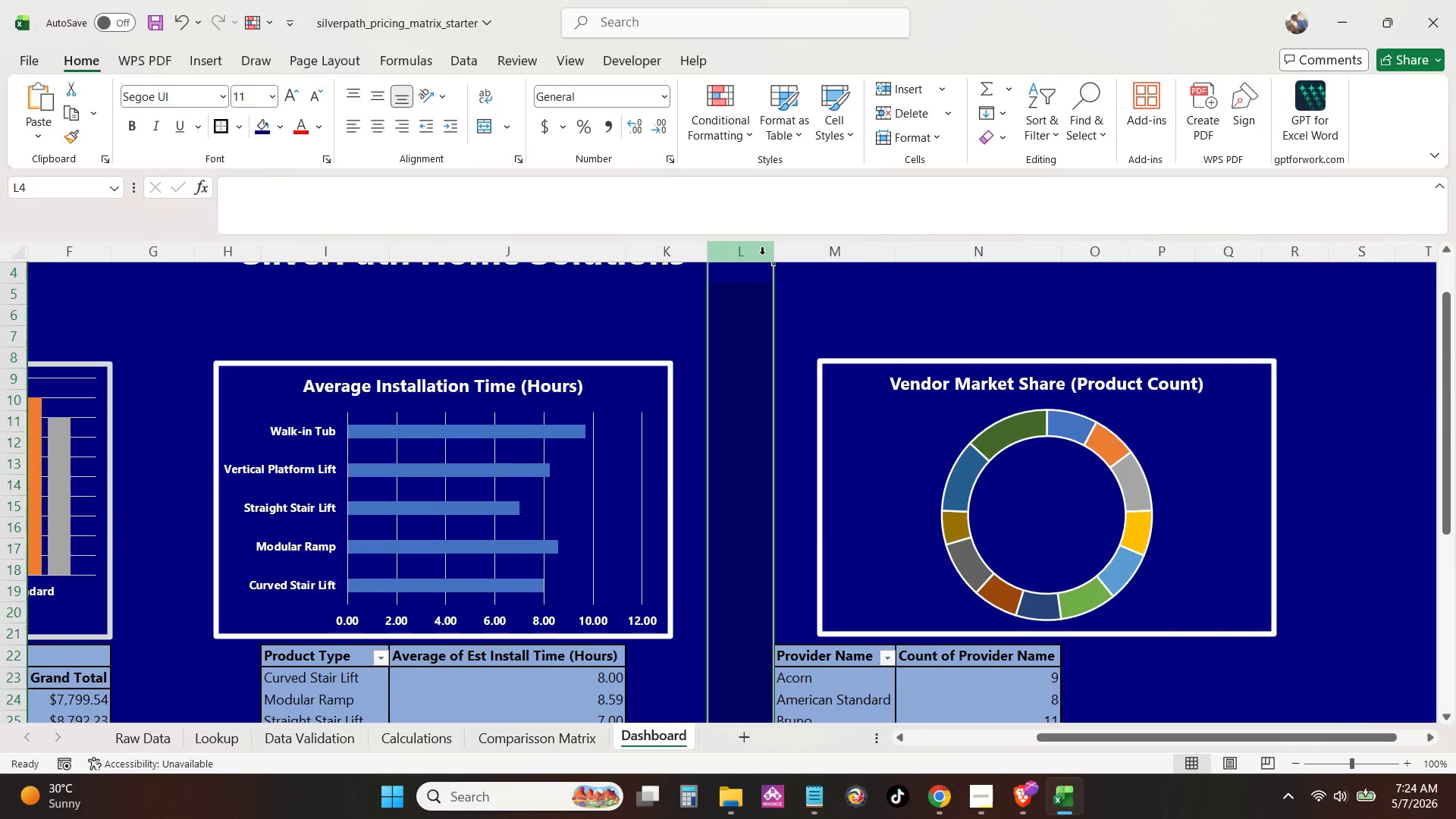 
key(Control+NumpadAdd)
 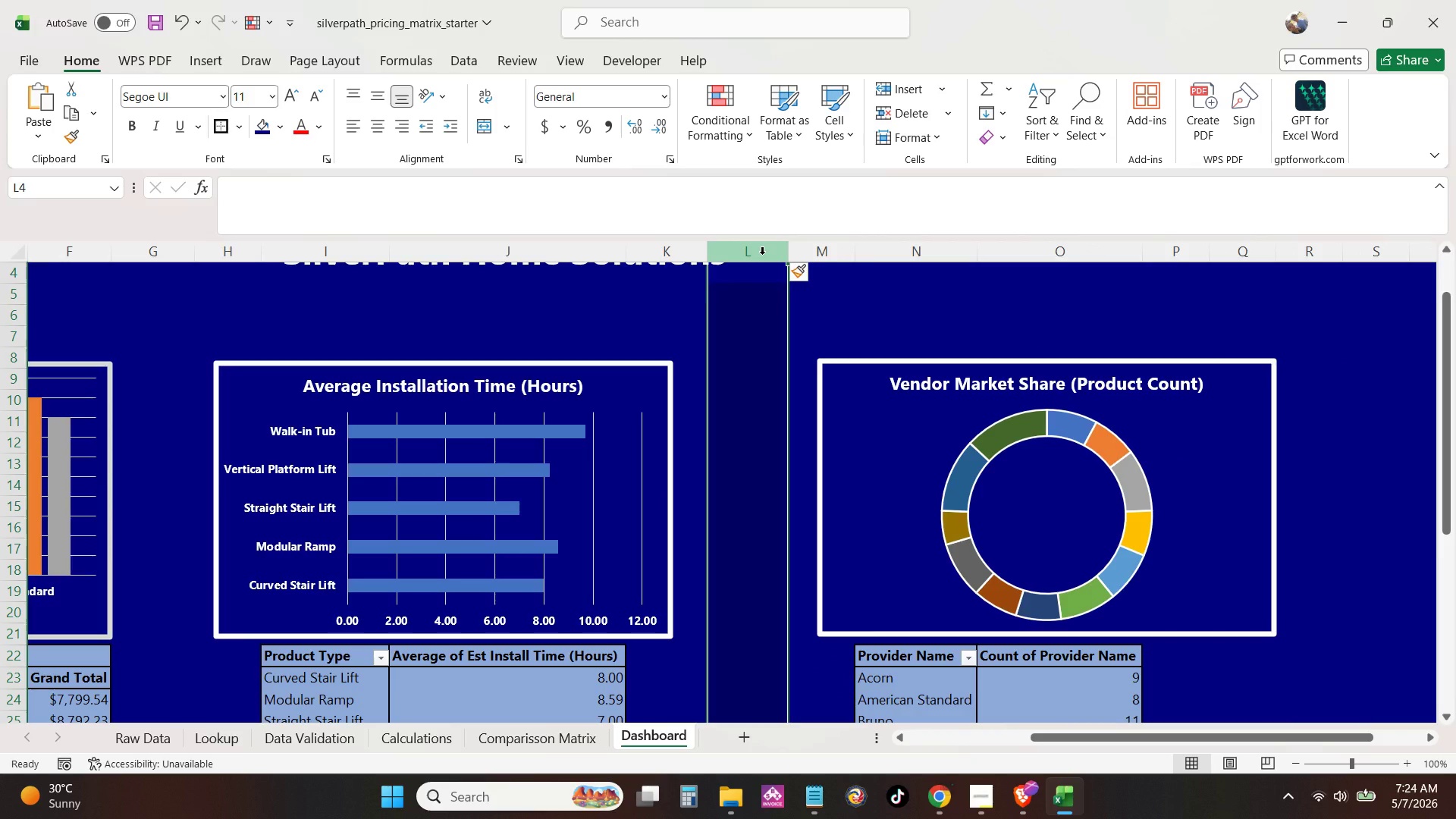 
key(Control+NumpadAdd)
 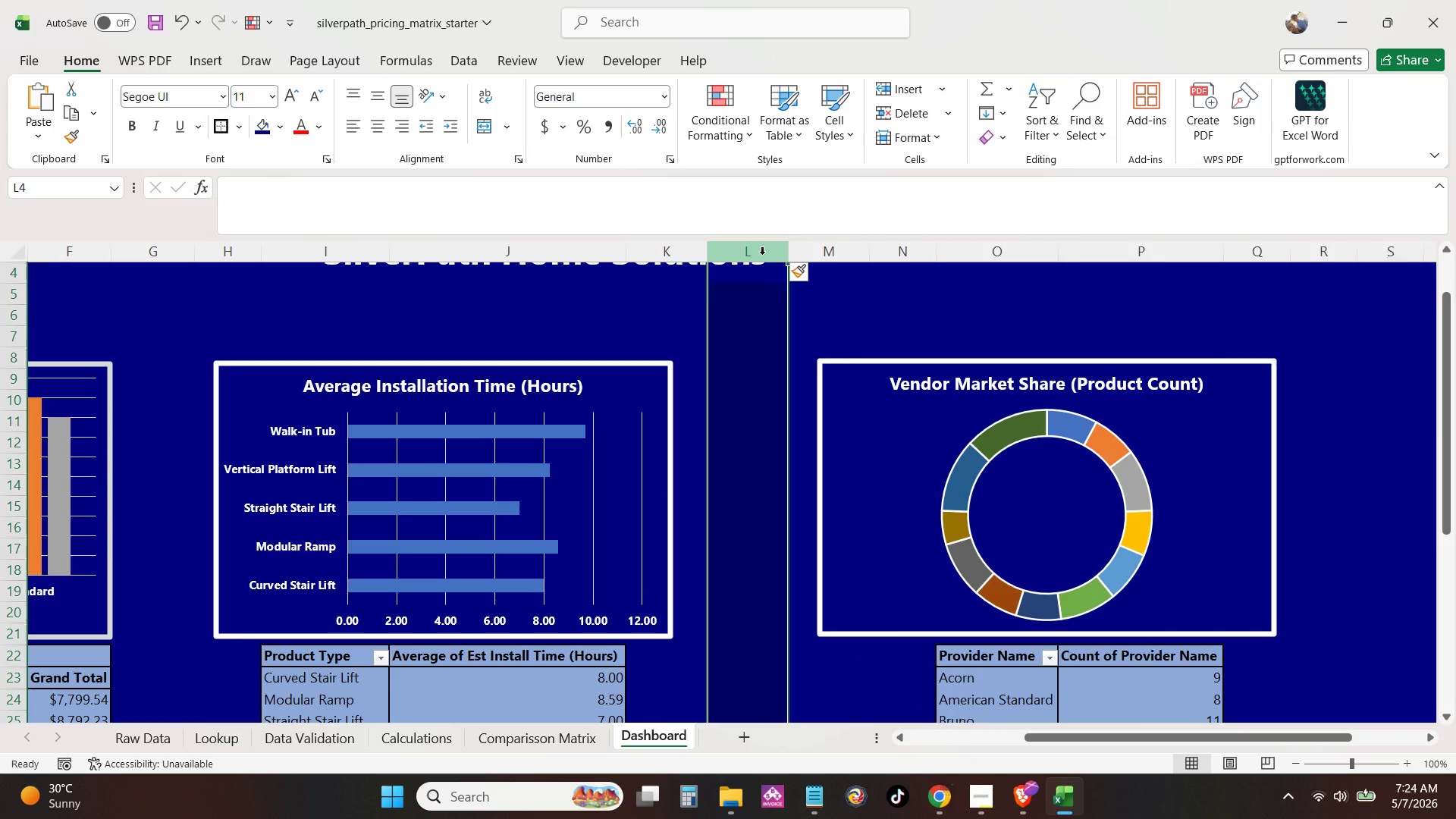 
key(Control+ControlRight)
 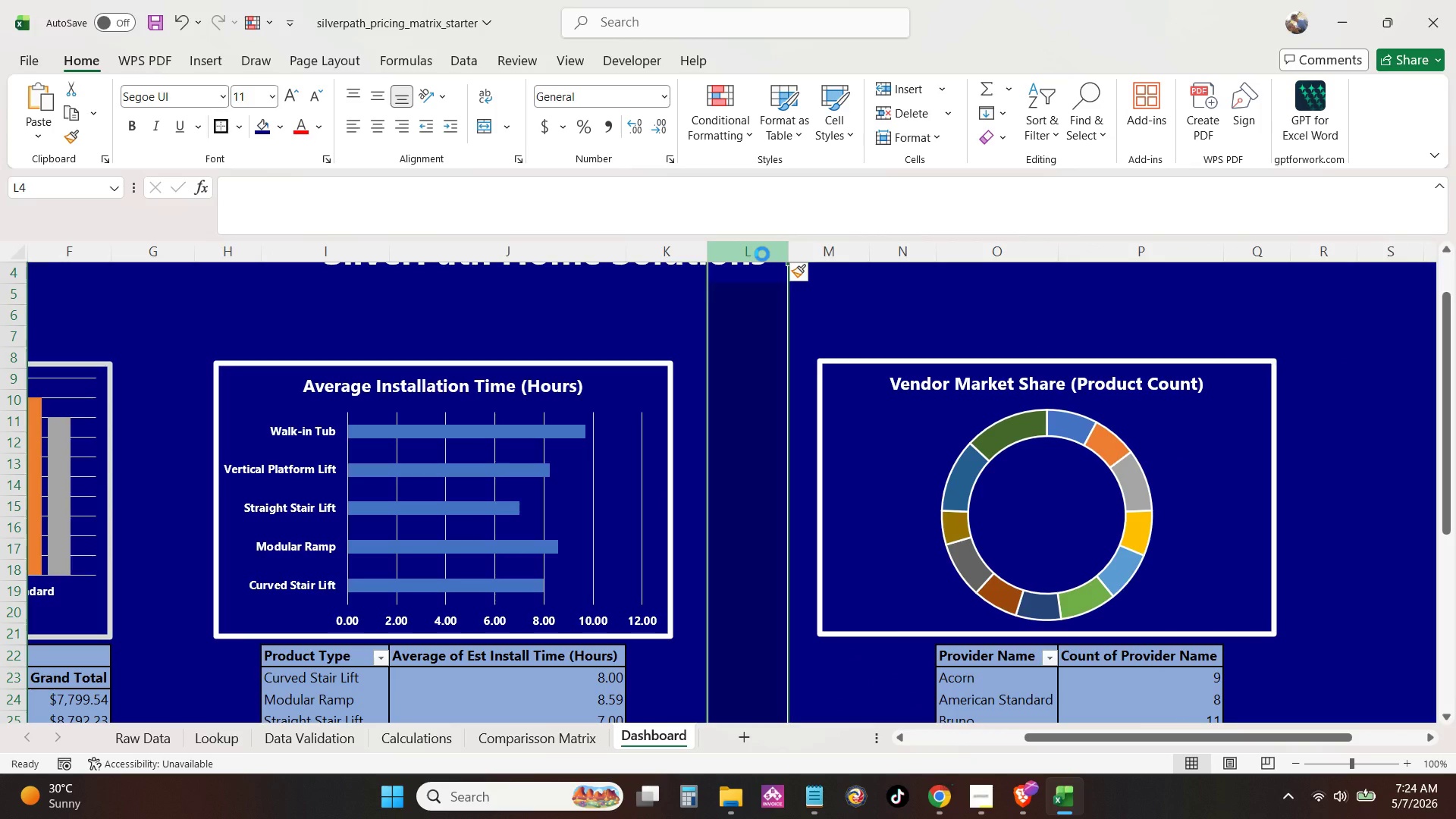 
key(Control+O)
 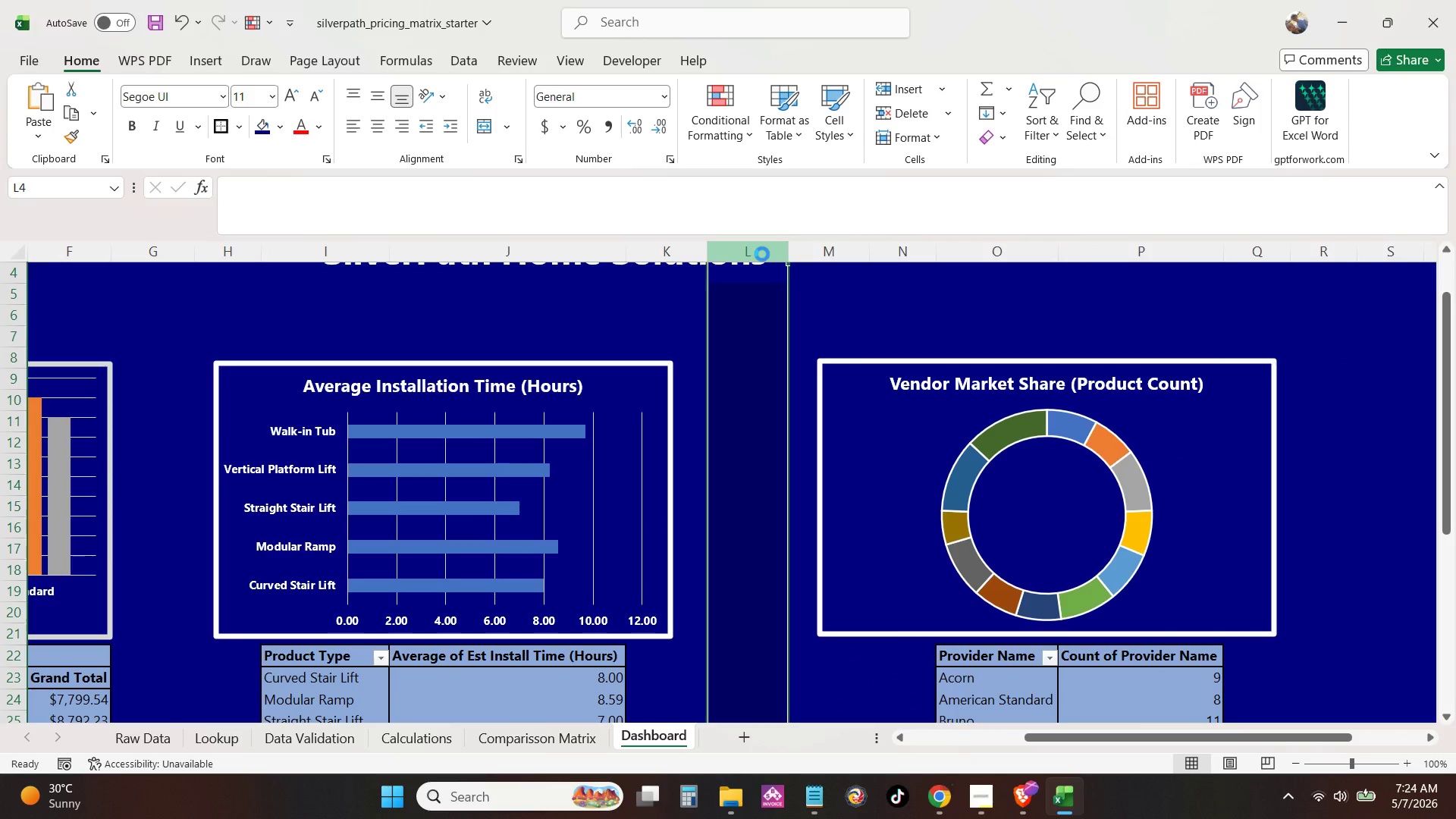 
key(Control+ControlRight)
 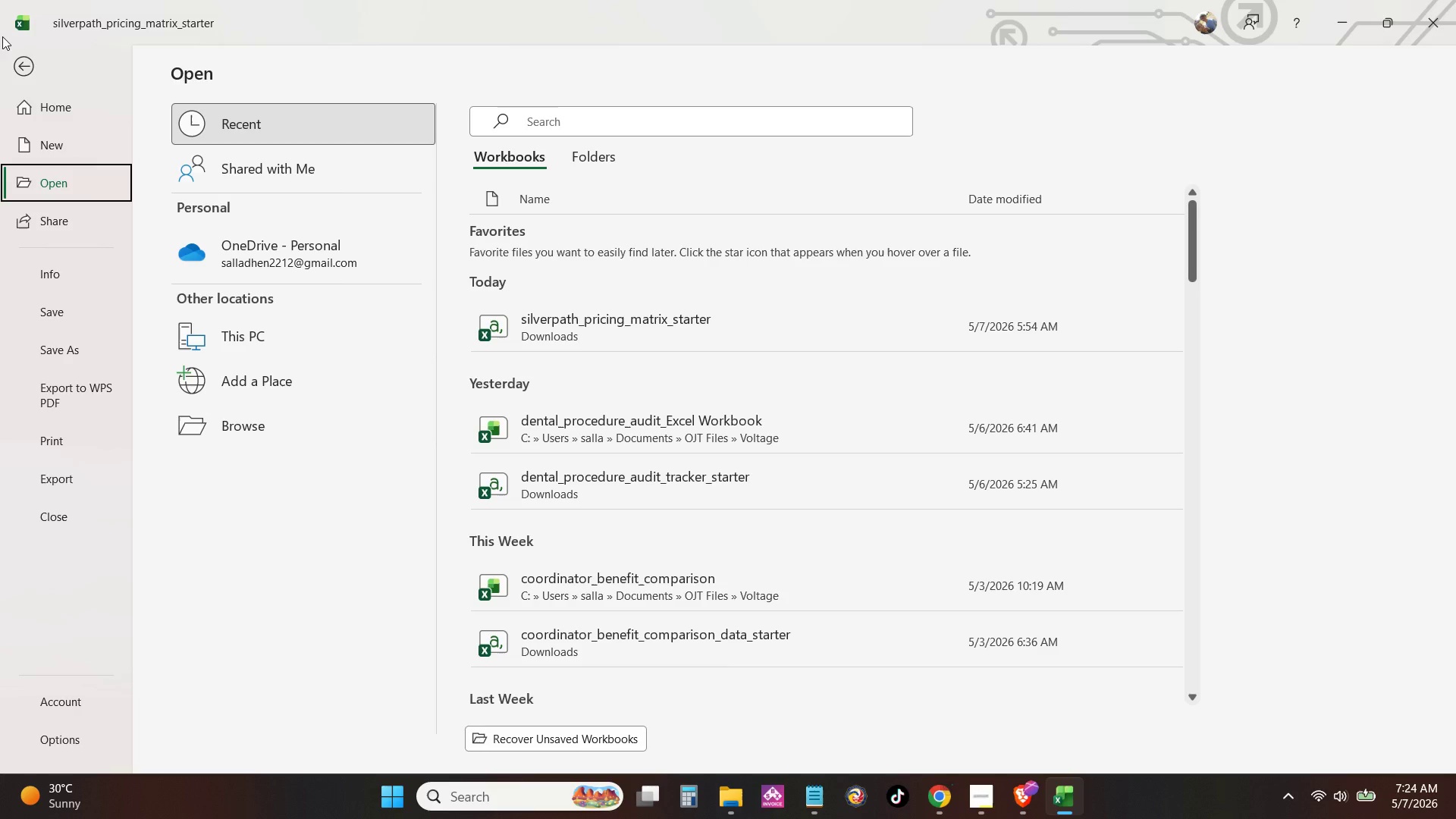 
left_click([14, 66])
 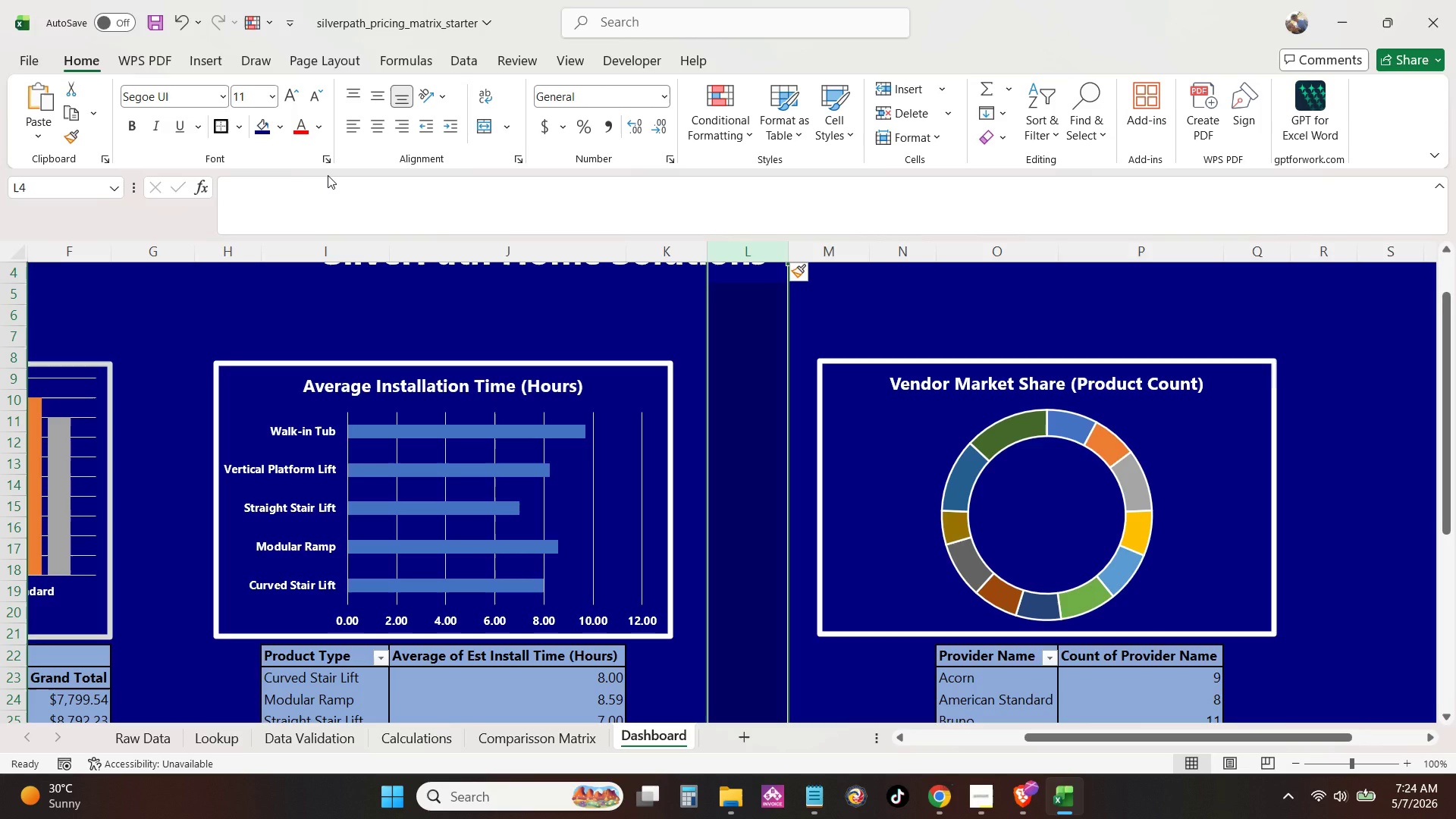 
key(Control+P)
 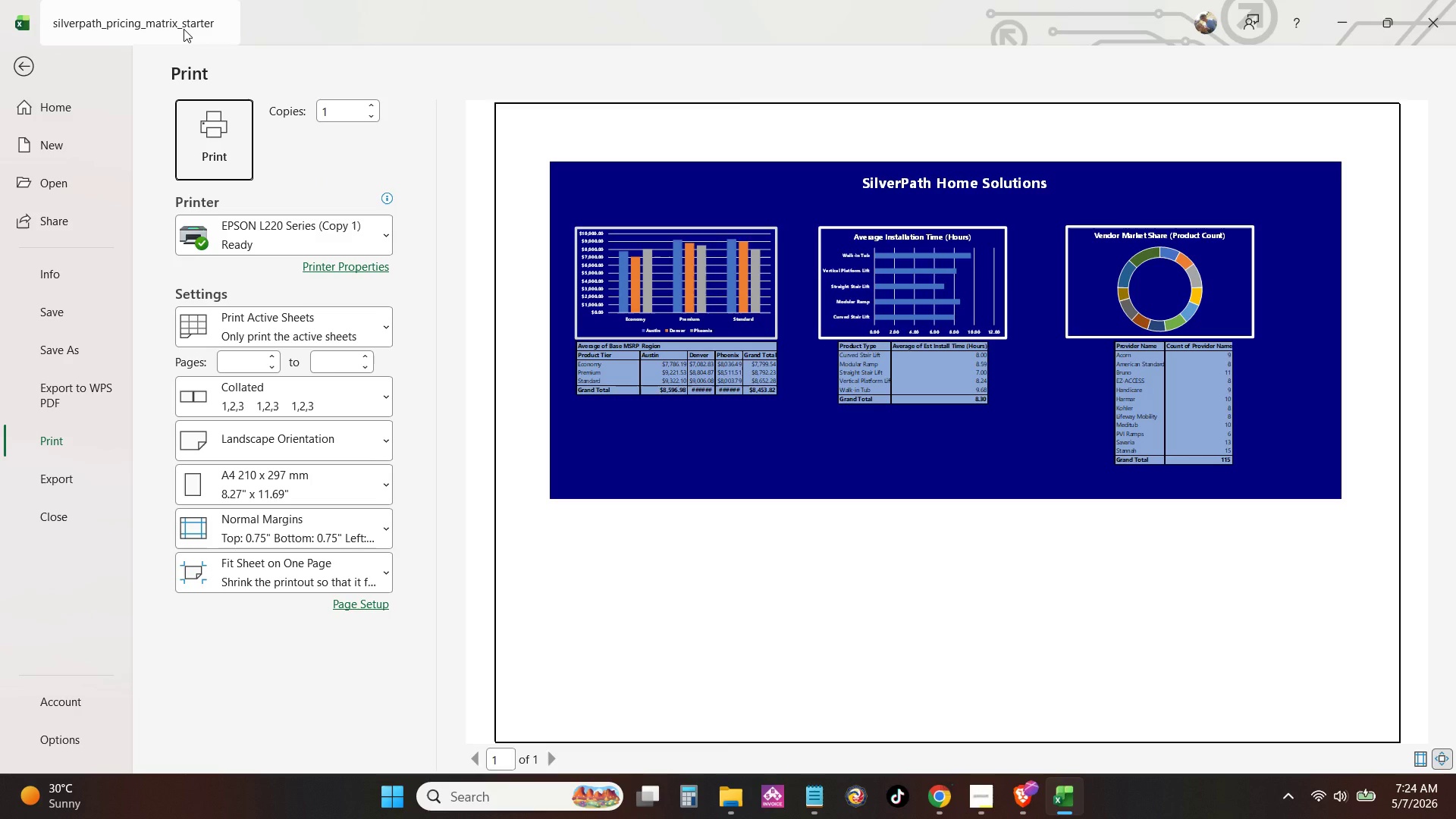 
left_click([37, 57])
 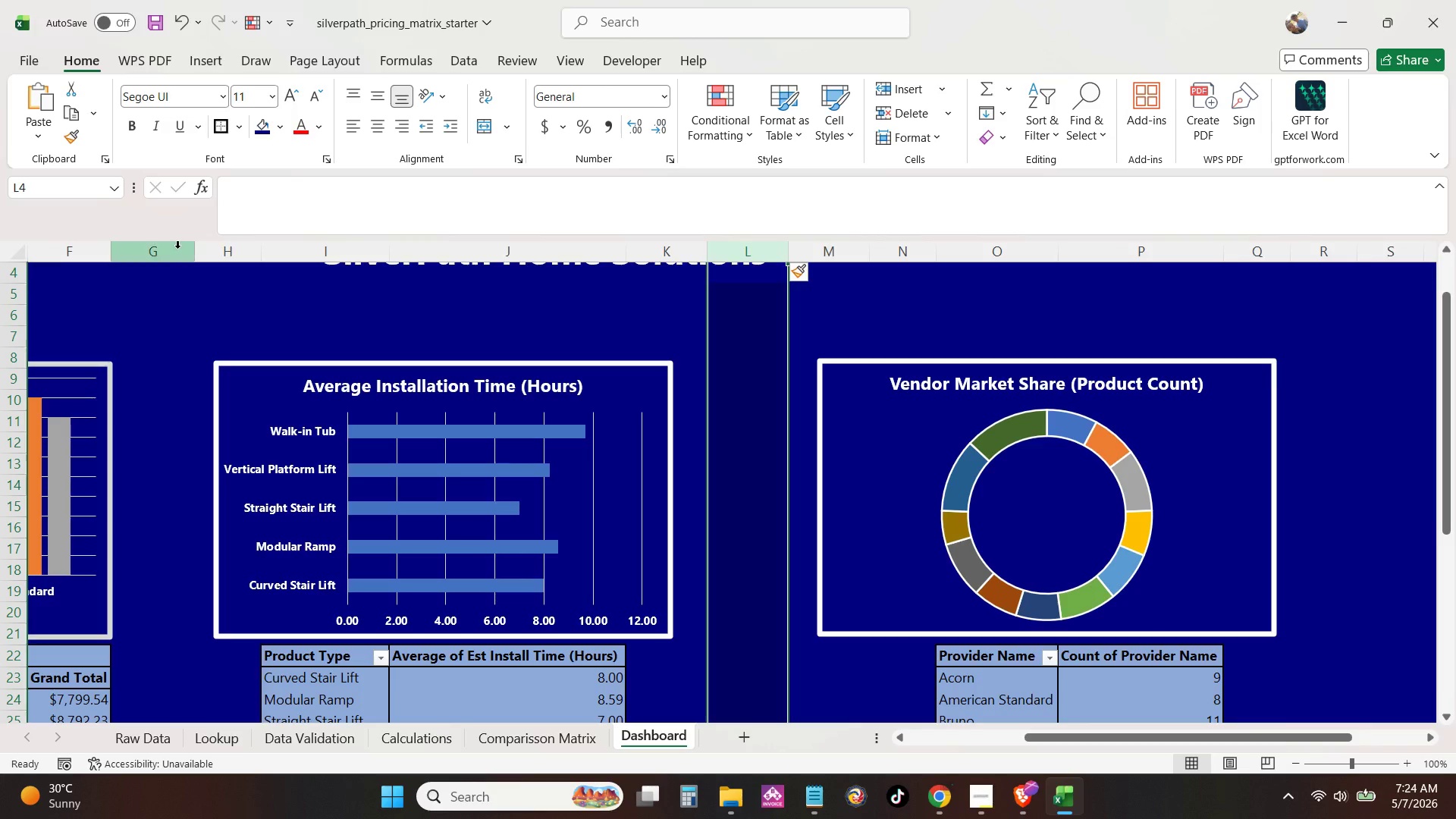 
left_click([218, 252])
 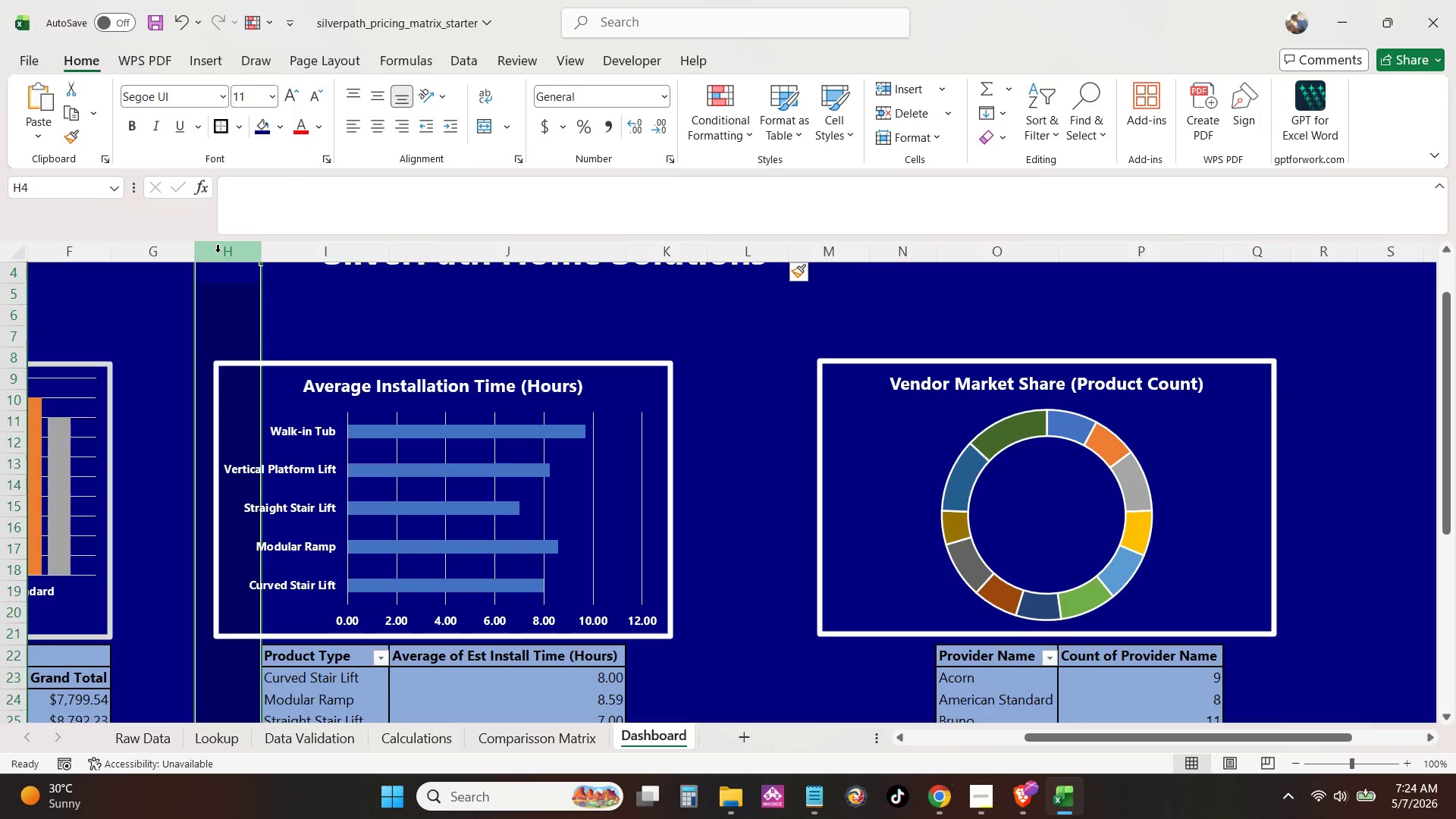 
key(Control+NumpadAdd)
 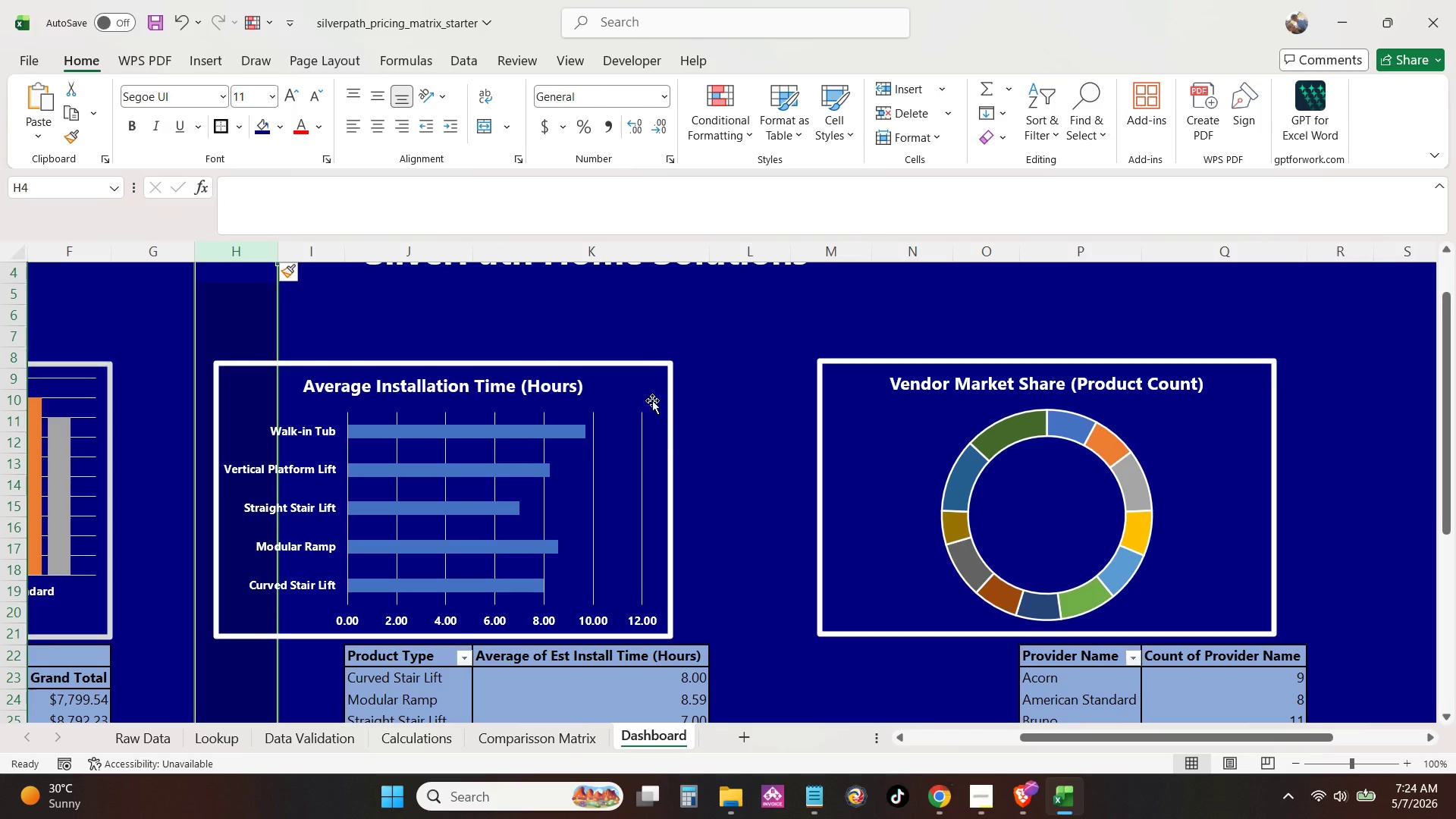 
left_click([640, 360])
 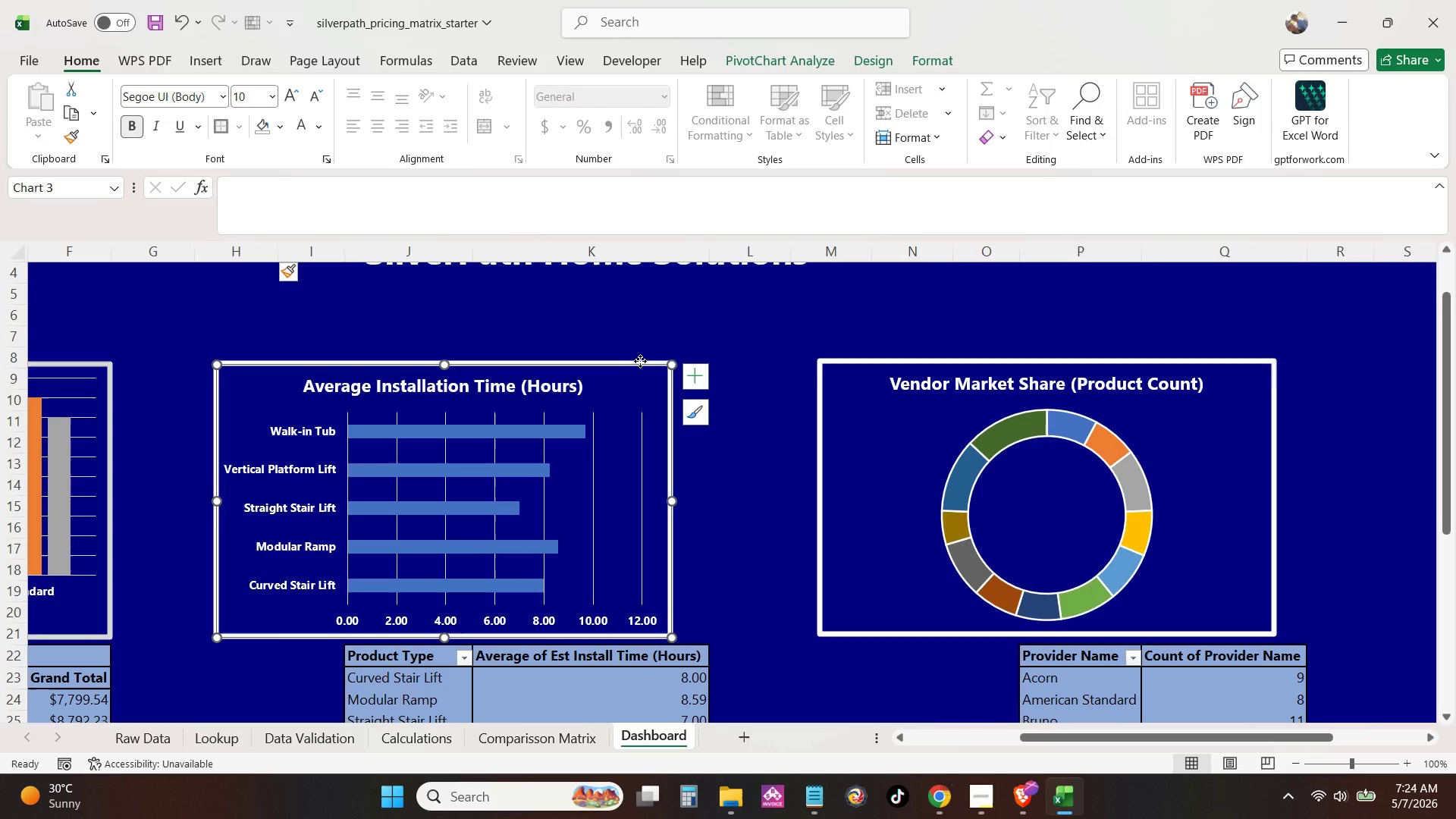 
left_click_drag(start_coordinate=[640, 361], to_coordinate=[748, 361])
 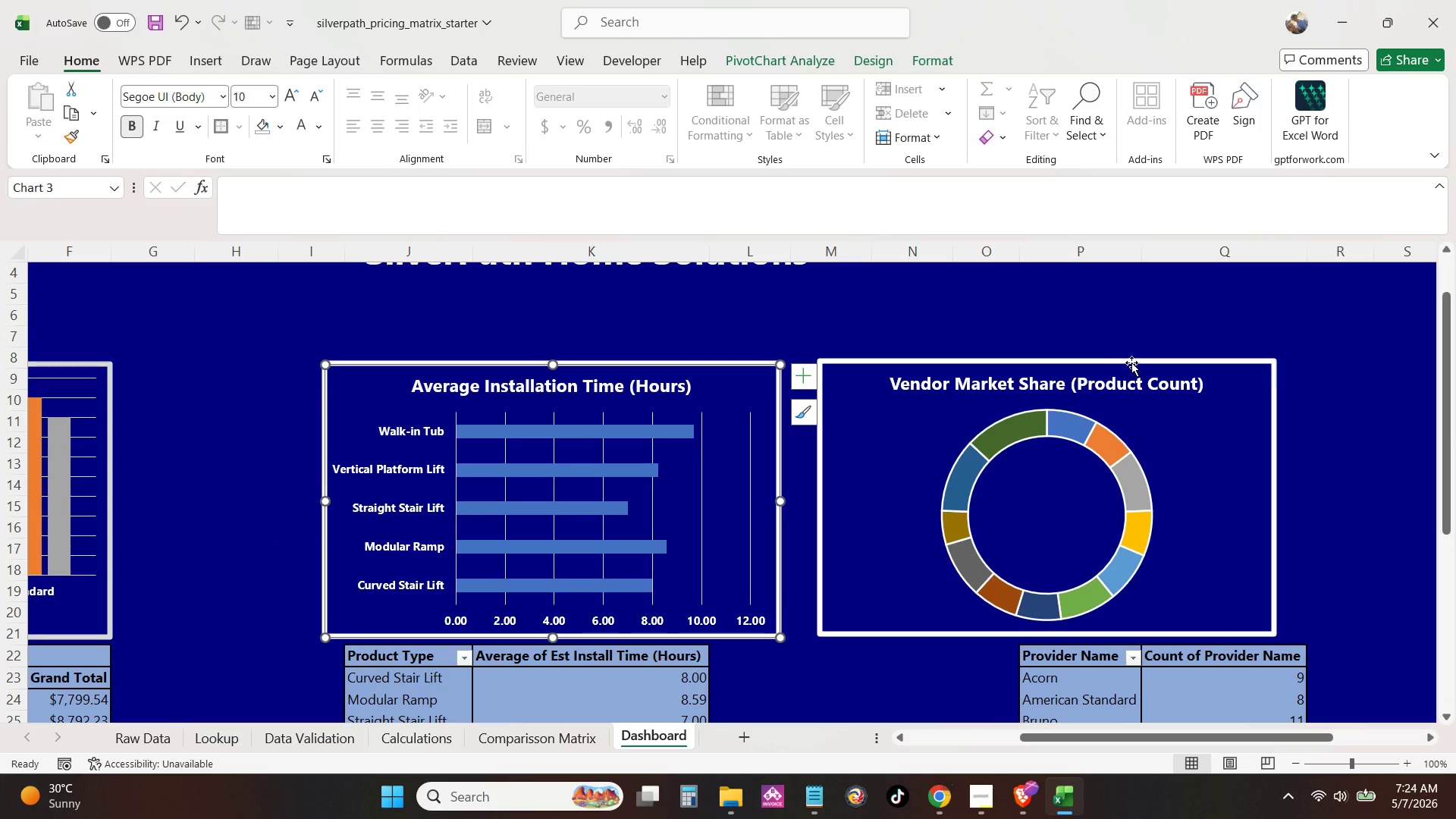 
left_click_drag(start_coordinate=[1131, 362], to_coordinate=[1258, 362])
 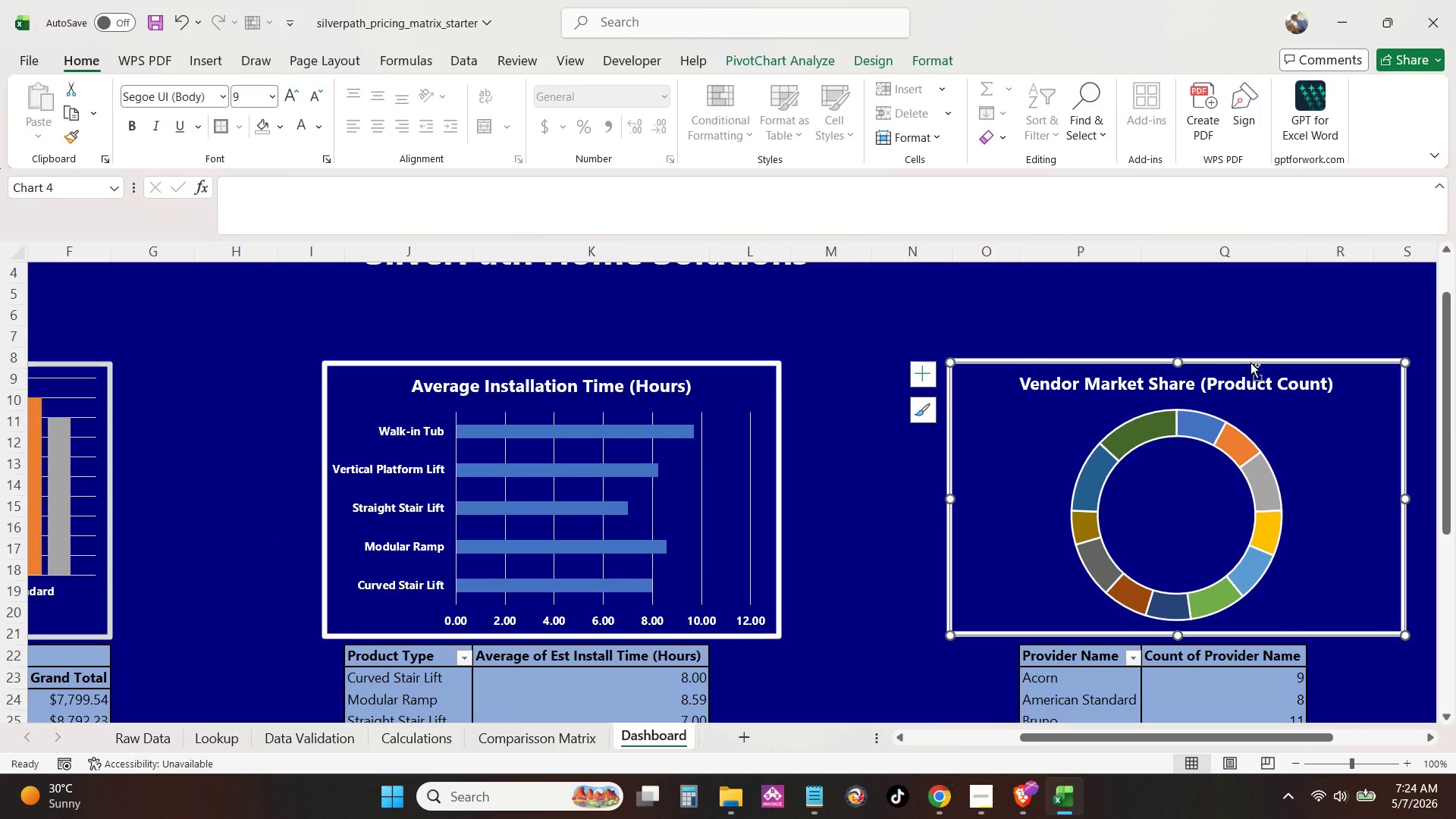 
key(Control+ControlRight)
 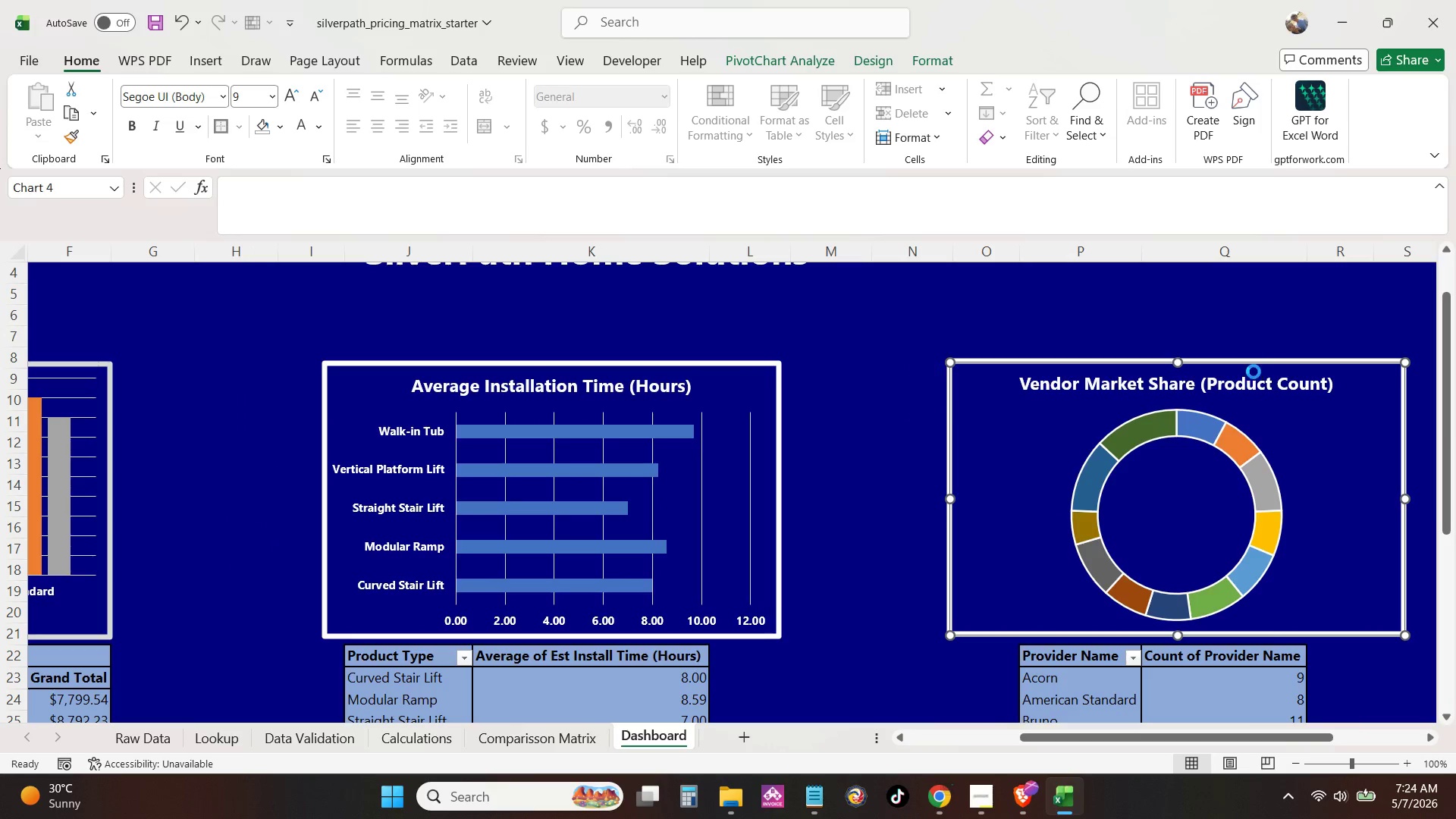 
key(Control+P)
 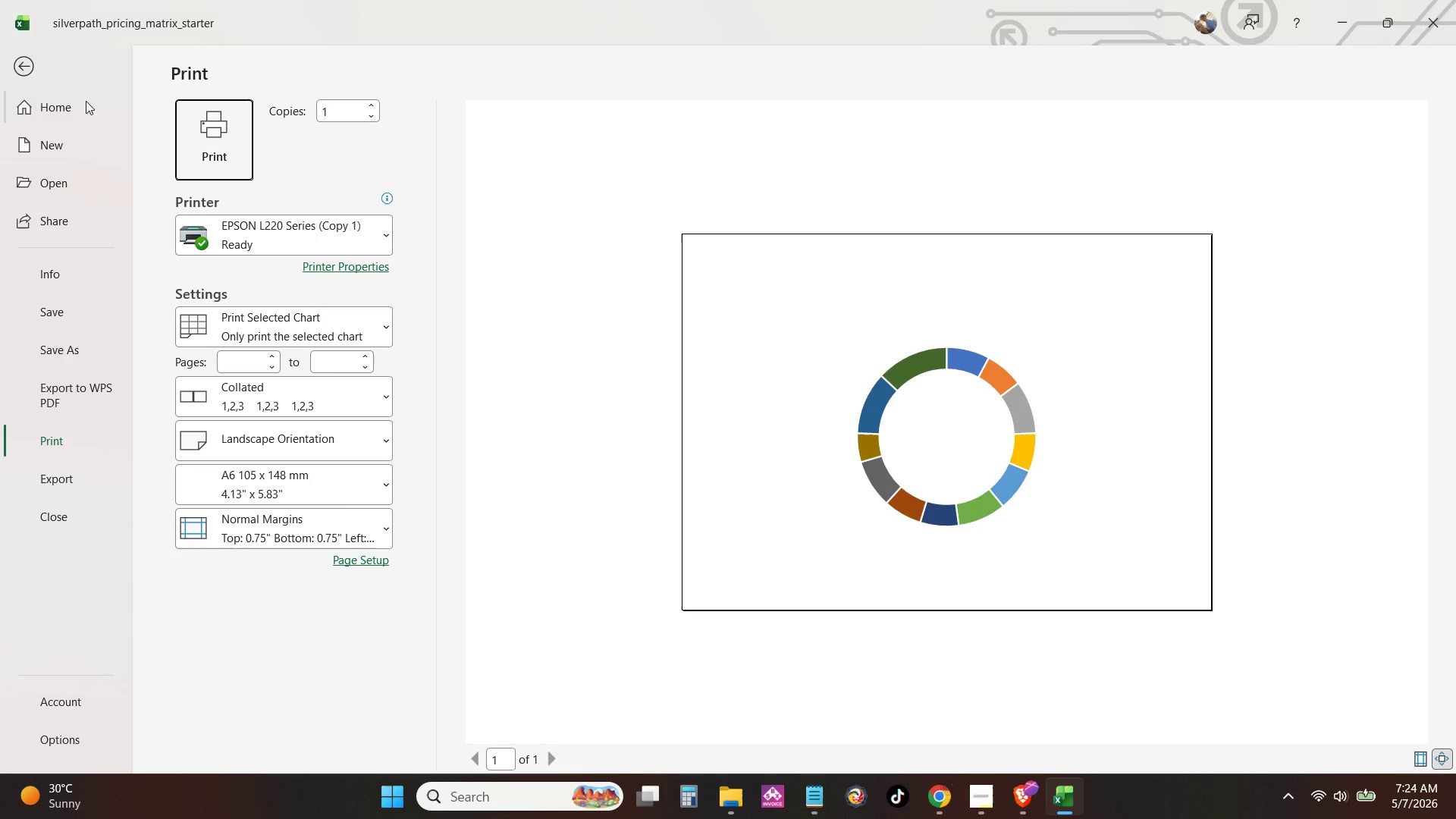 
left_click([27, 71])
 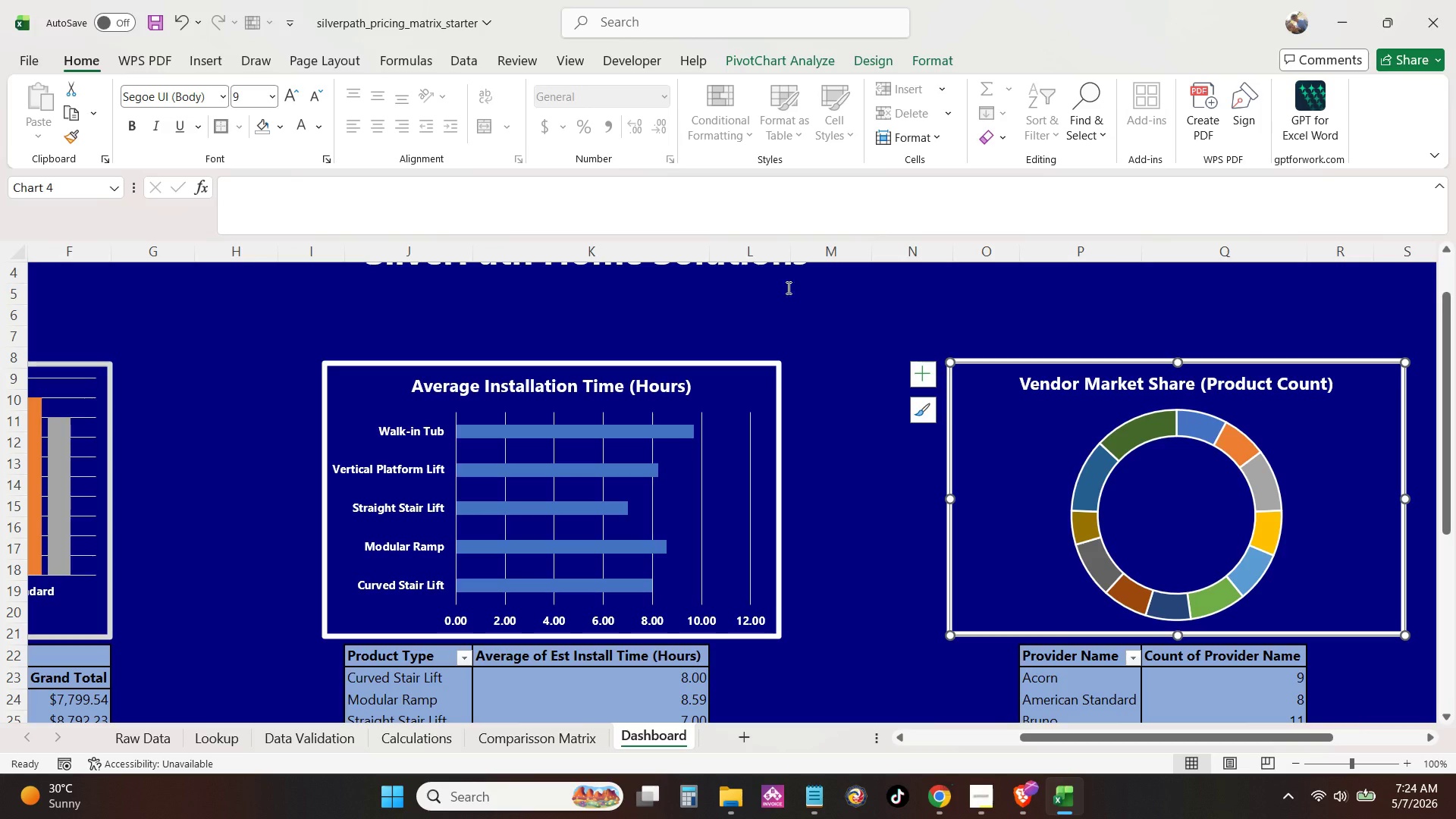 
left_click([891, 317])
 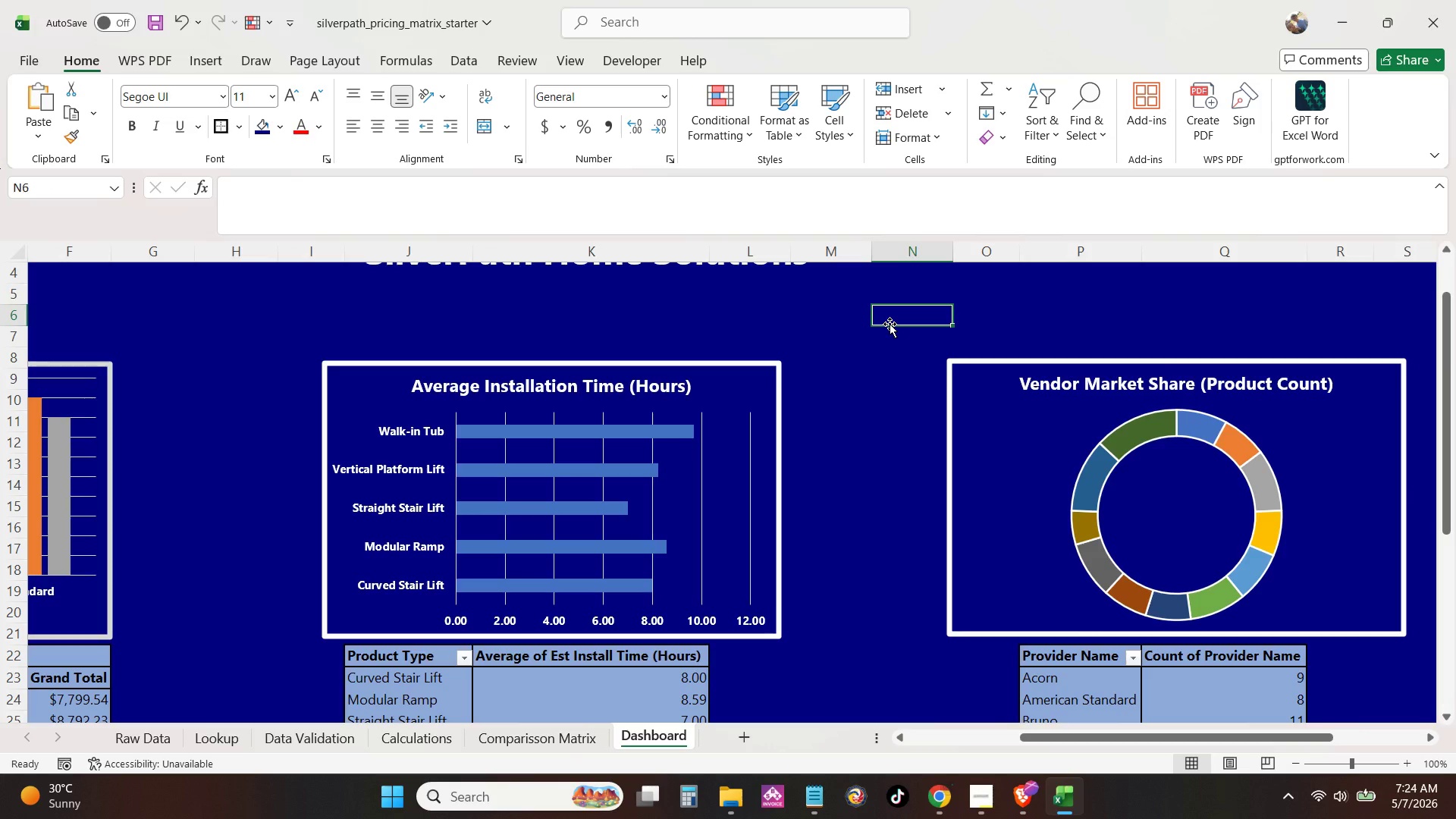 
key(Control+P)
 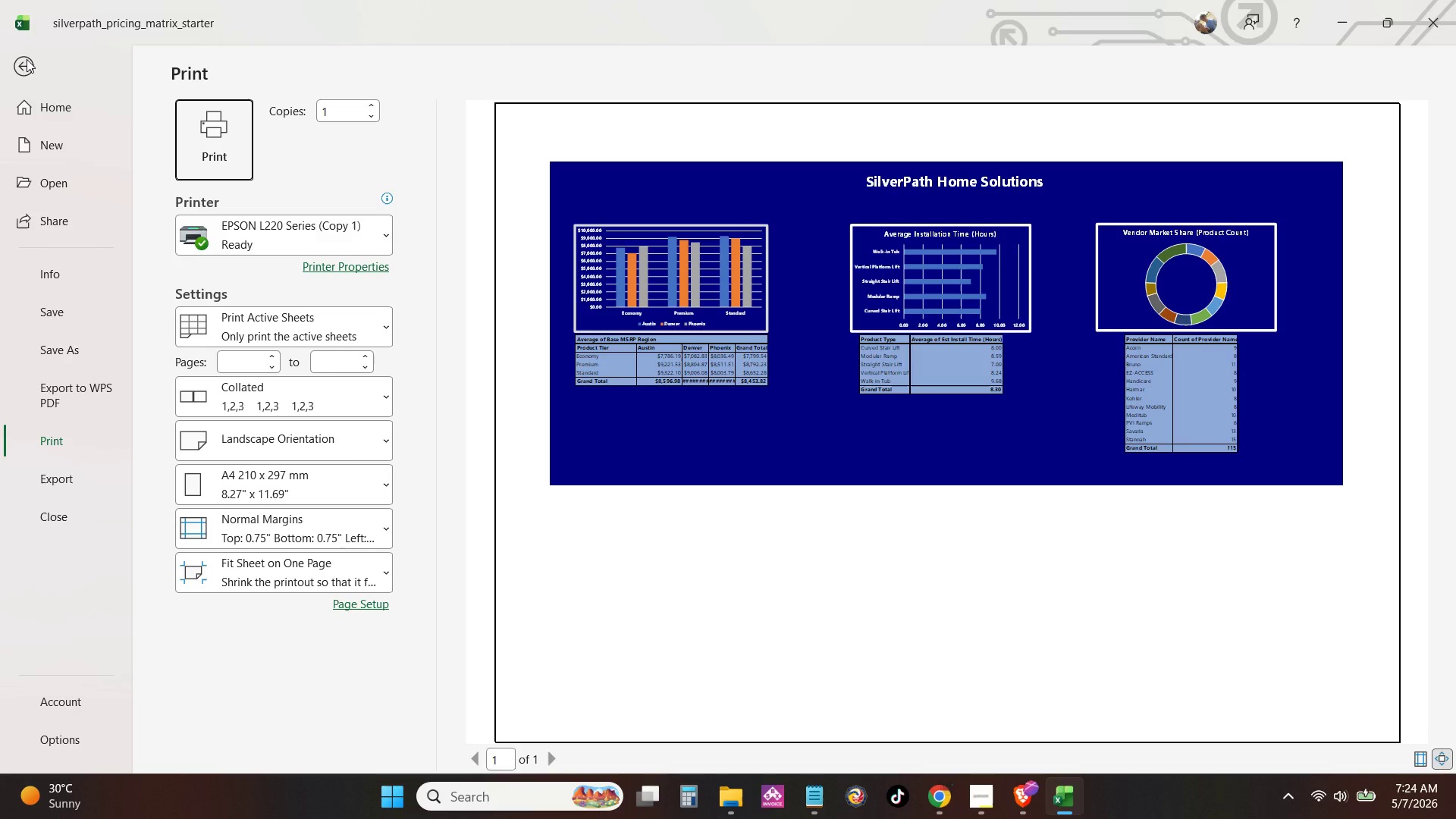 
left_click([27, 59])
 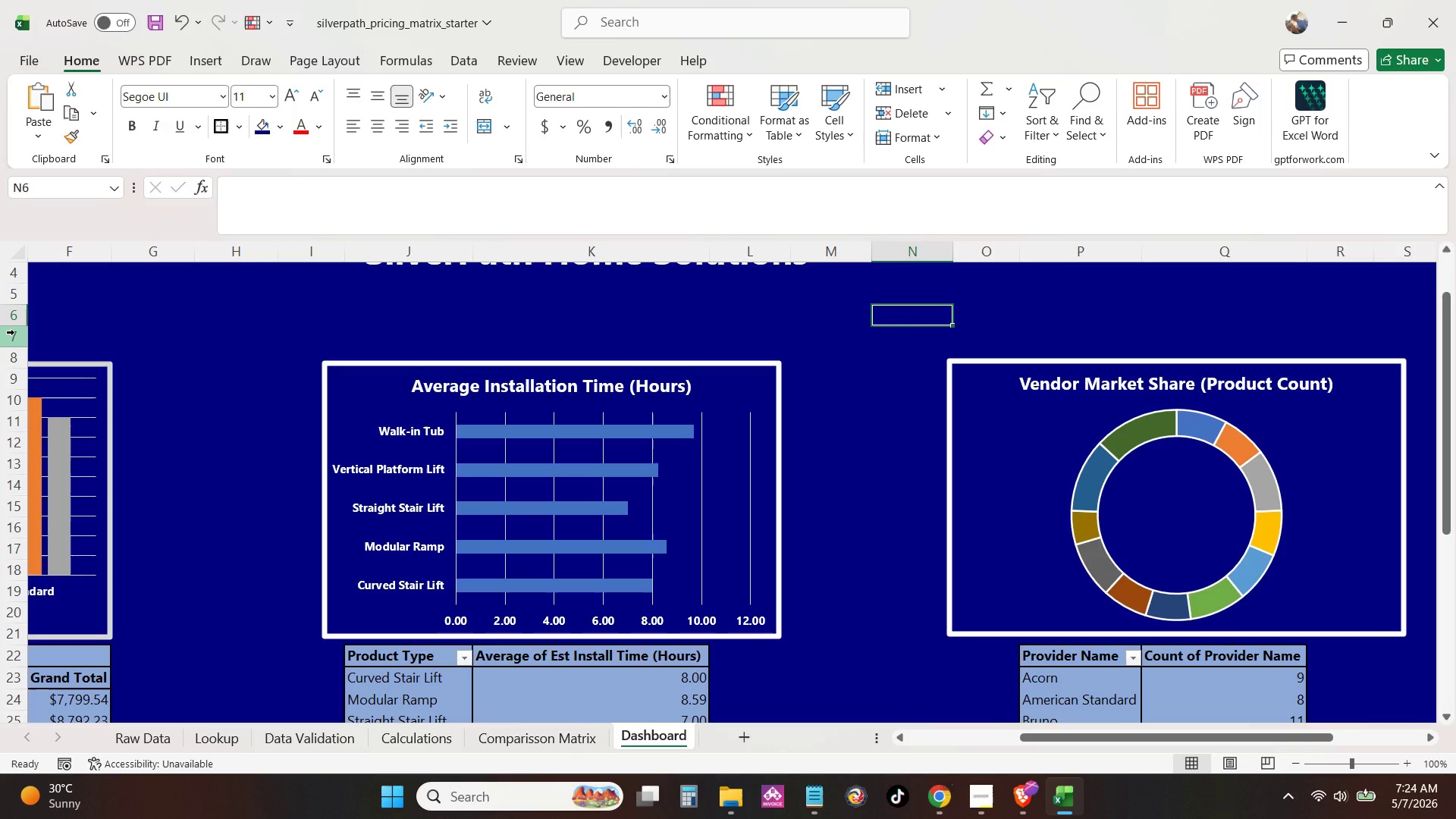 
left_click([14, 332])
 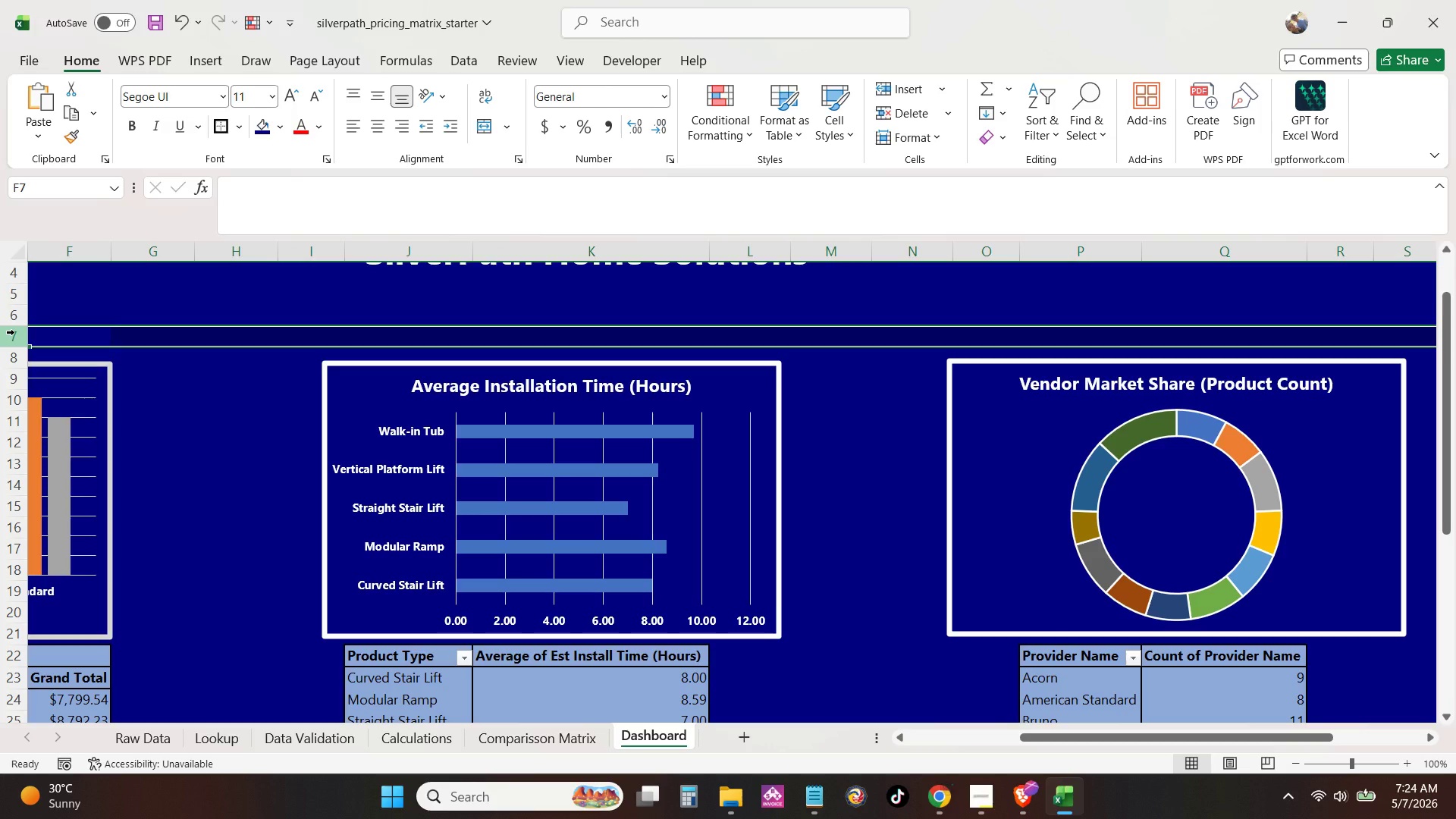 
key(Control+NumpadAdd)
 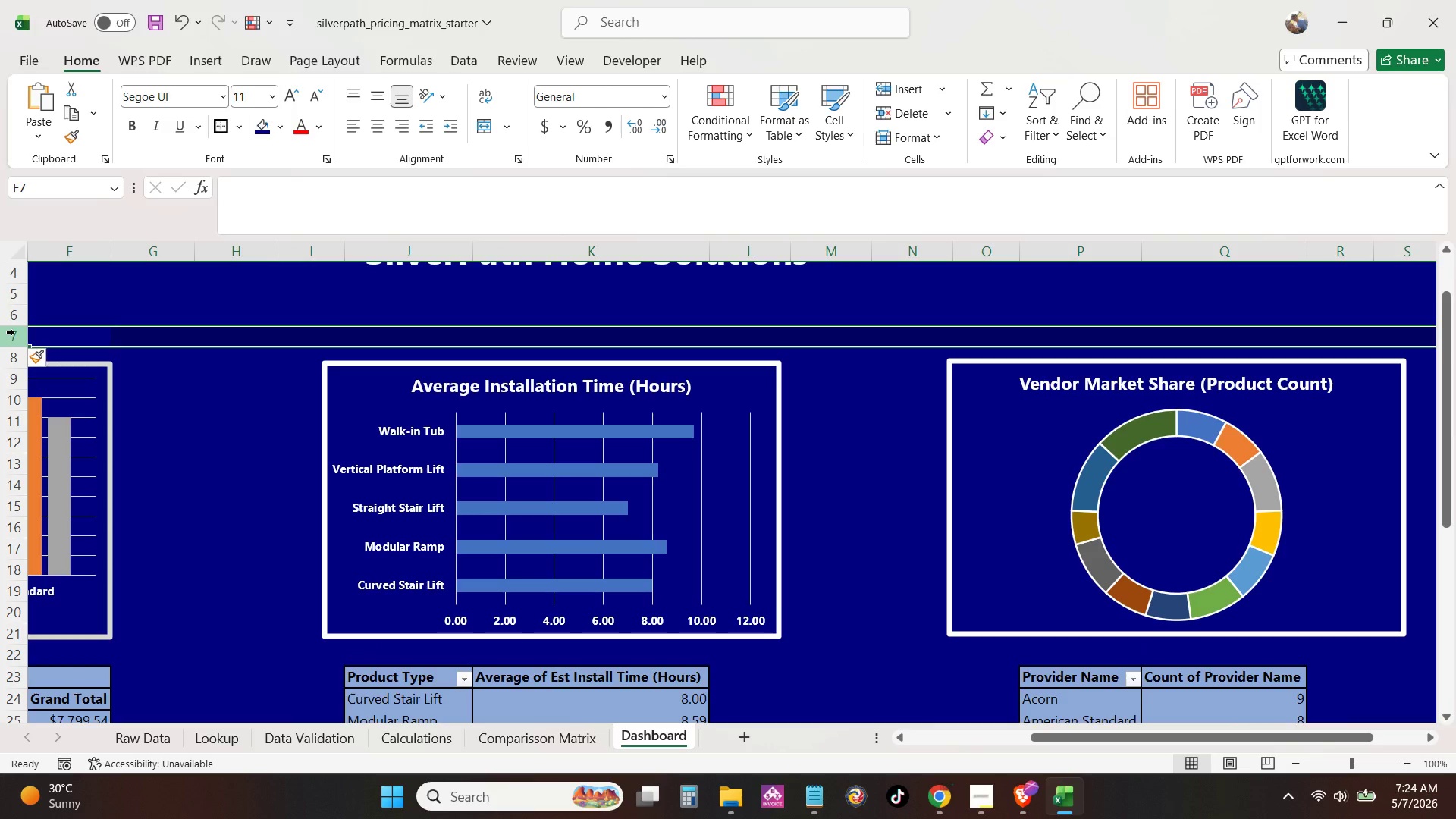 
key(Control+NumpadAdd)
 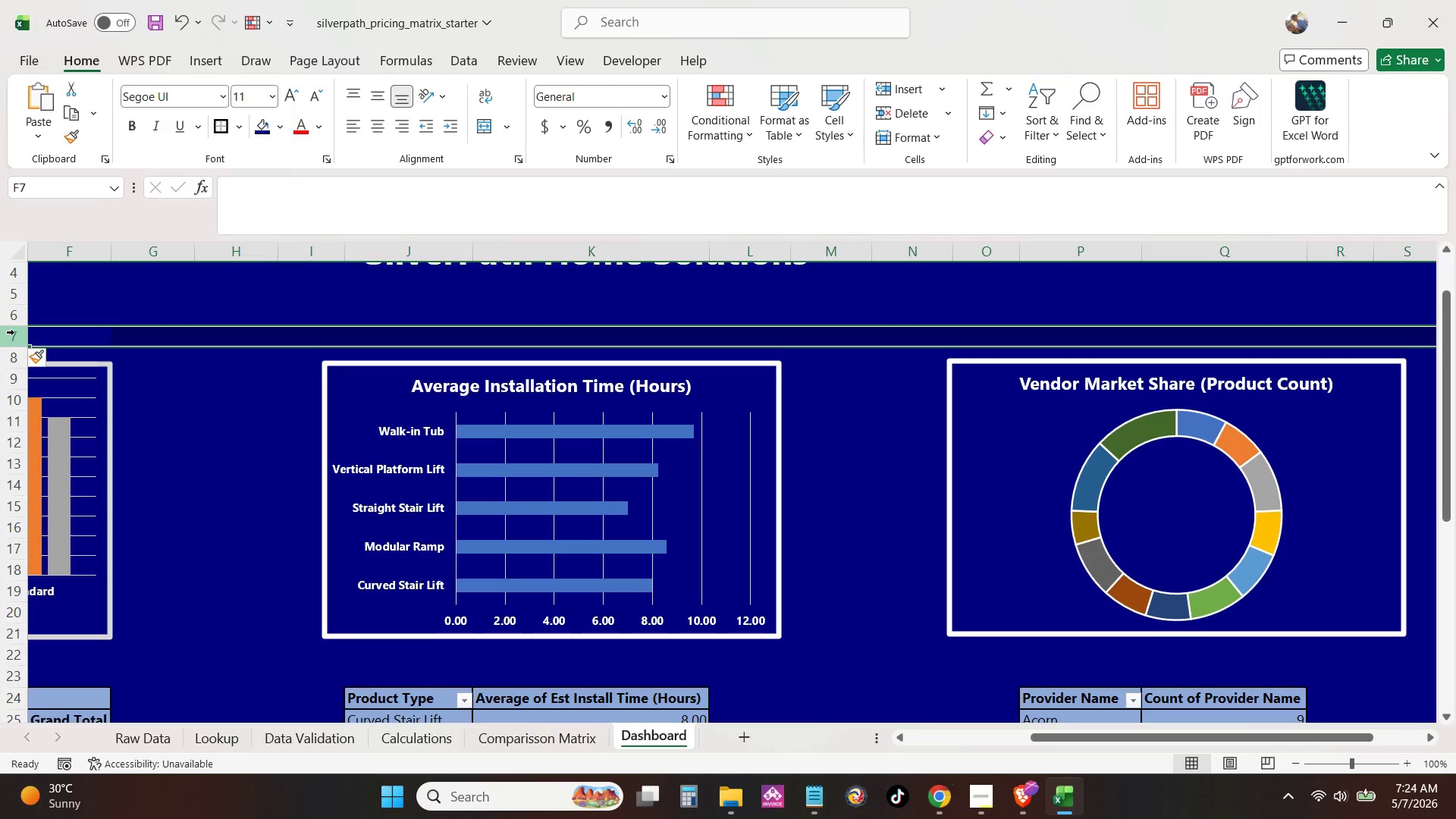 
key(Control+NumpadAdd)
 